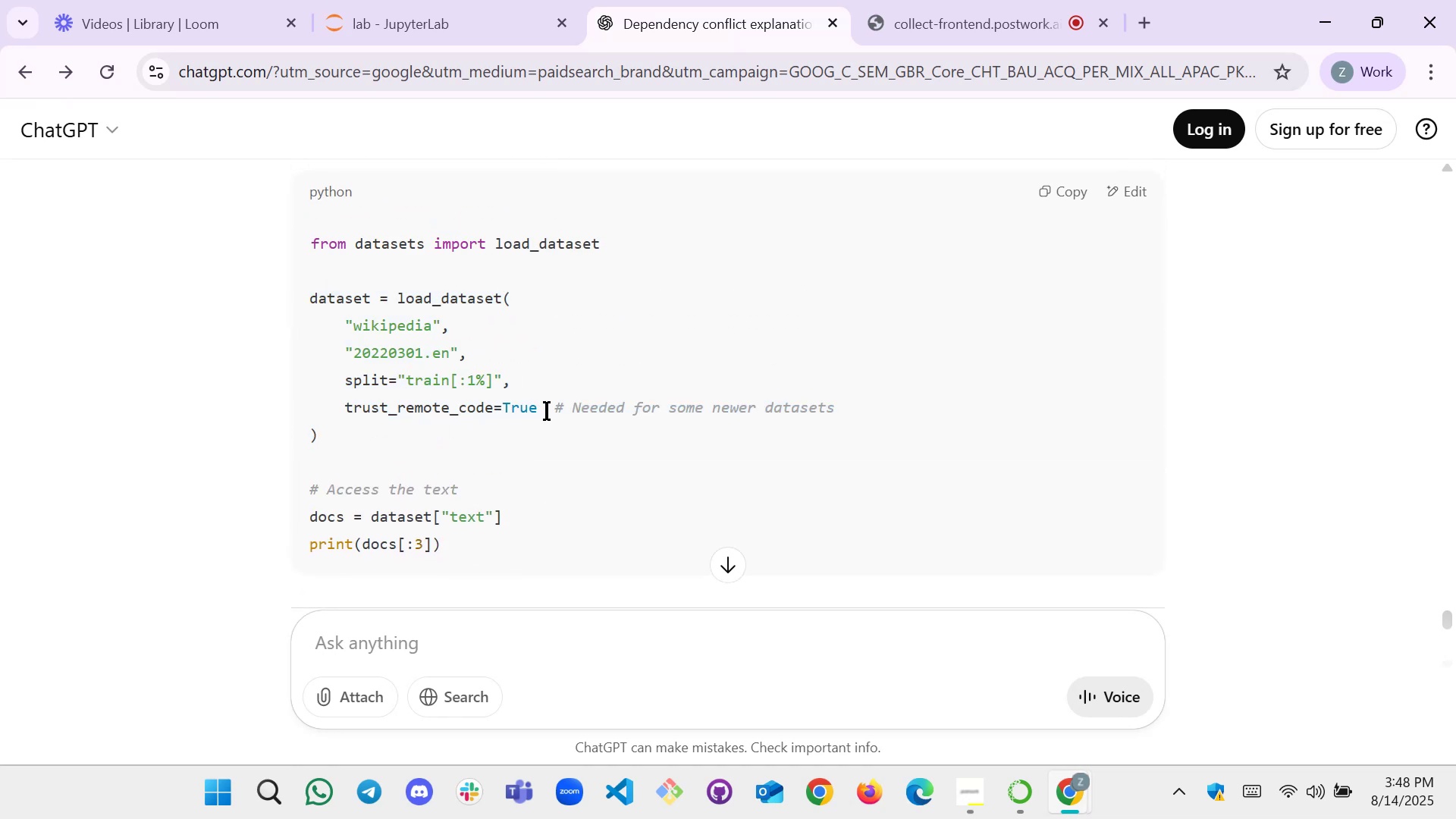 
left_click_drag(start_coordinate=[541, 412], to_coordinate=[347, 403])
 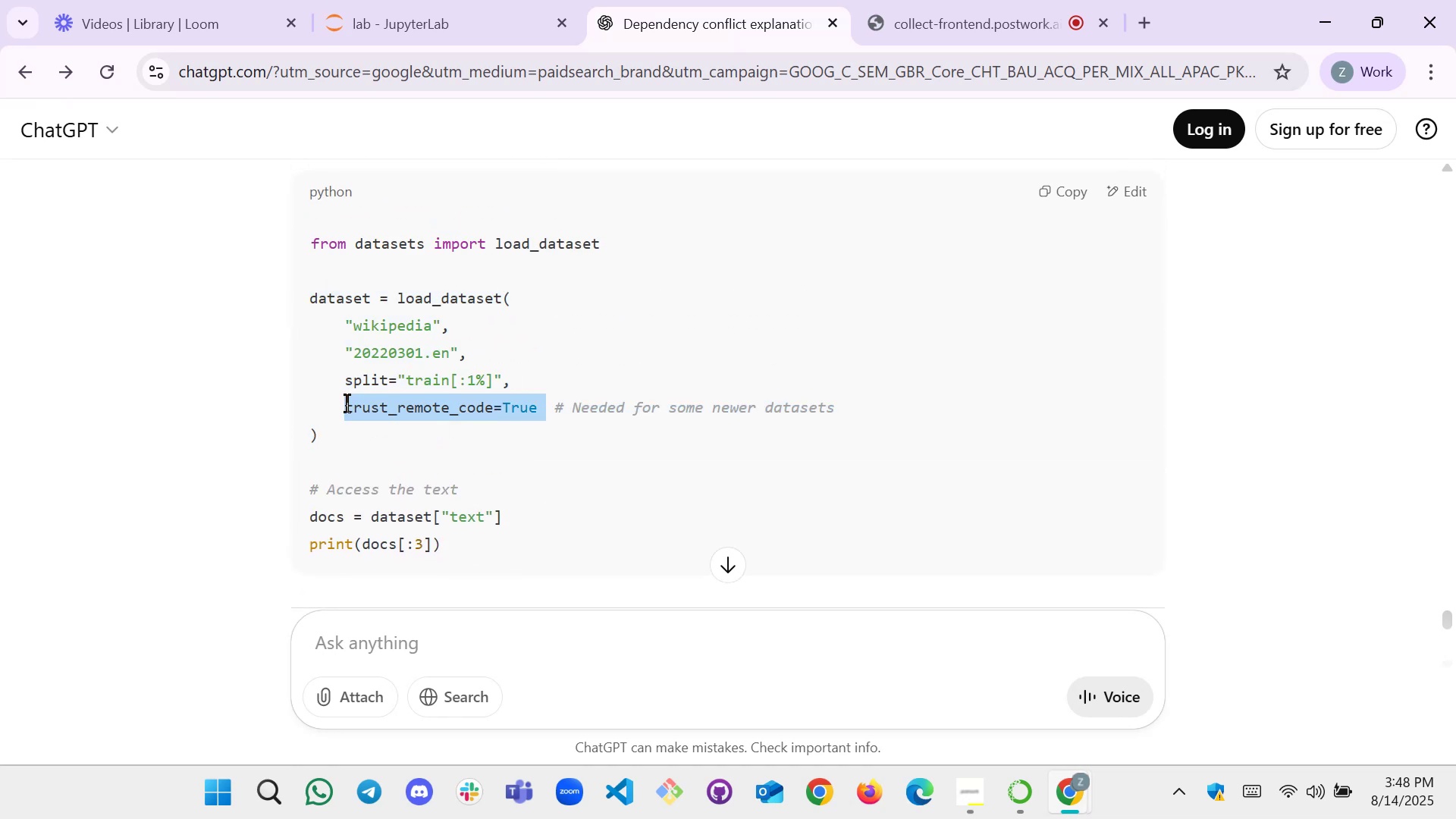 
key(Control+C)
 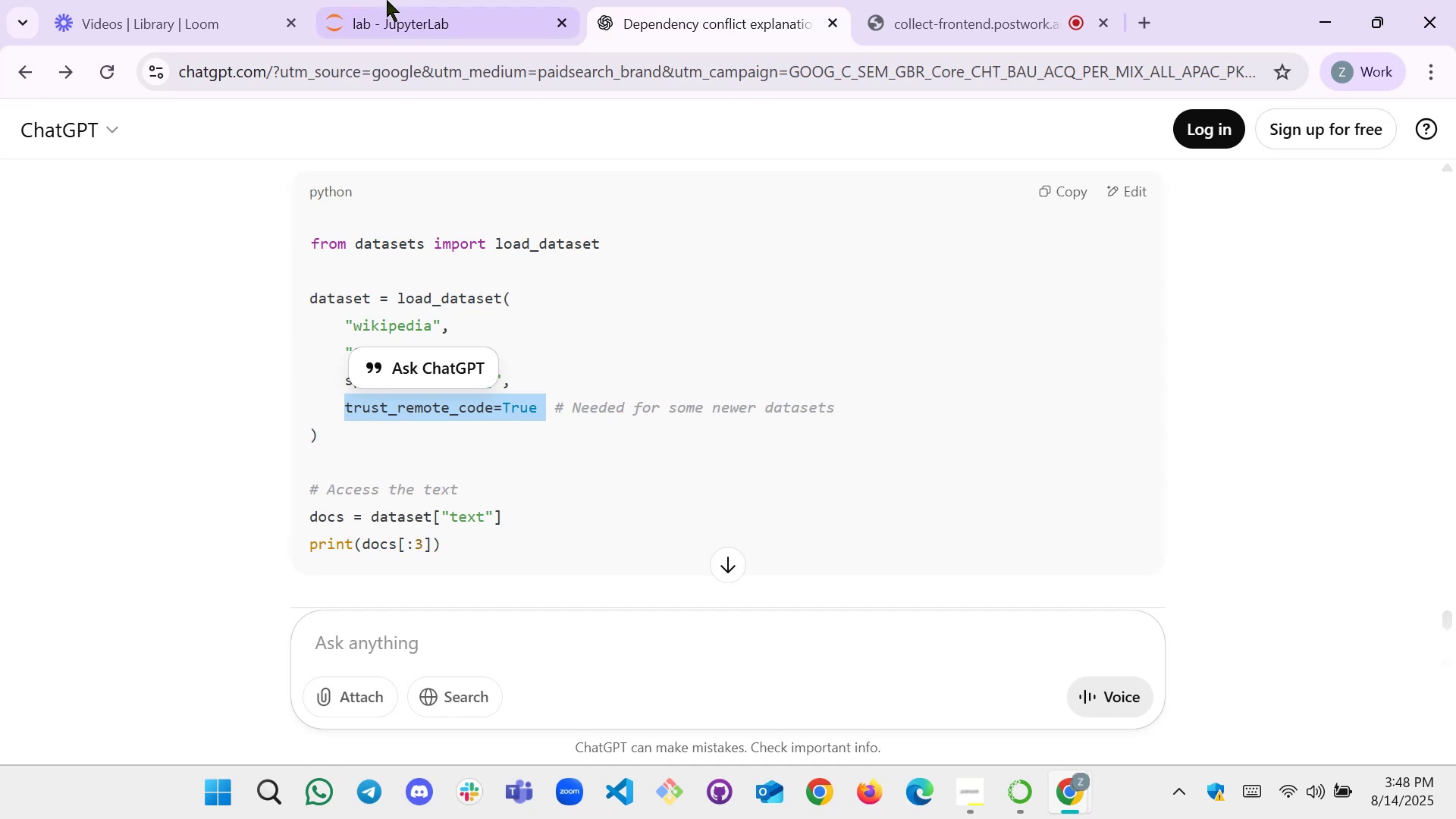 
left_click([396, 0])
 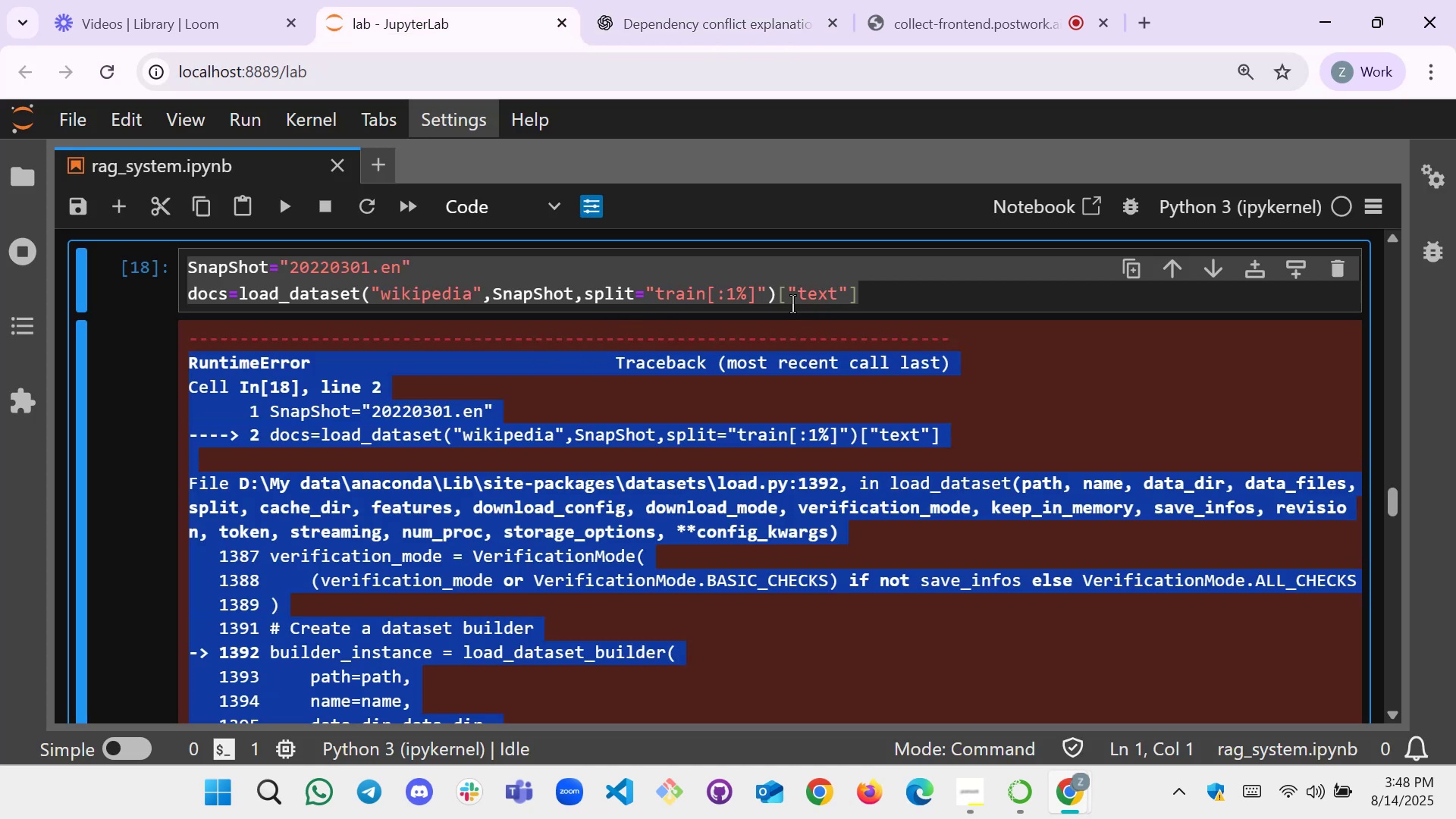 
left_click([859, 297])
 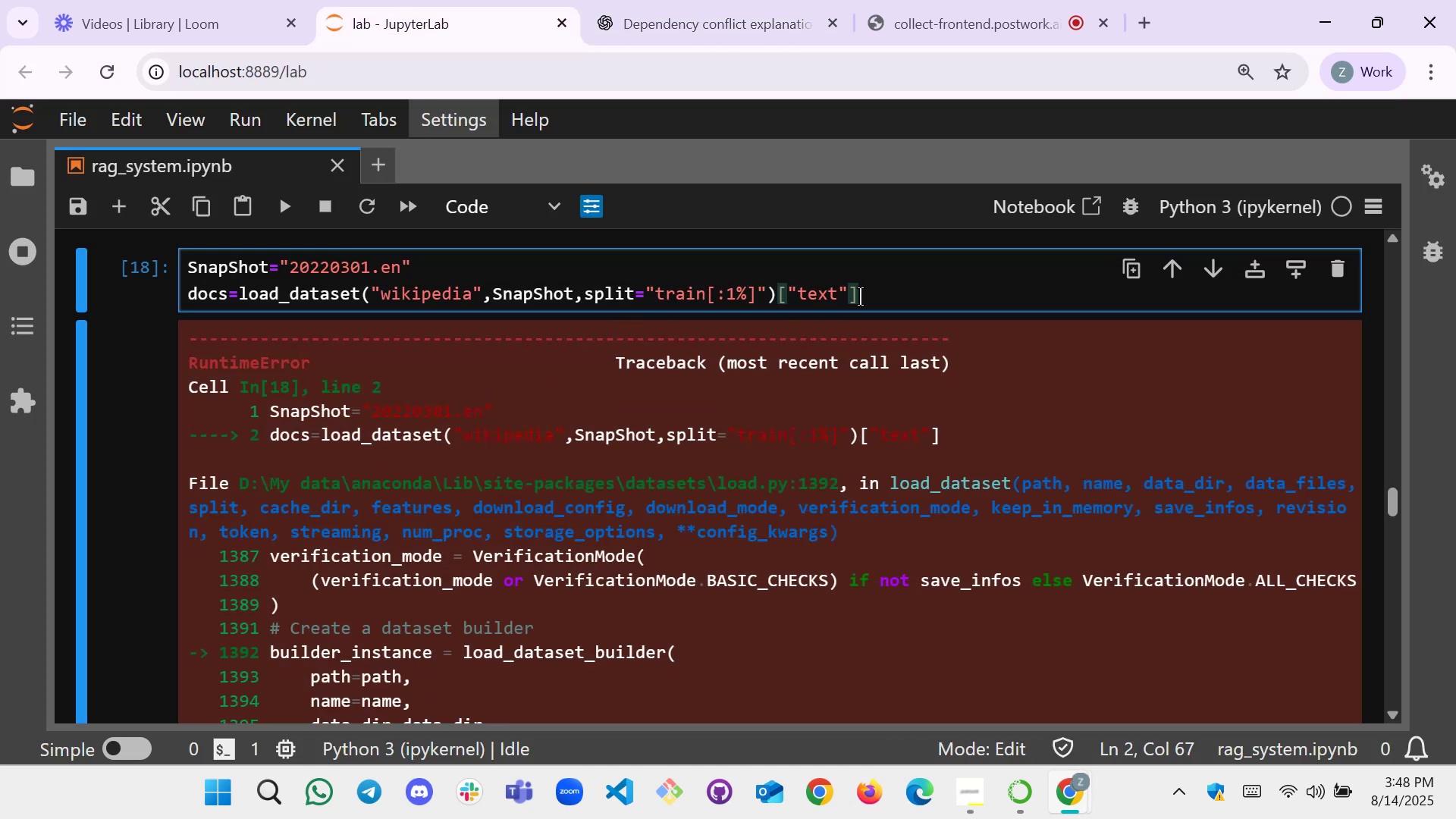 
key(Backspace)
 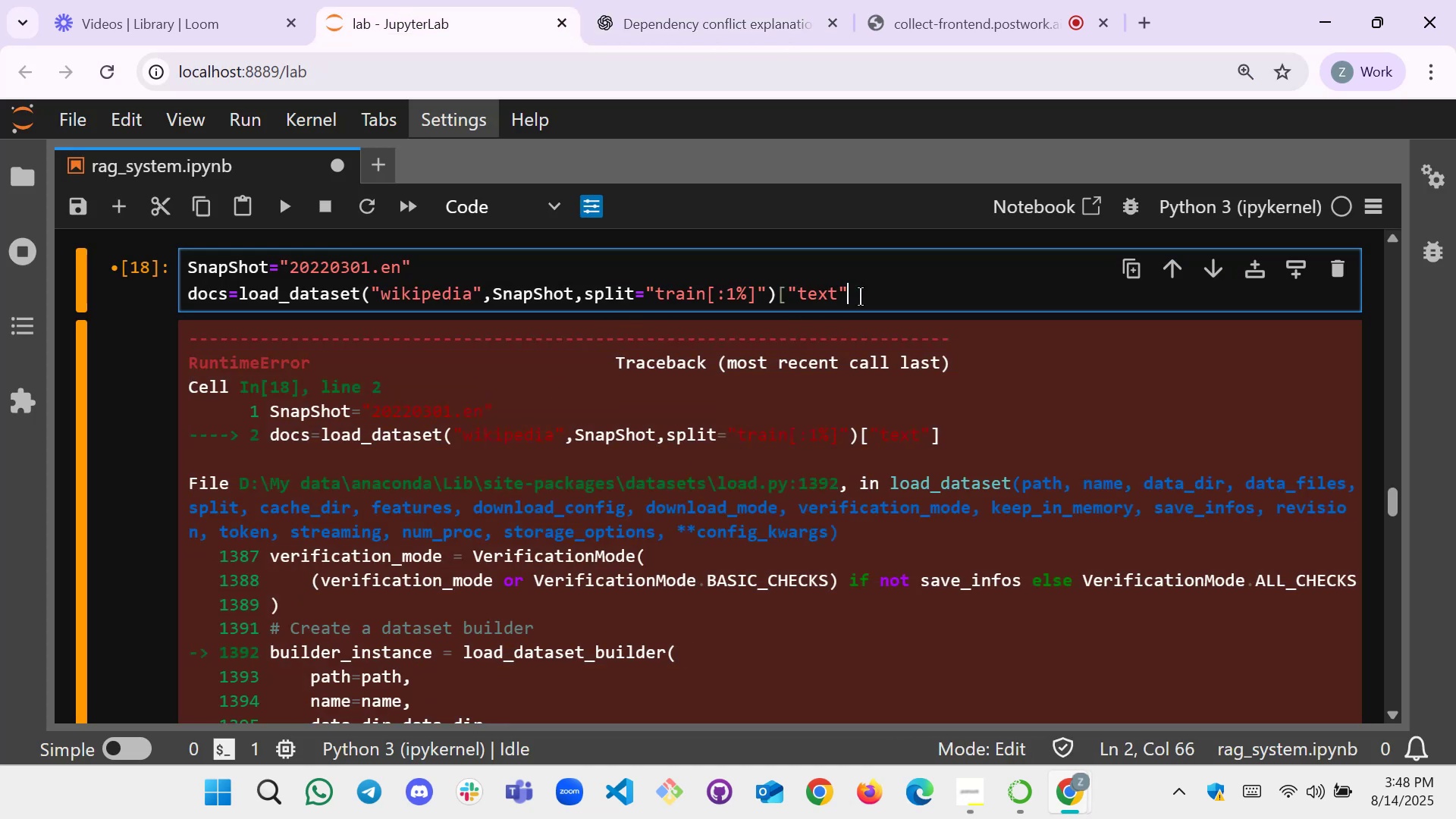 
key(Backspace)
 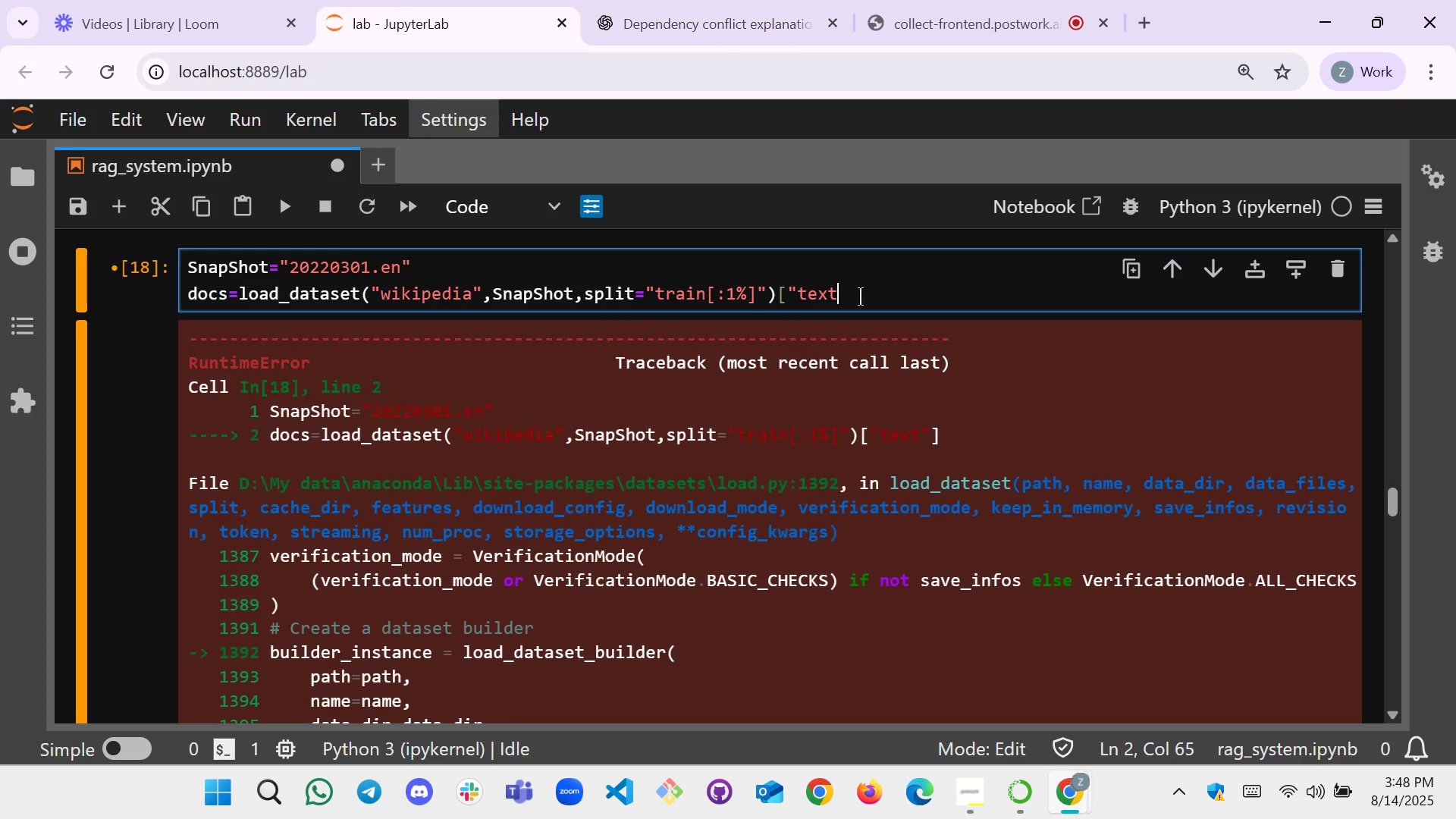 
key(Backspace)
 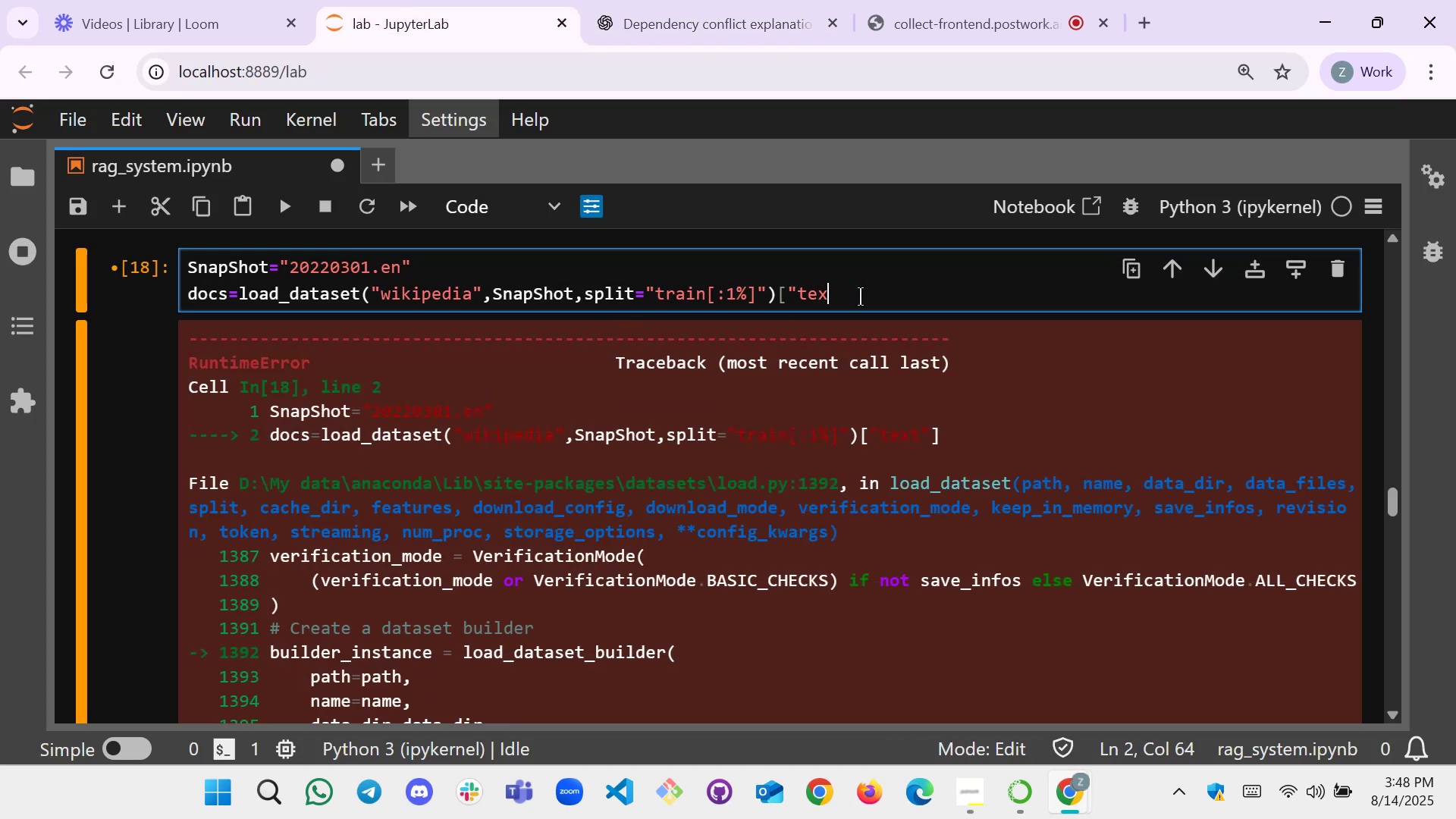 
key(Backspace)
 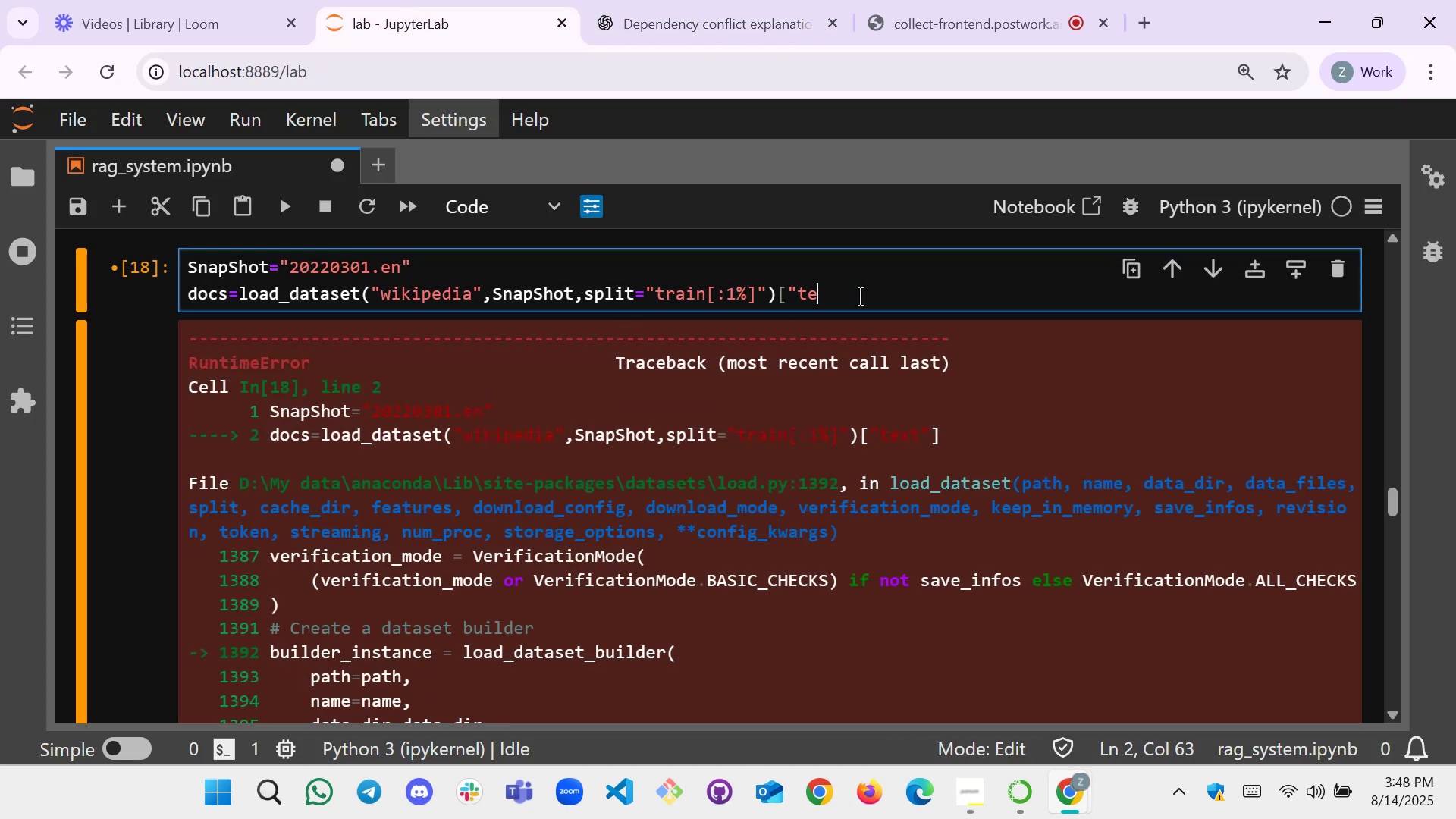 
key(Backspace)
 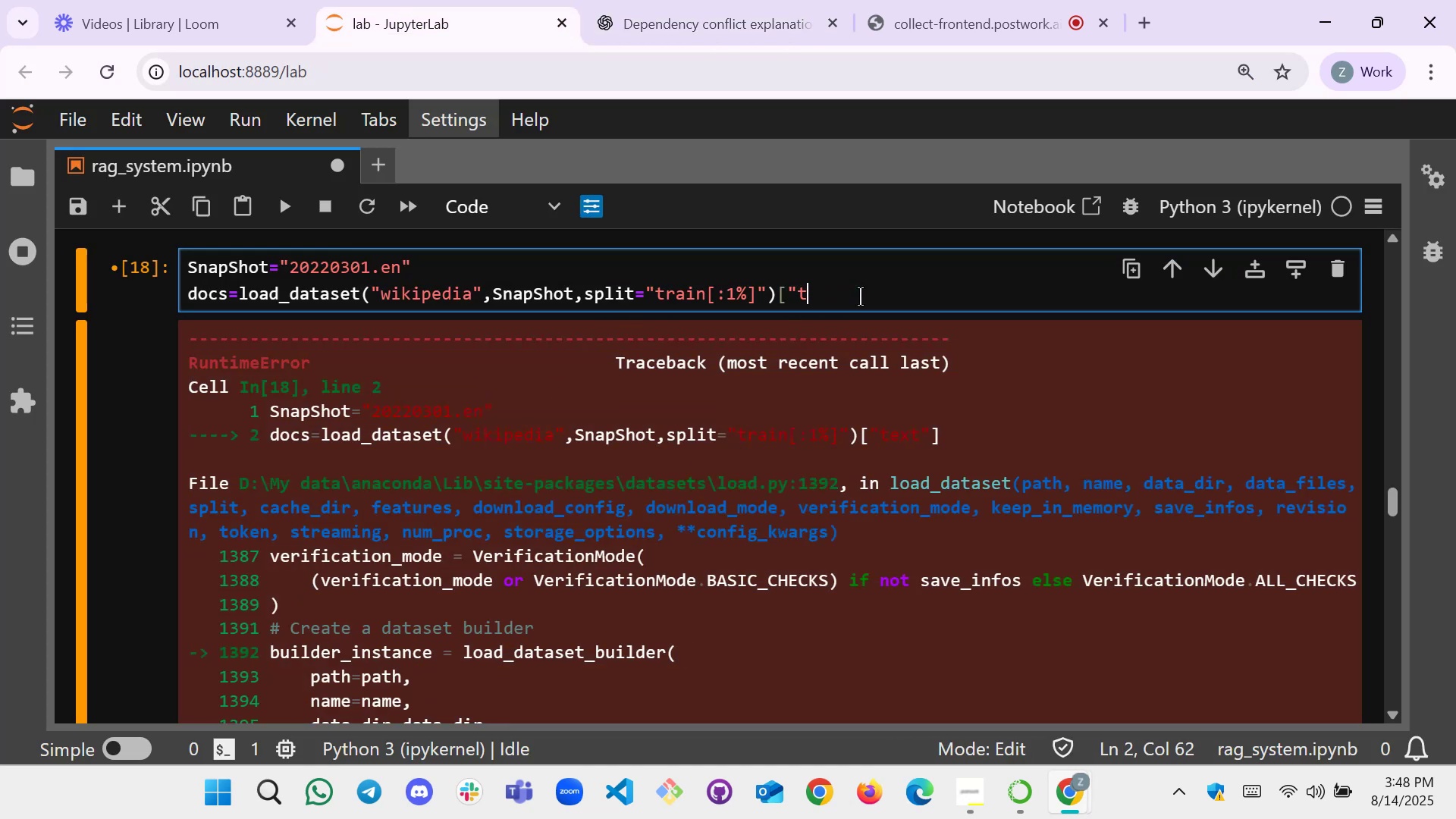 
key(Backspace)
 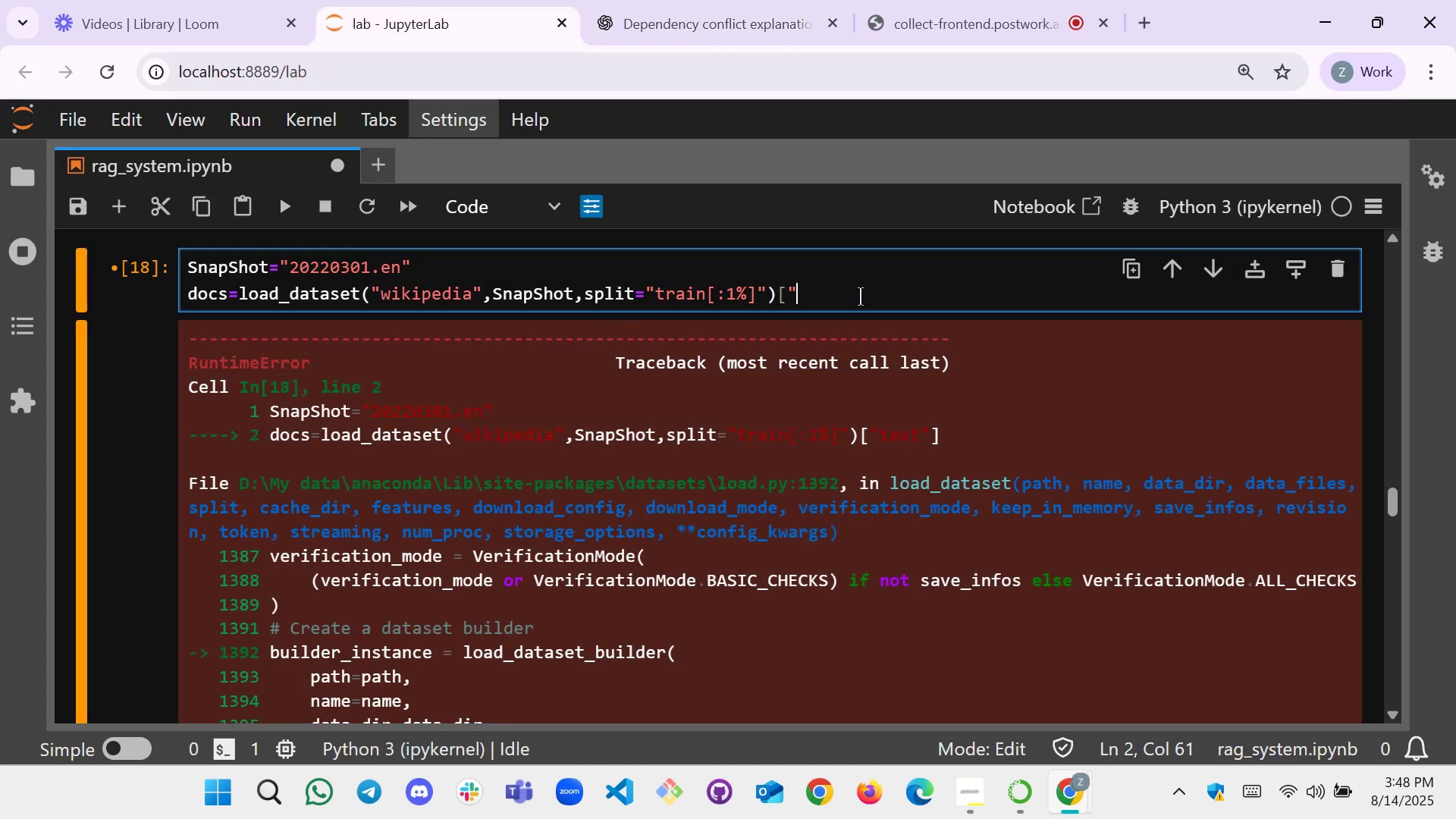 
key(Backspace)
 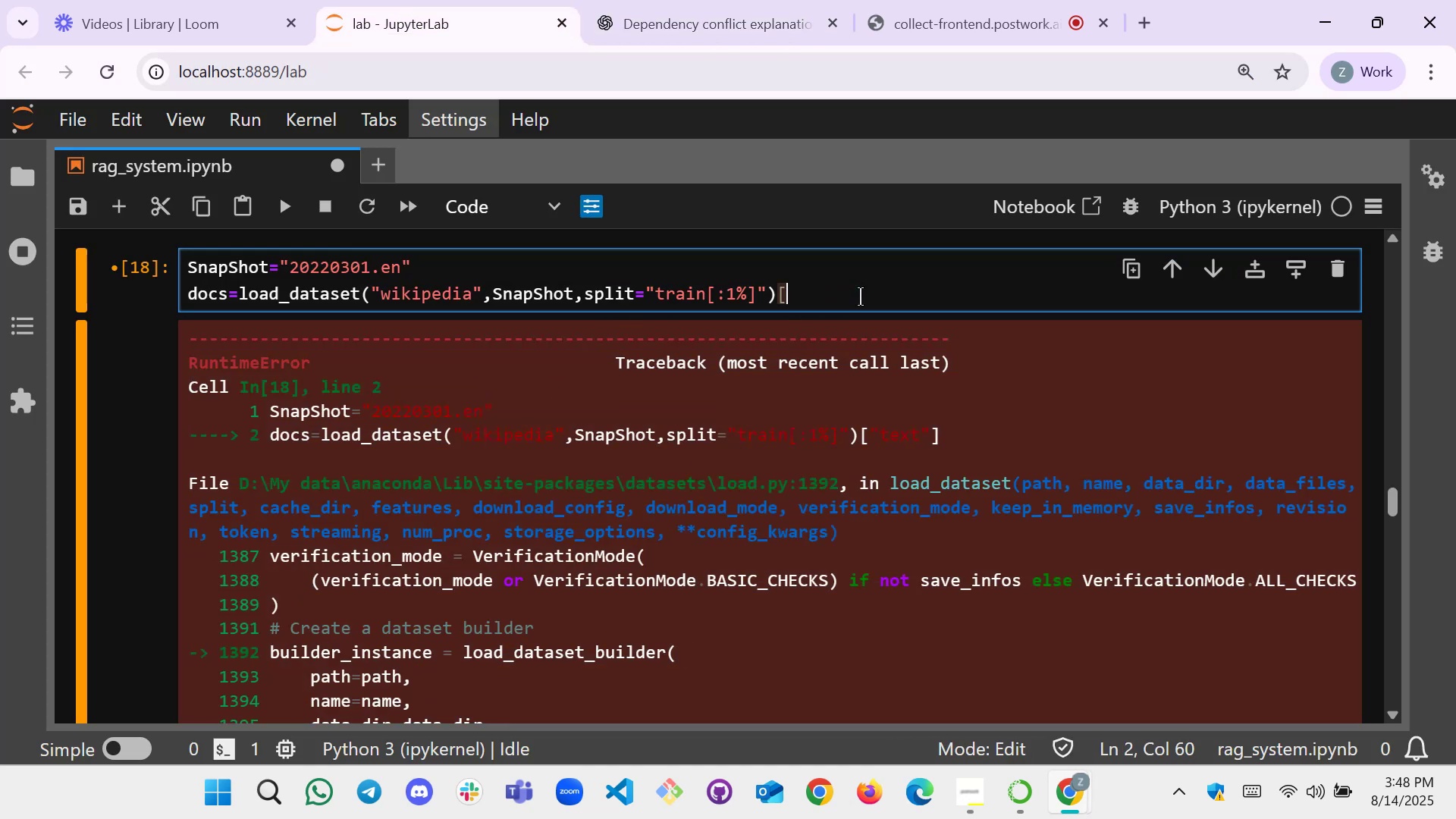 
key(Backspace)
 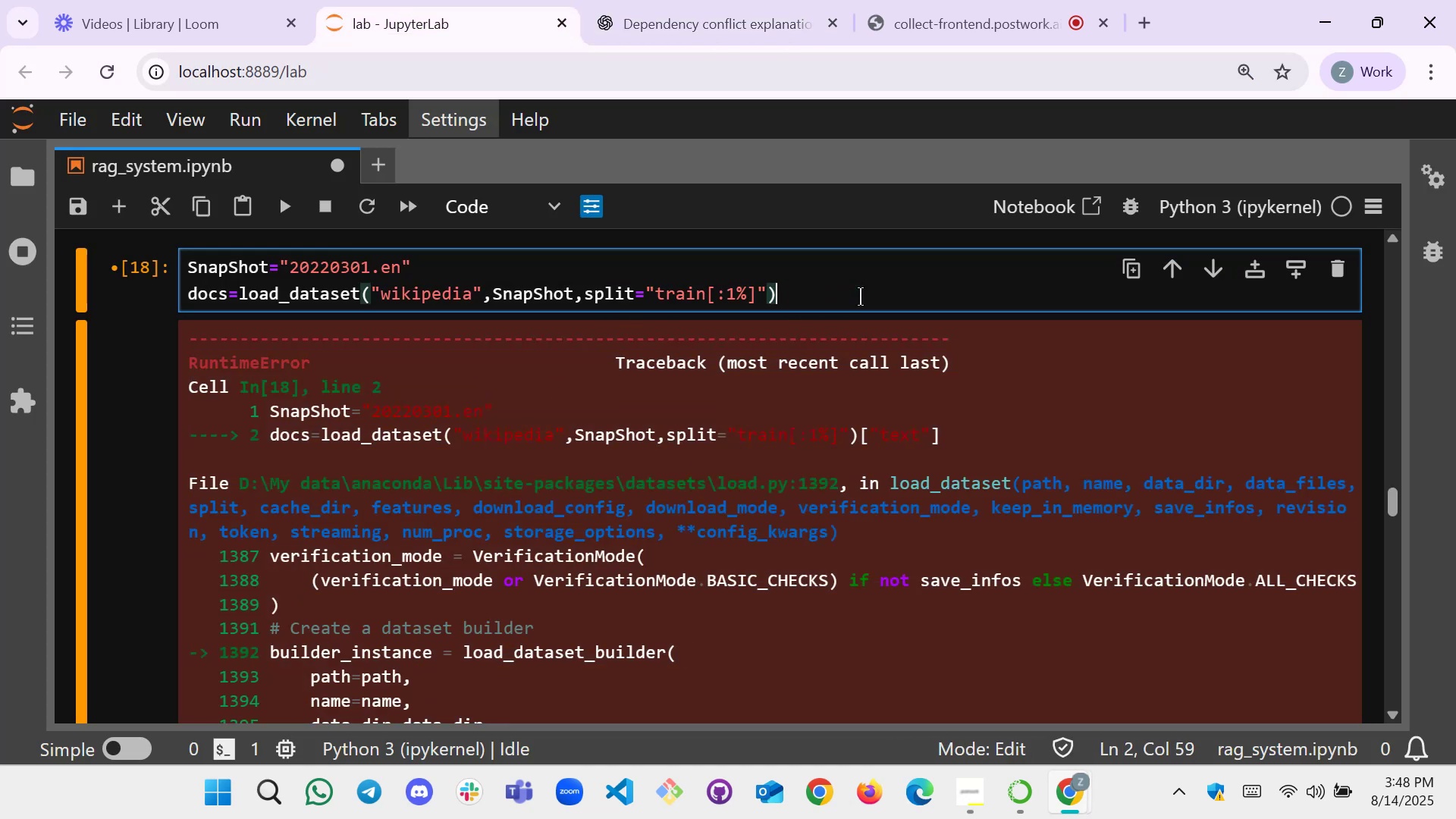 
key(ArrowLeft)
 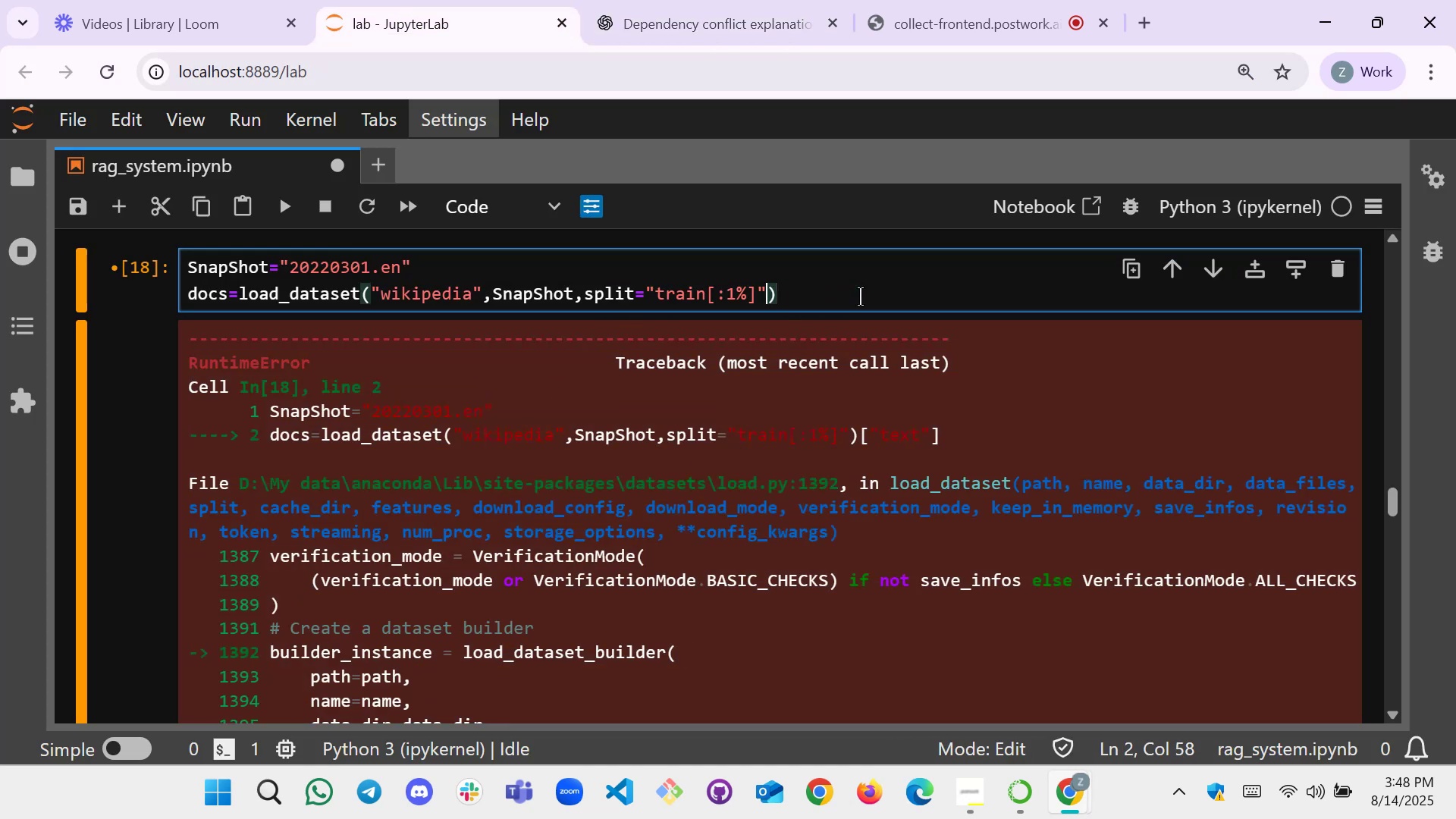 
key(Comma)
 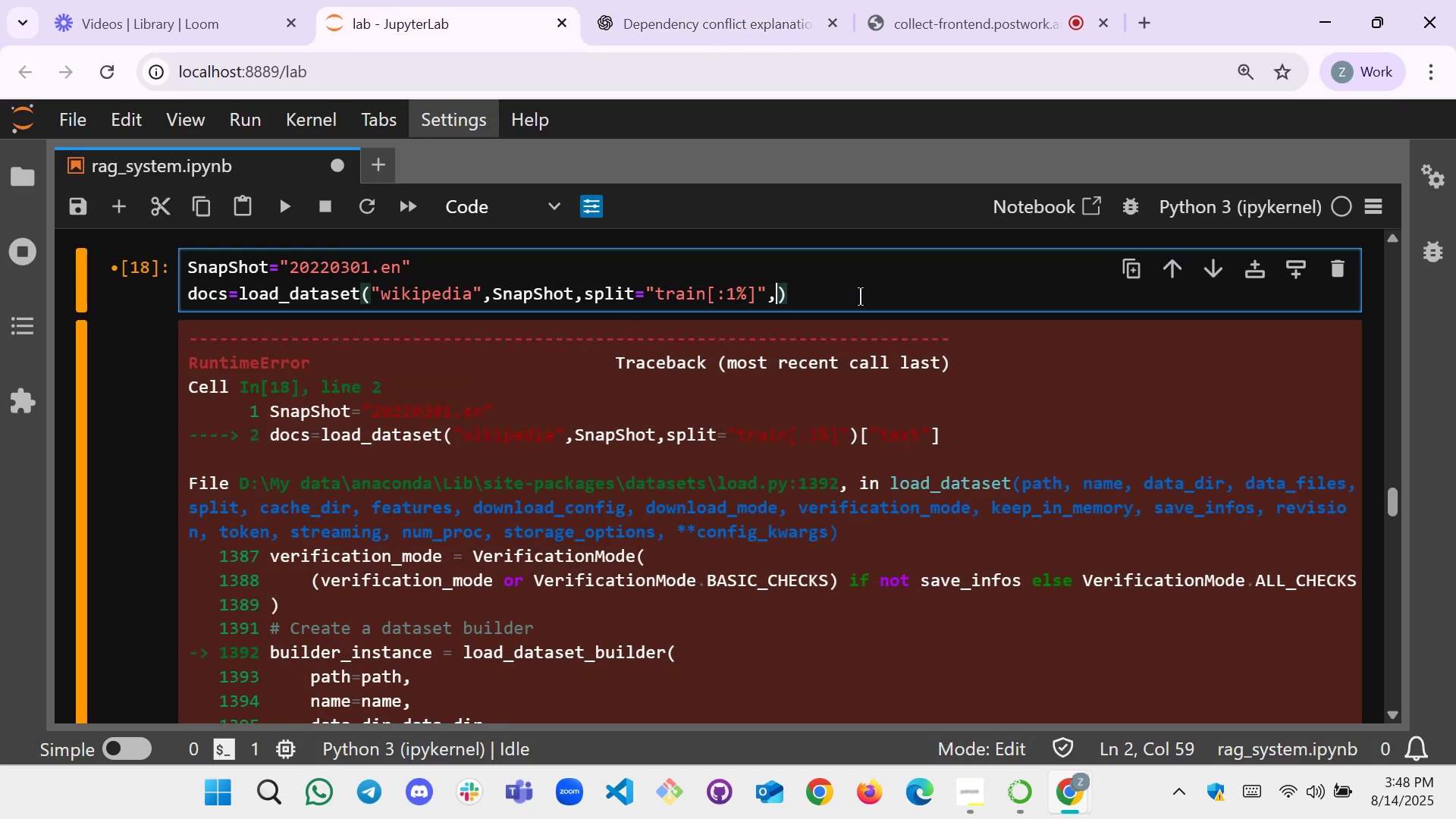 
key(Control+V)
 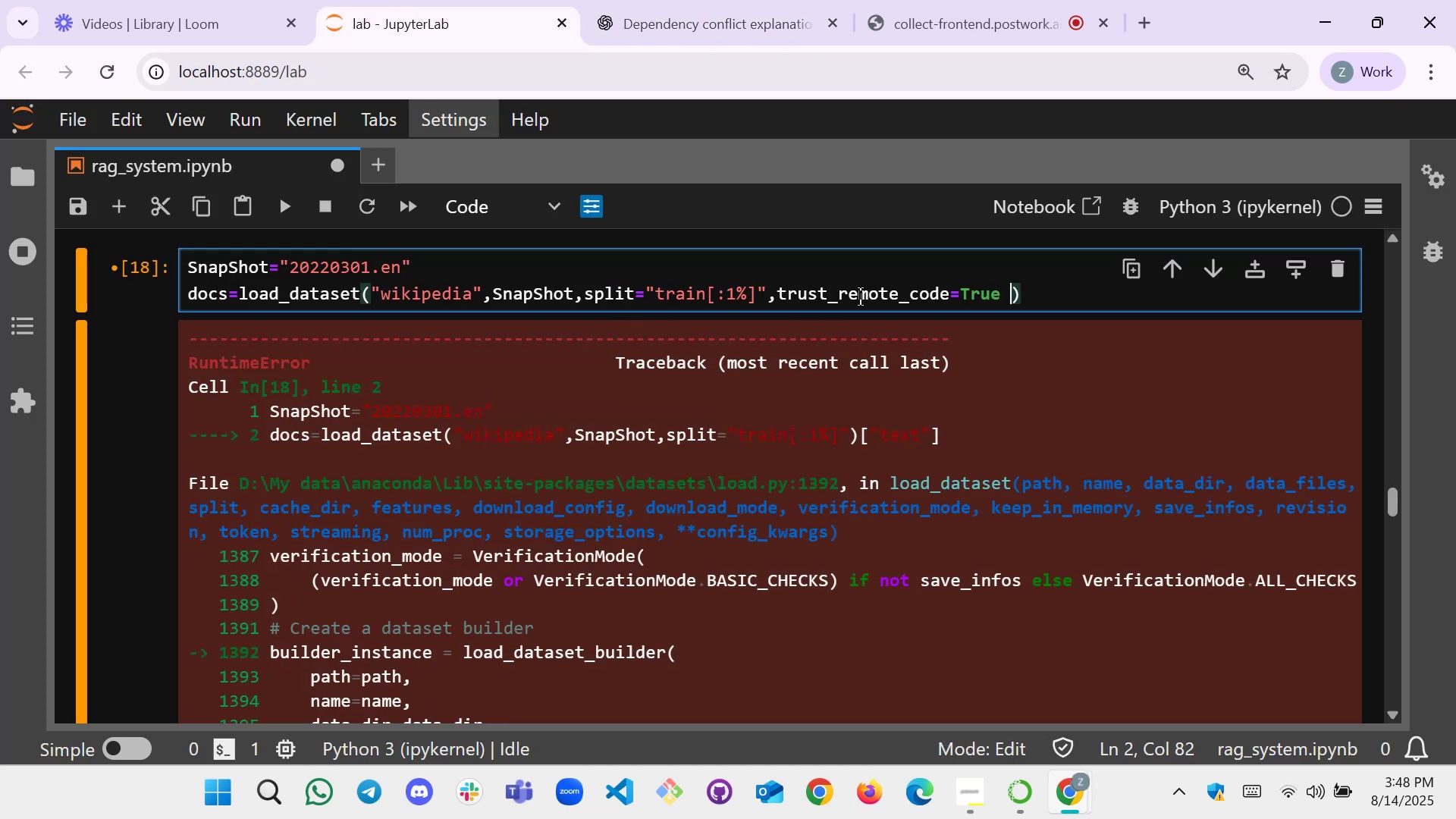 
key(ArrowRight)
 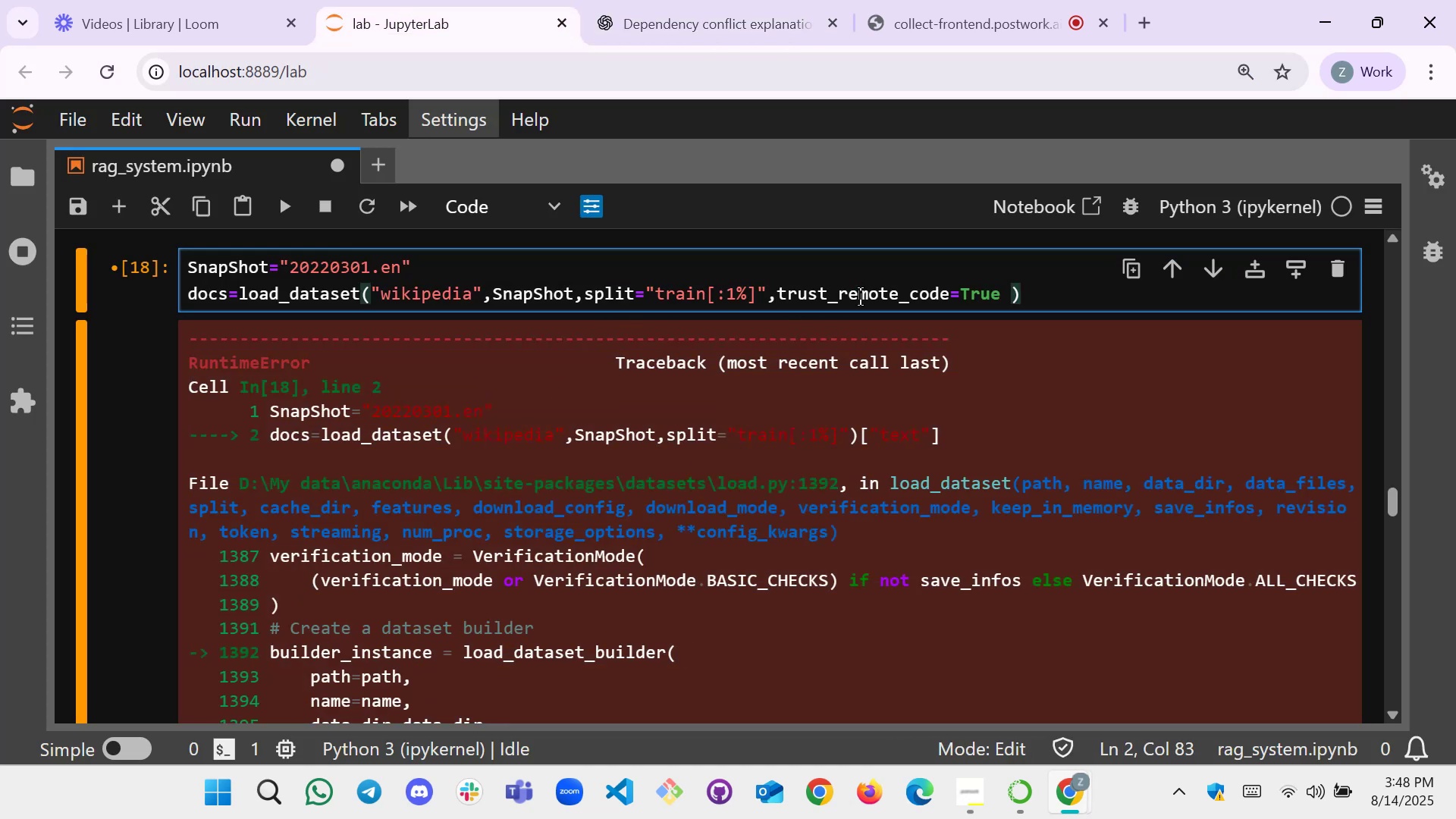 
key(Shift+Enter)
 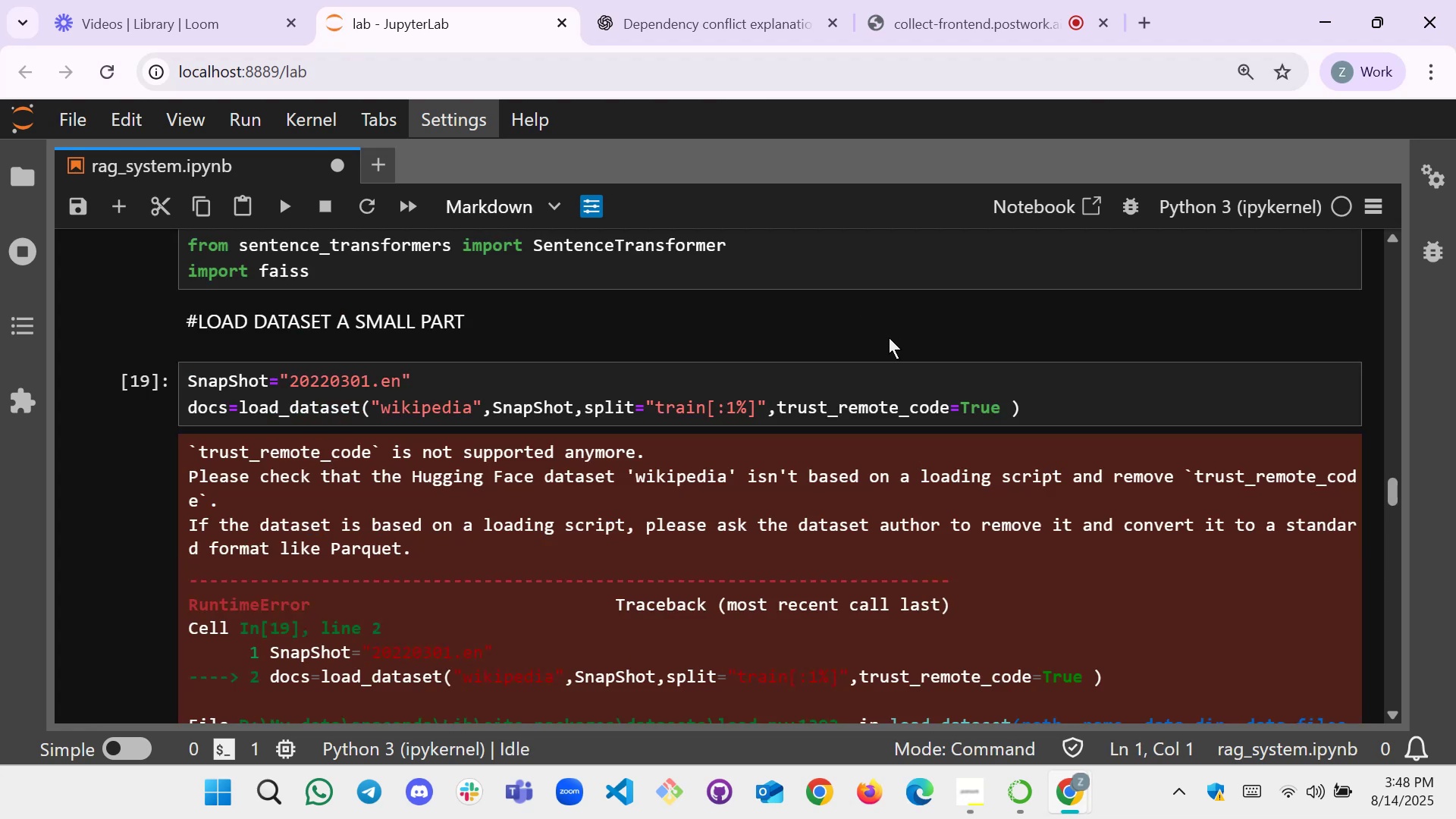 
scroll: coordinate [479, 396], scroll_direction: down, amount: 17.0
 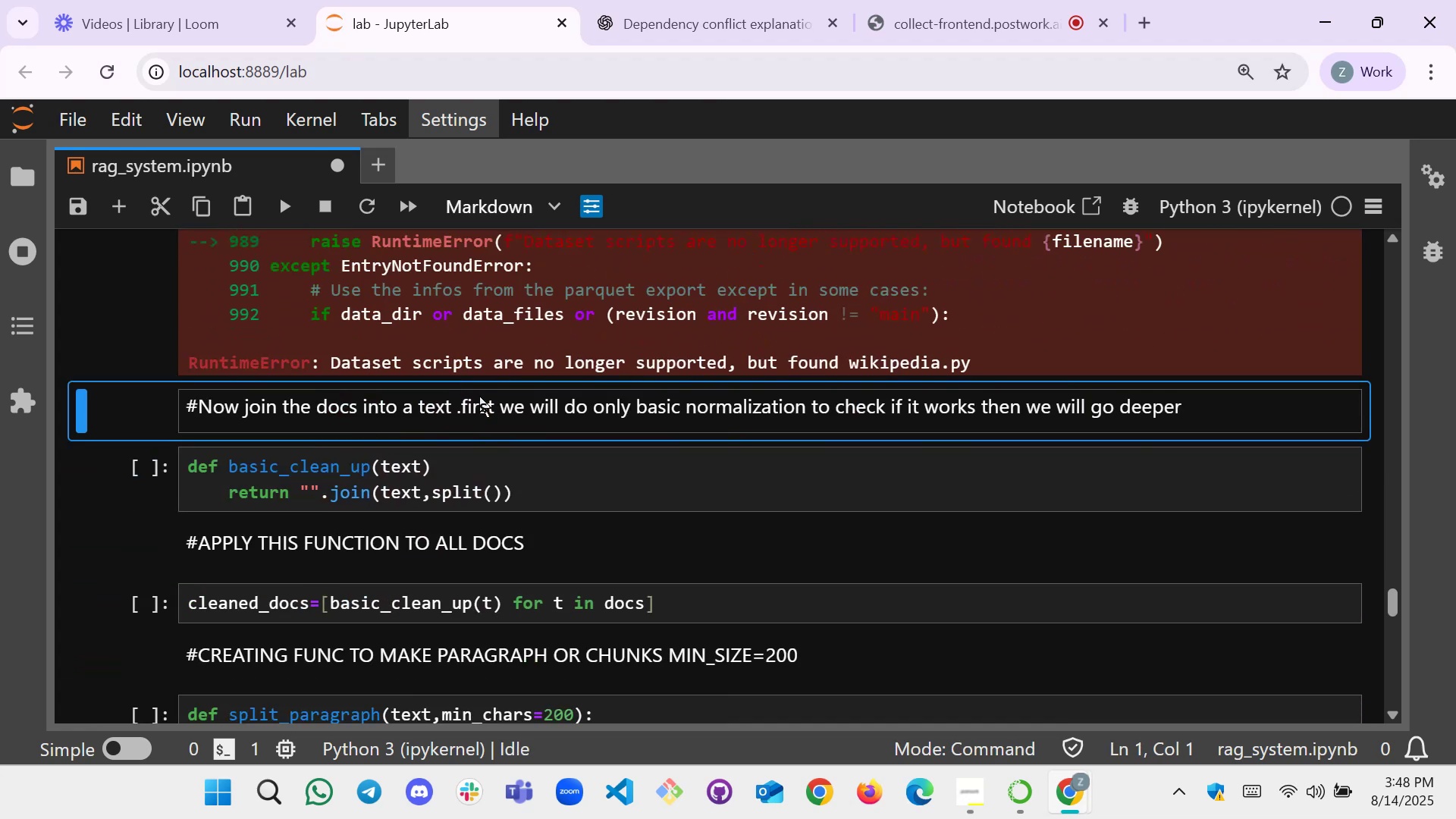 
scroll: coordinate [479, 396], scroll_direction: up, amount: 4.0
 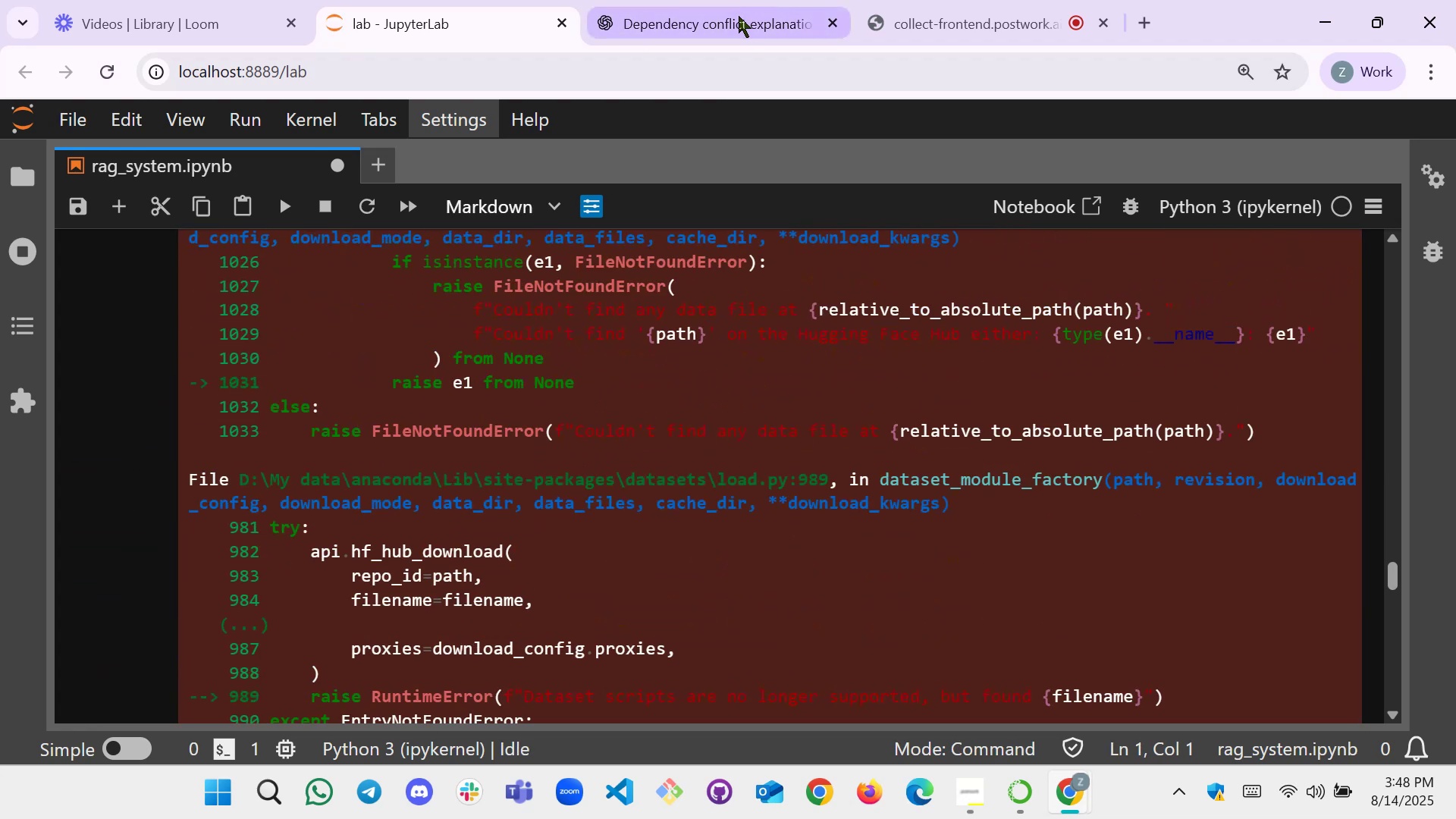 
scroll: coordinate [584, 312], scroll_direction: none, amount: 0.0
 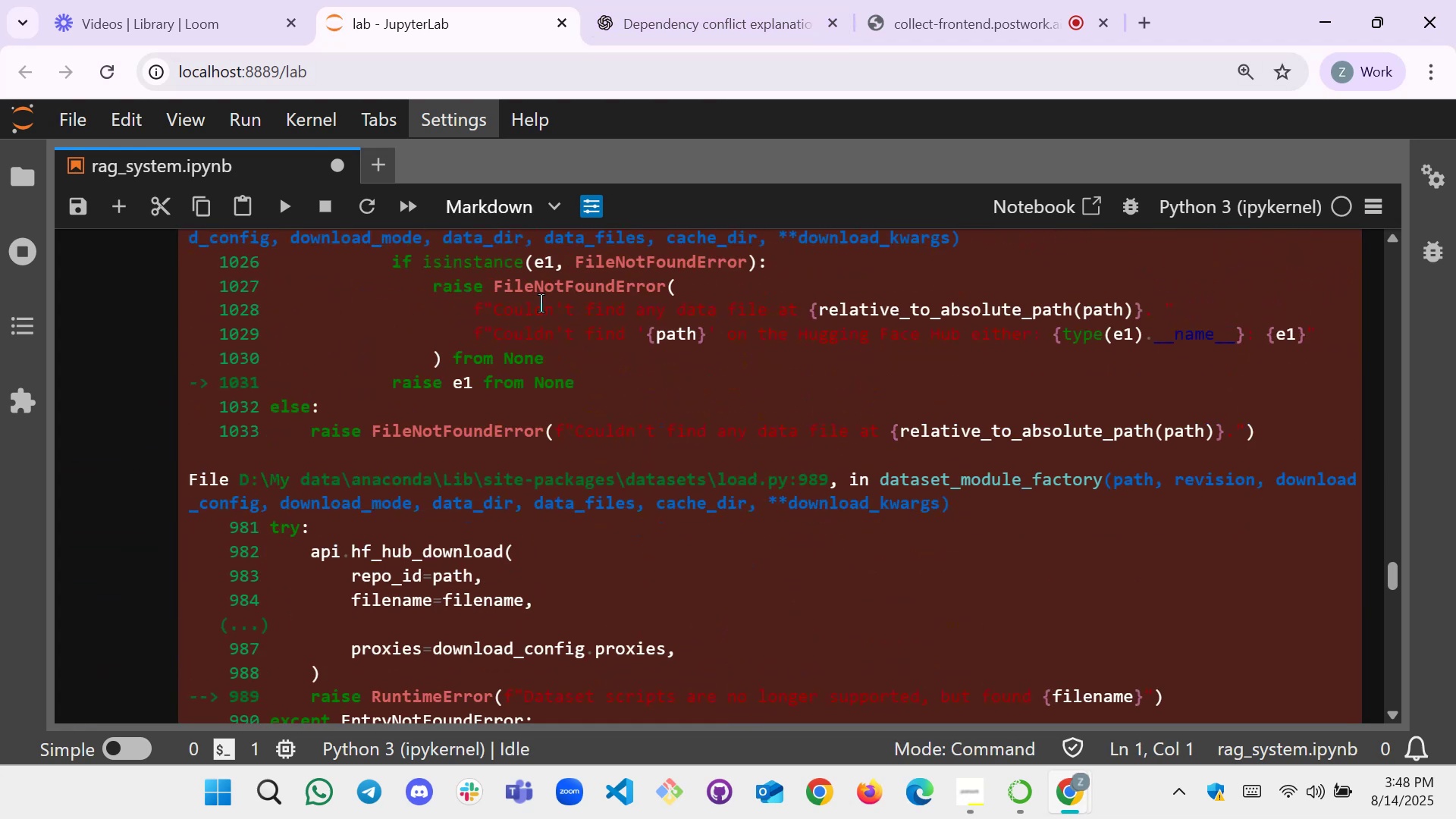 
scroll: coordinate [624, 410], scroll_direction: down, amount: 4.0
 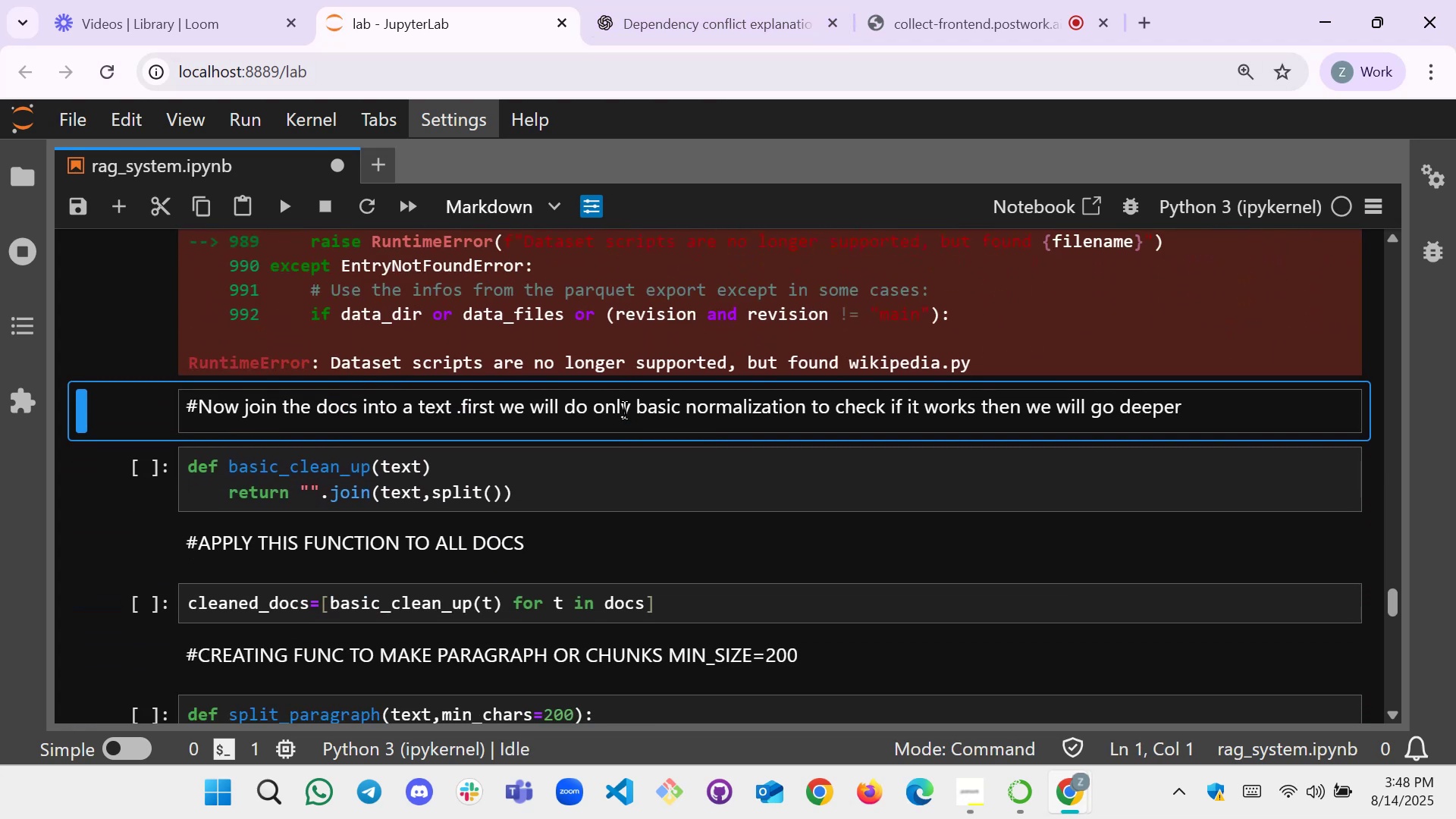 
scroll: coordinate [625, 410], scroll_direction: up, amount: 2.0
 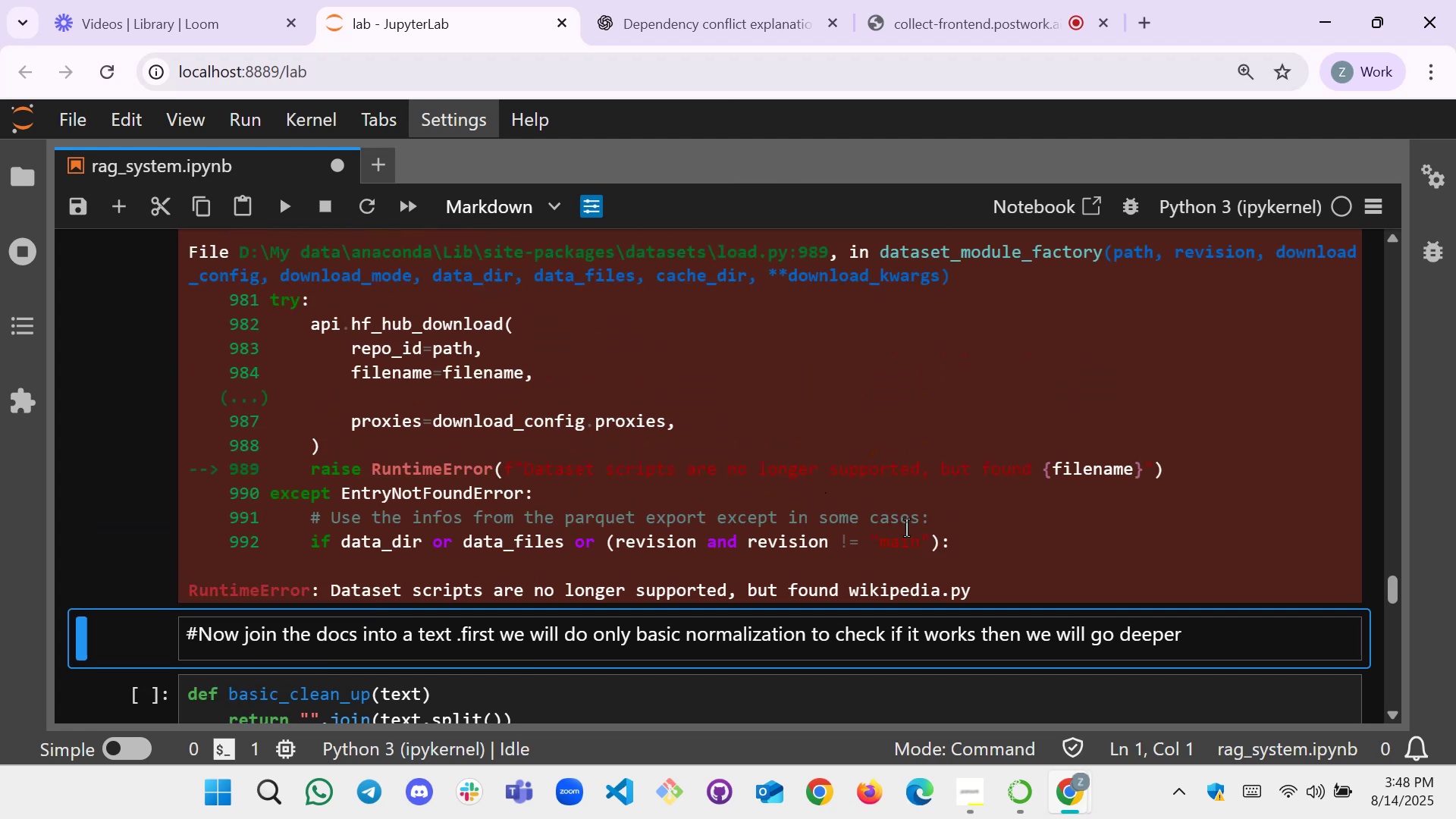 
left_click_drag(start_coordinate=[962, 602], to_coordinate=[193, 578])
 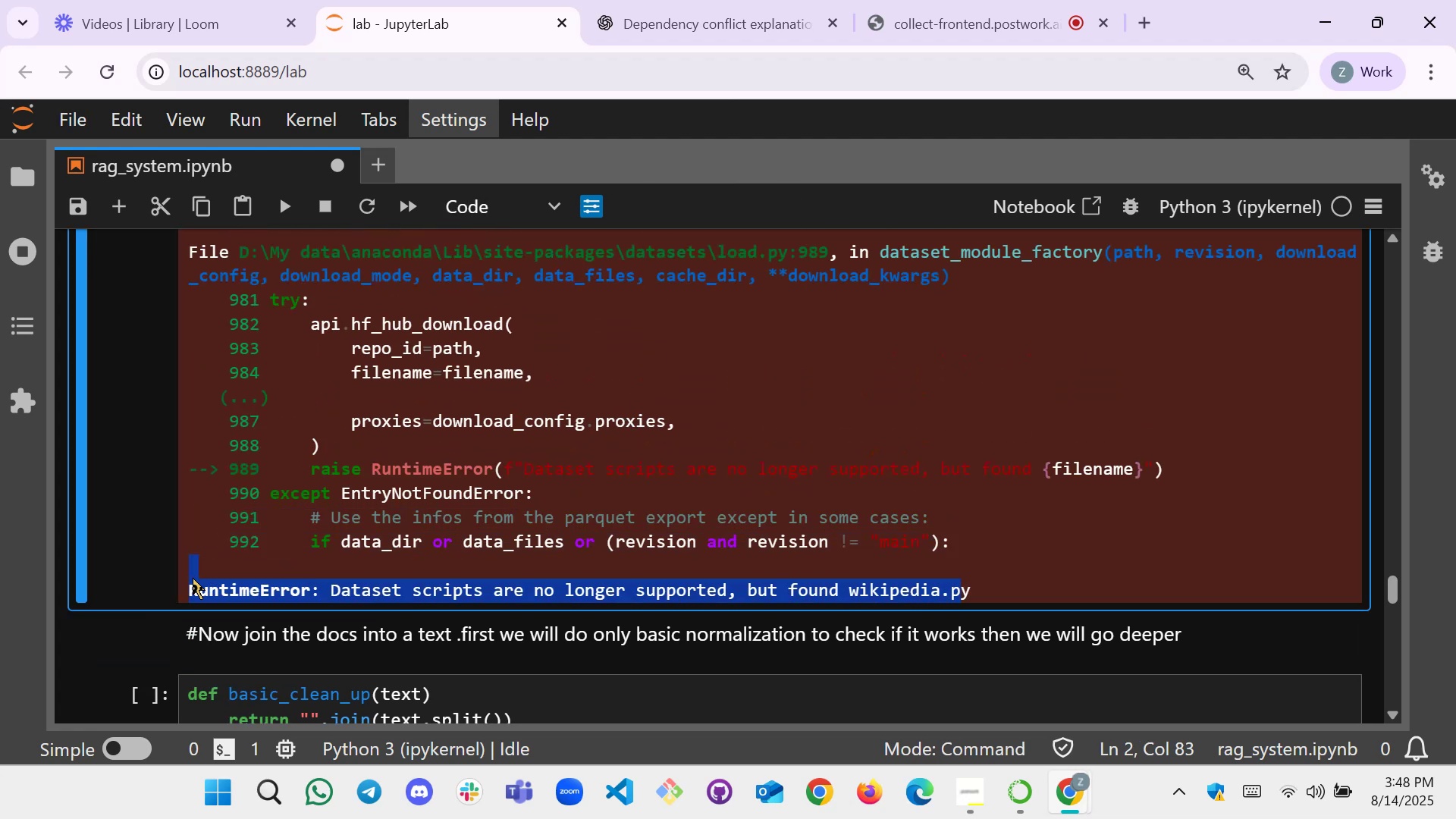 
key(Control+C)
 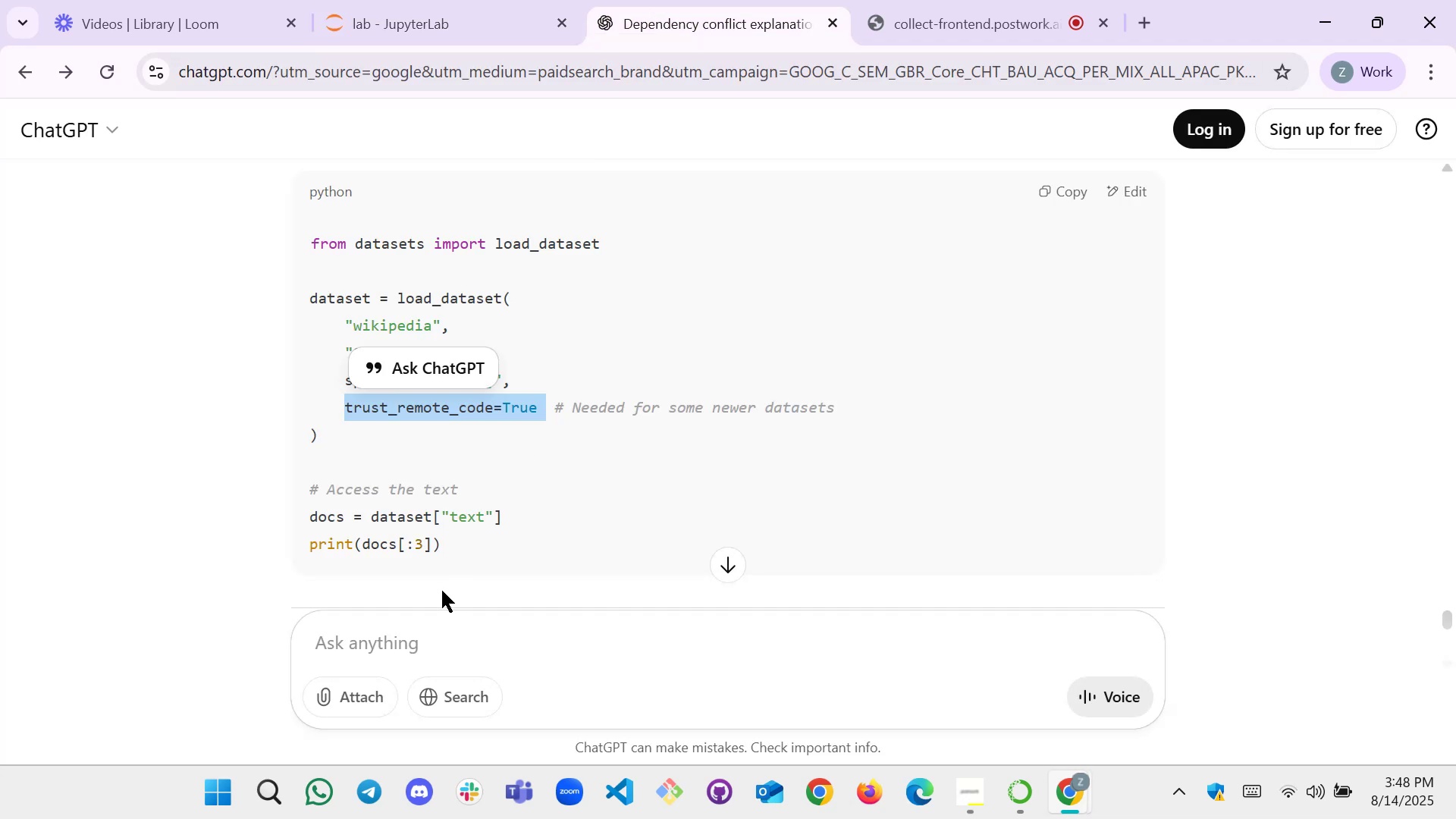 
left_click([413, 643])
 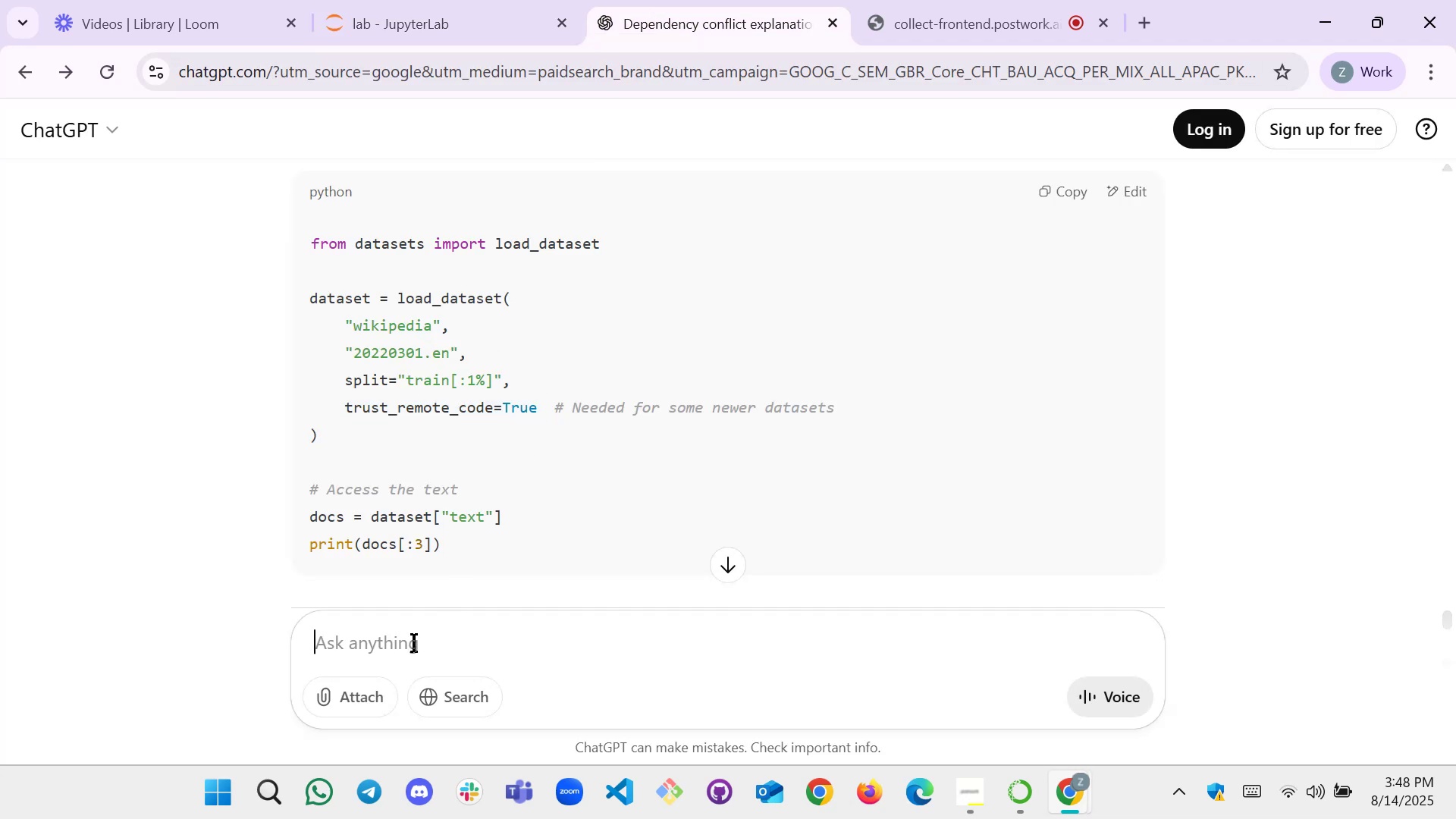 
key(Control+V)
 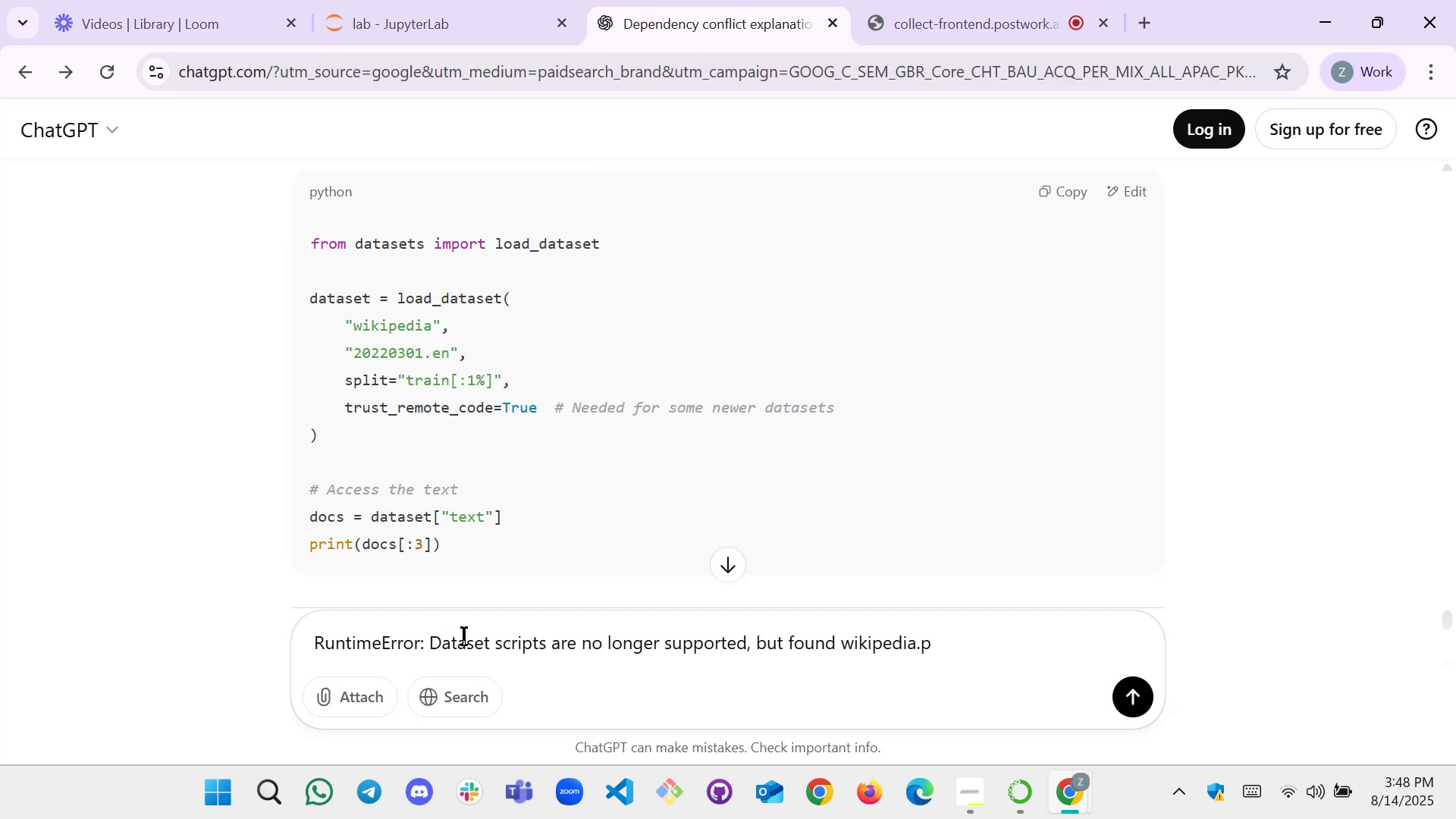 
key(Shift+Enter)
 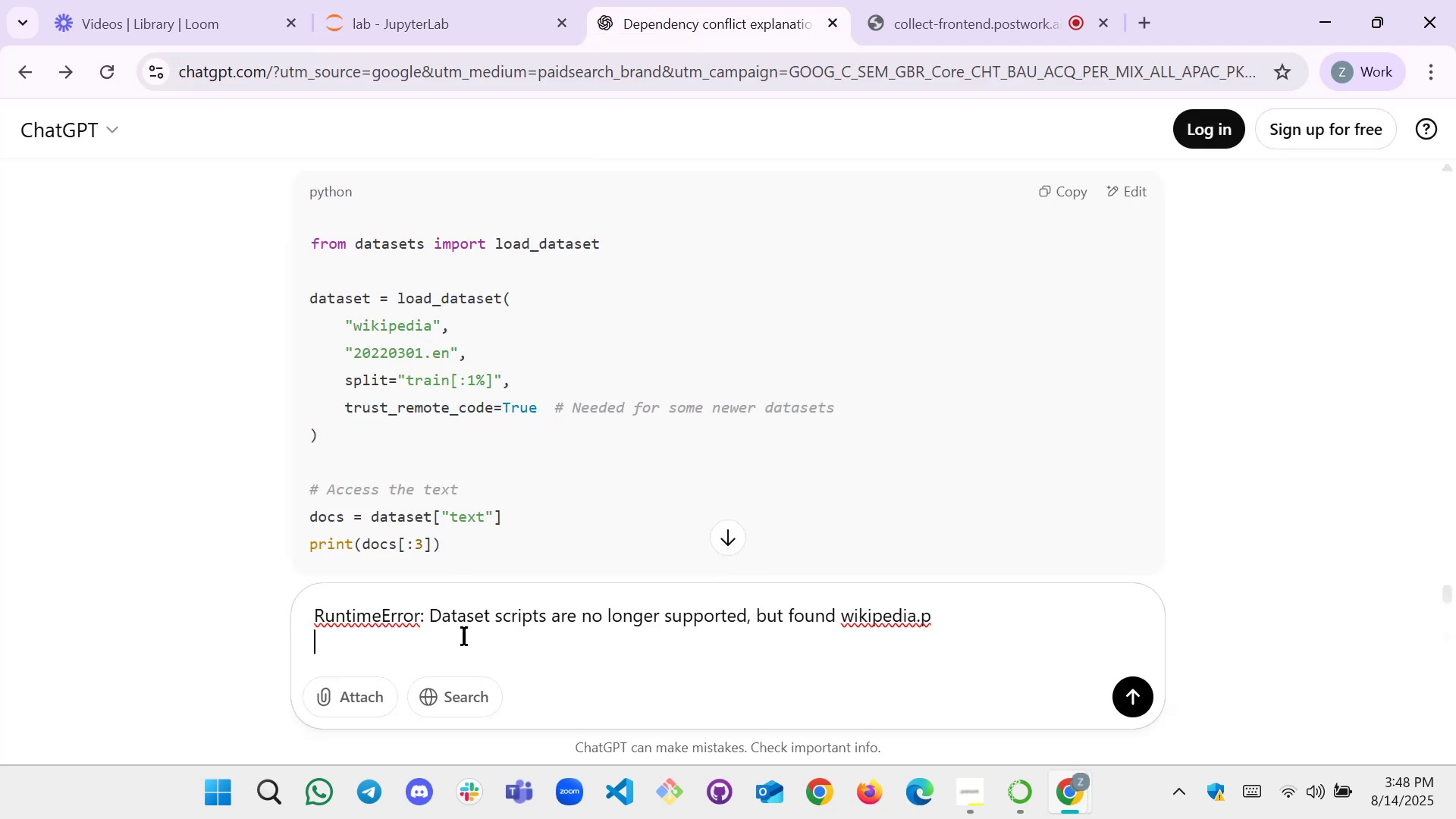 
type(sae)
key(Backspace)
key(Backspace)
type(ame even after applying trust remote code )
 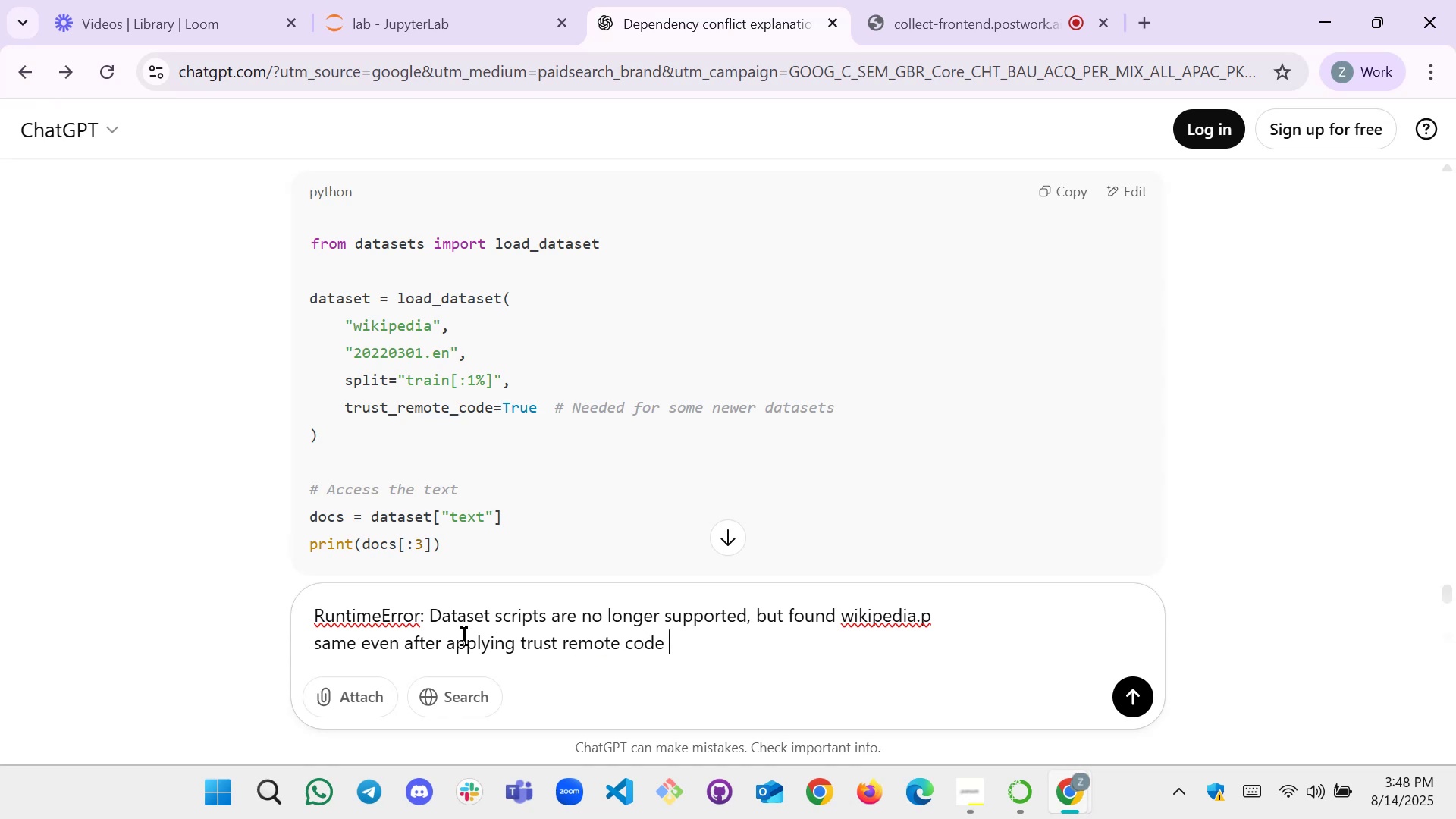 
key(Enter)
 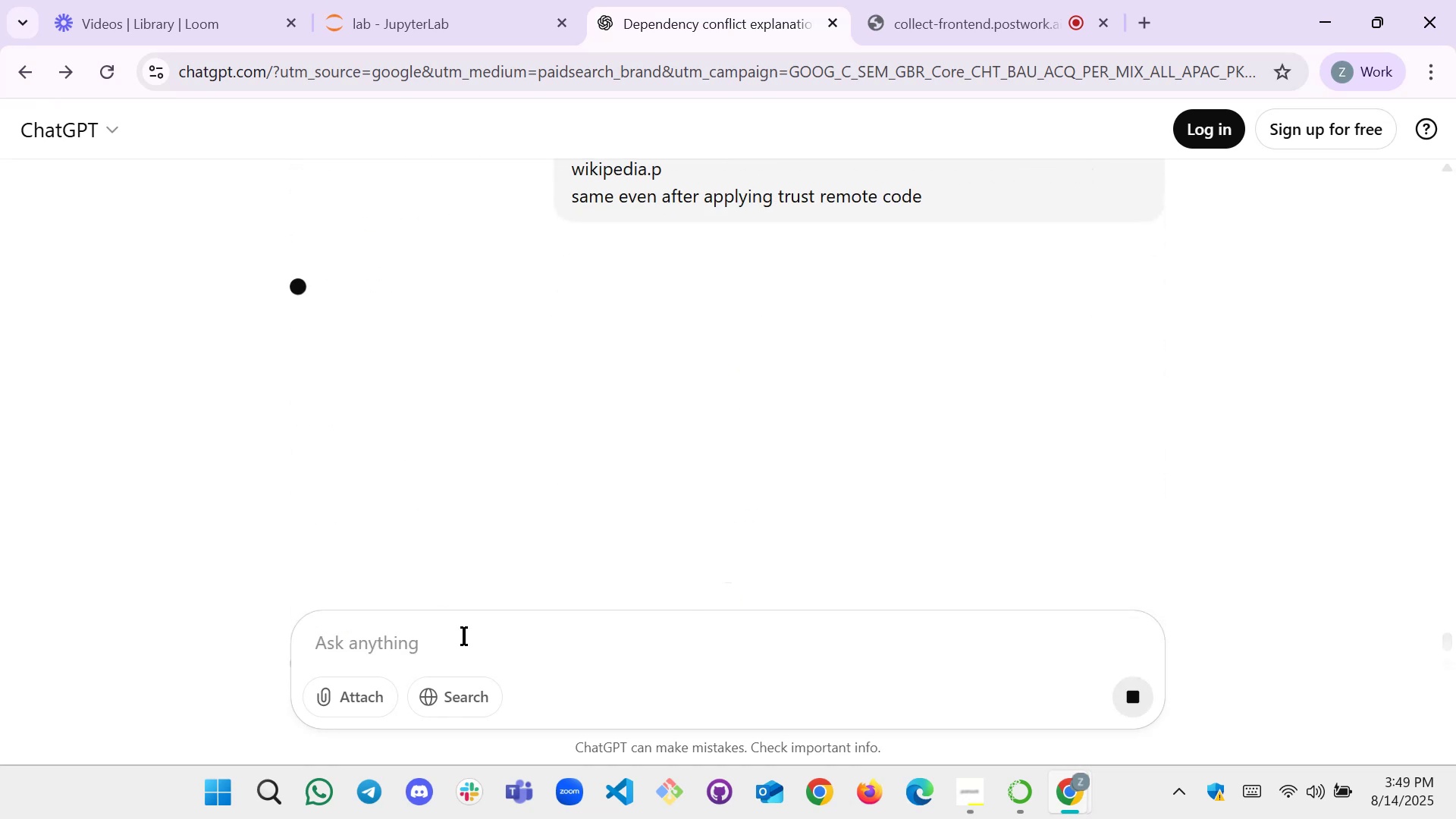 
scroll: coordinate [519, 331], scroll_direction: up, amount: 14.0
 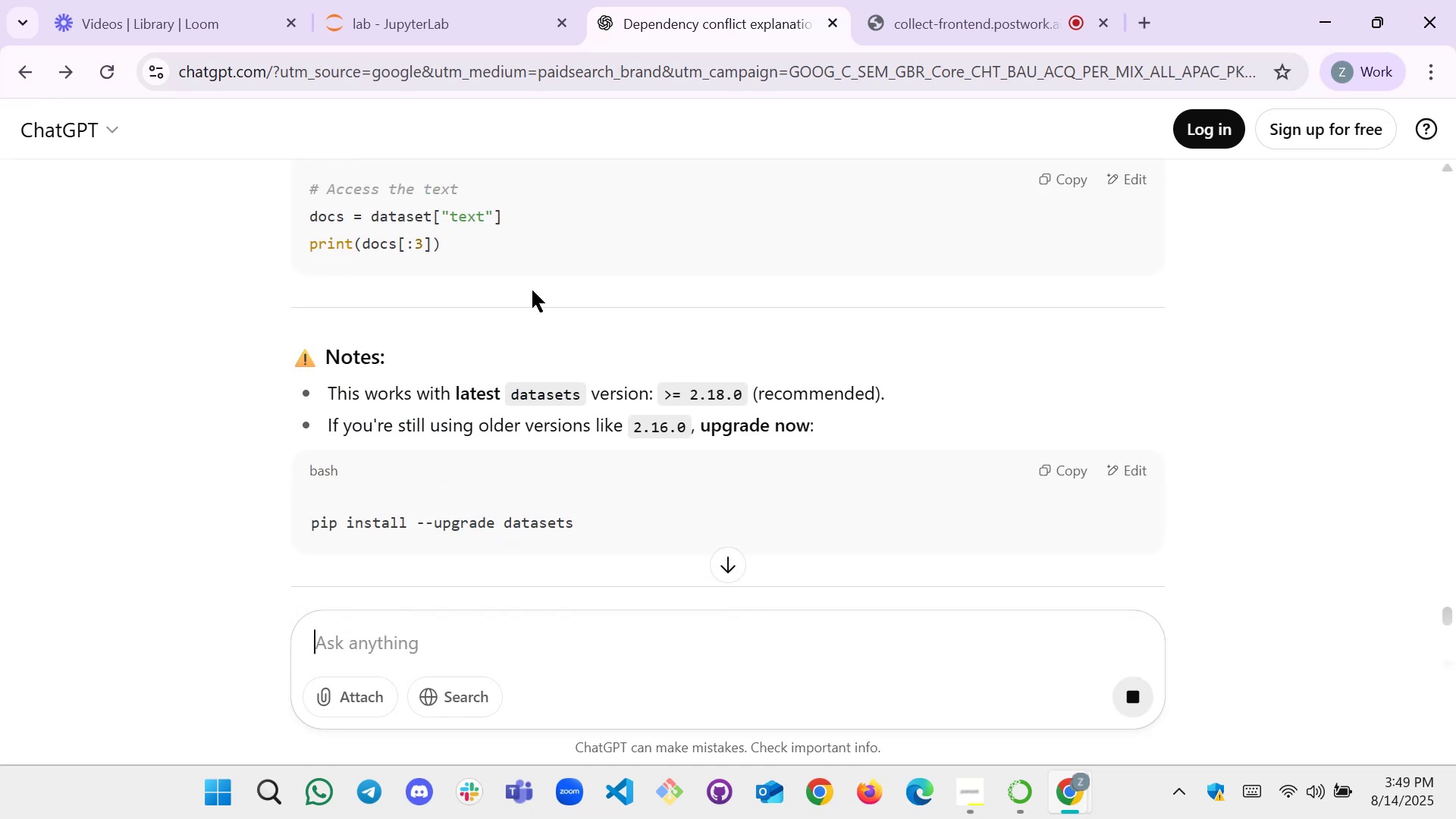 
scroll: coordinate [447, 309], scroll_direction: down, amount: 2.0
 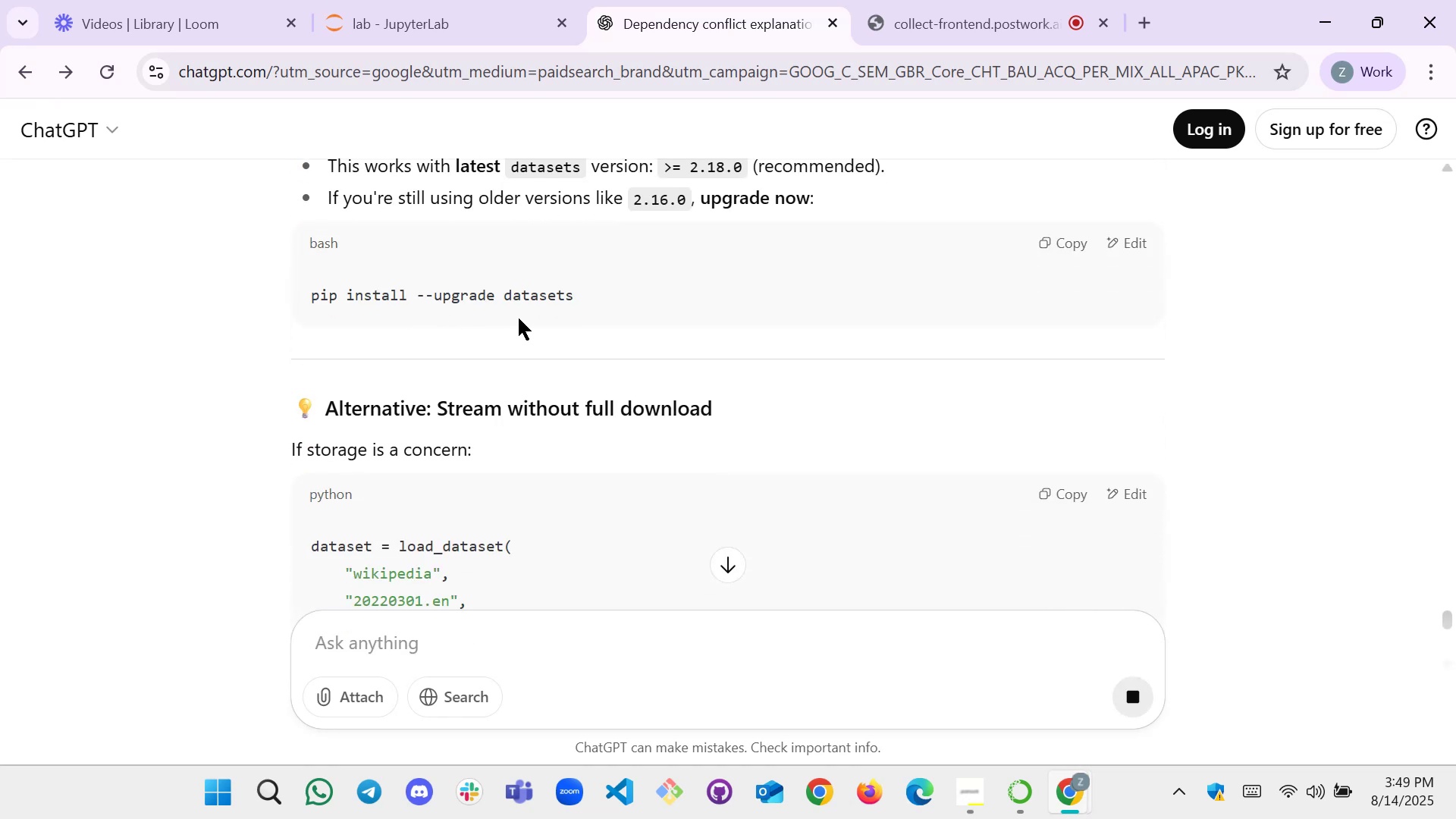 
scroll: coordinate [492, 320], scroll_direction: up, amount: 3.0
 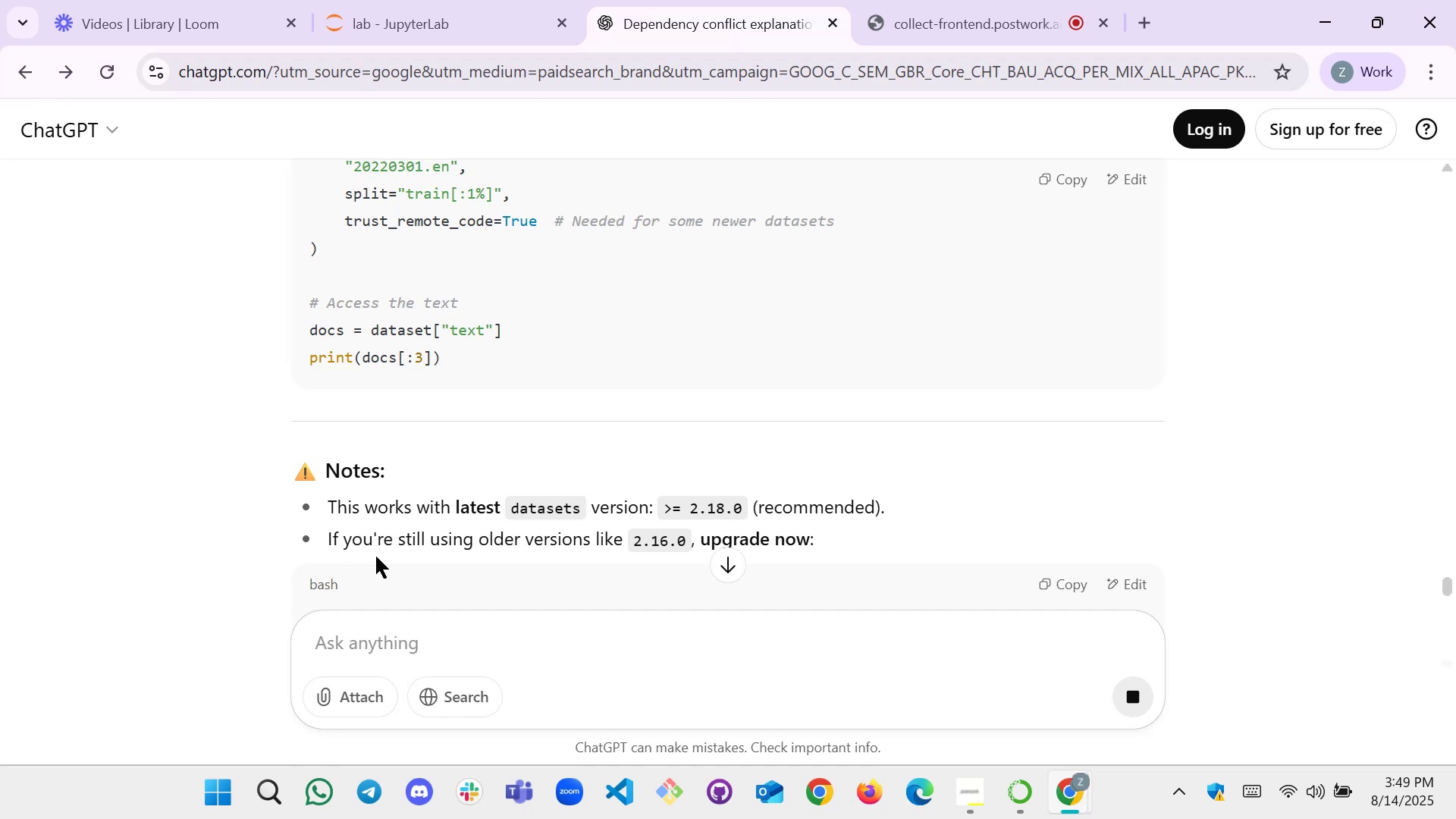 
scroll: coordinate [868, 440], scroll_direction: down, amount: 2.0
 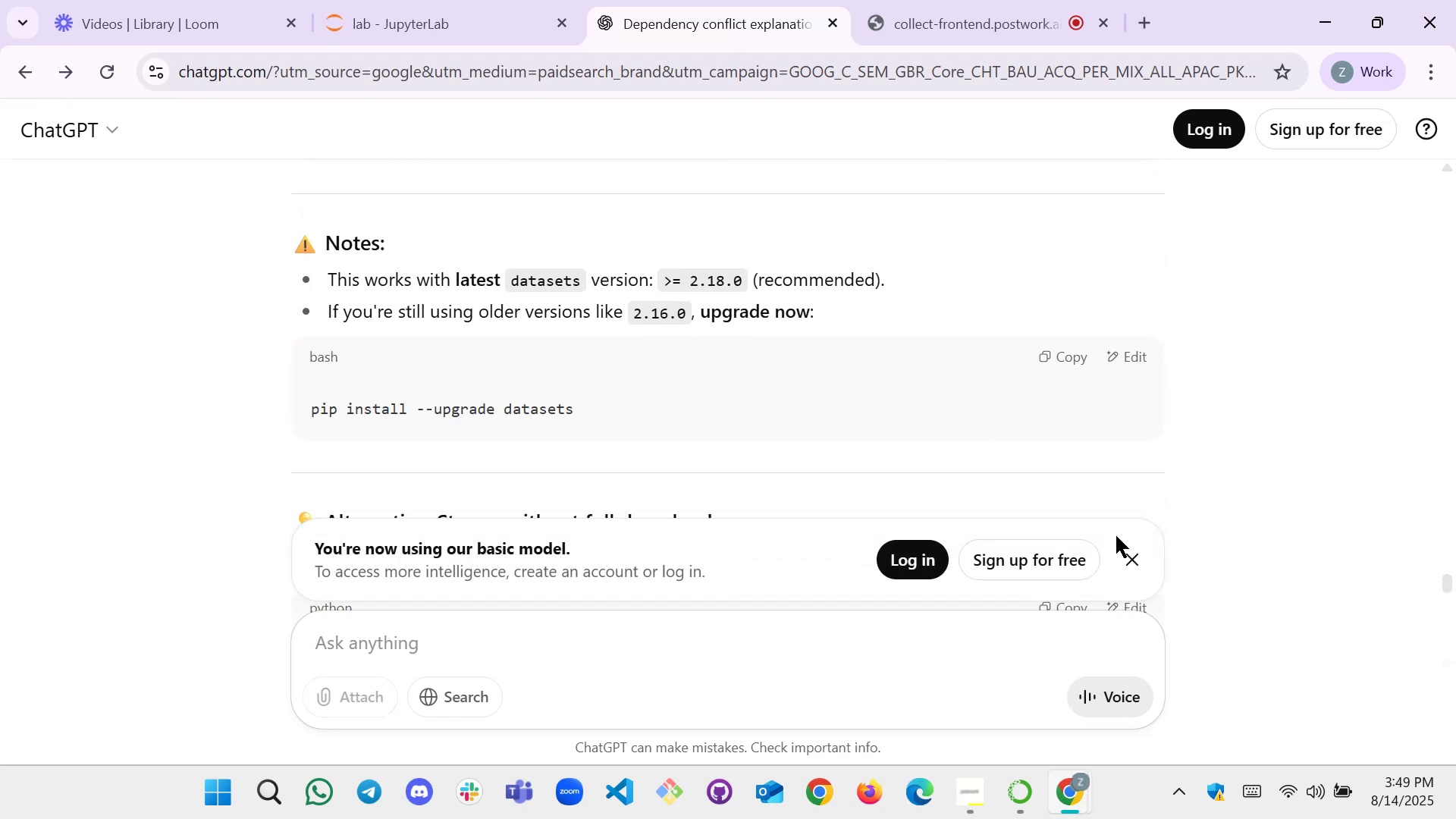 
left_click([1134, 556])
 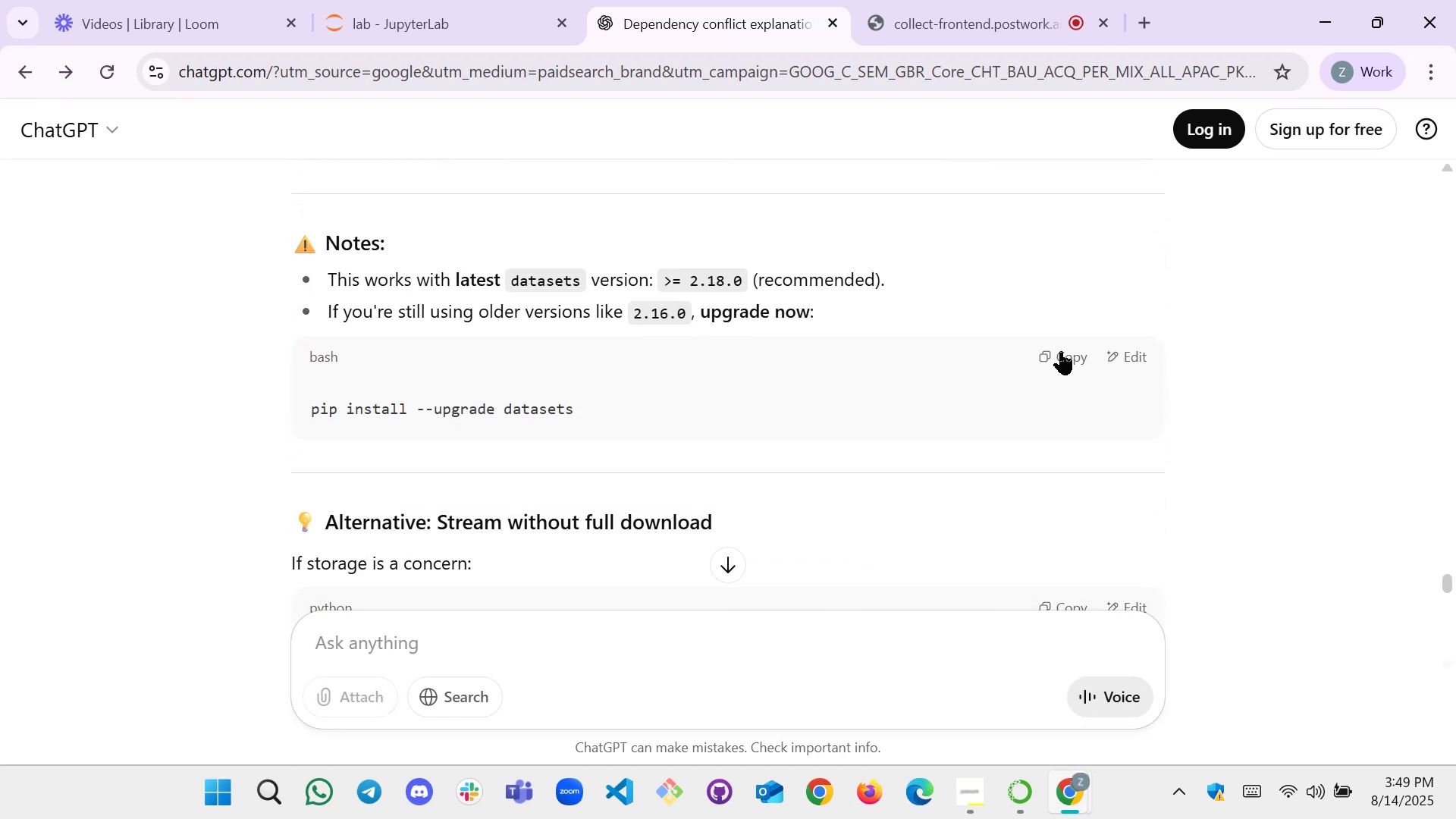 
left_click([1056, 351])
 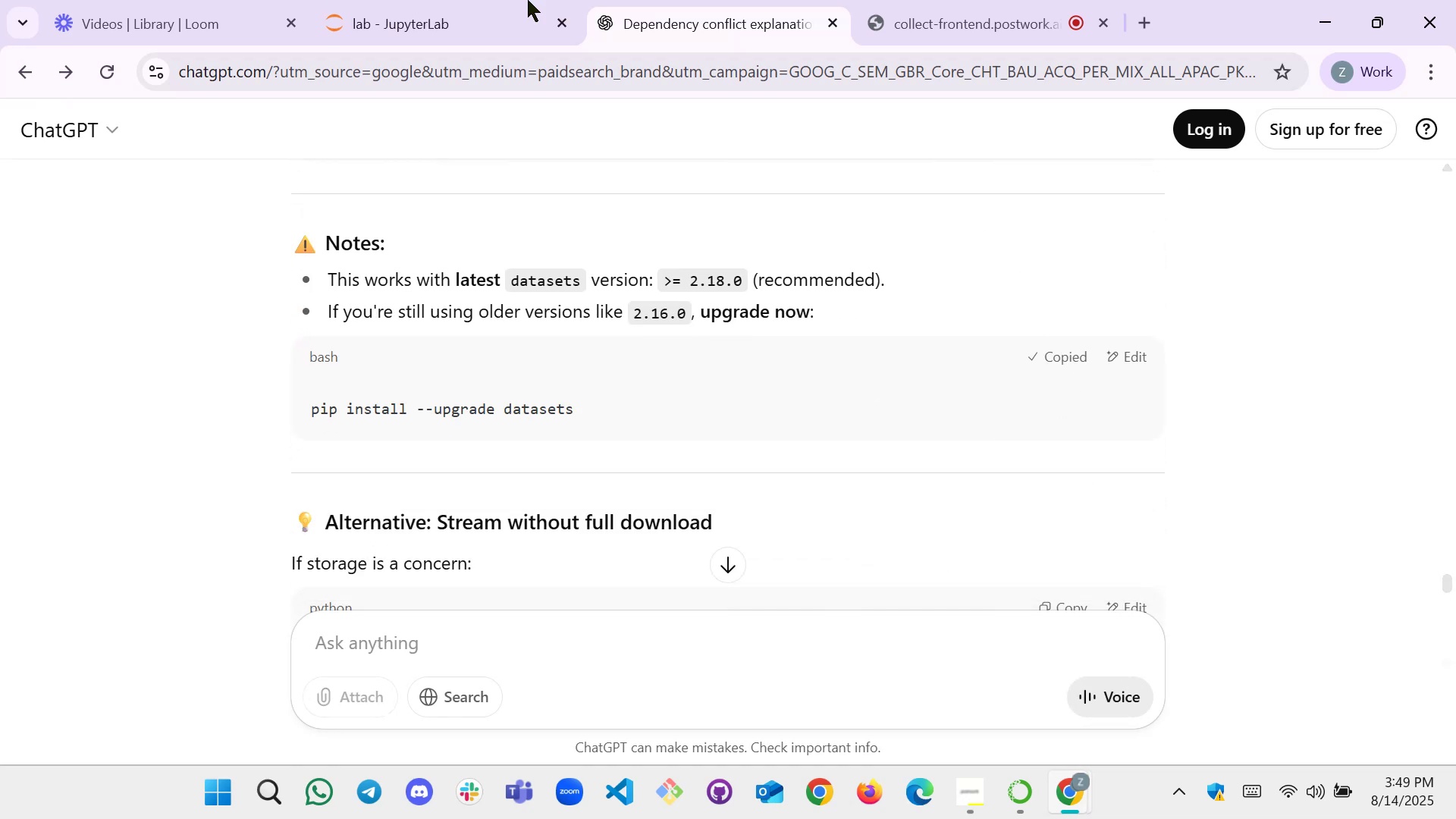 
left_click([504, 0])
 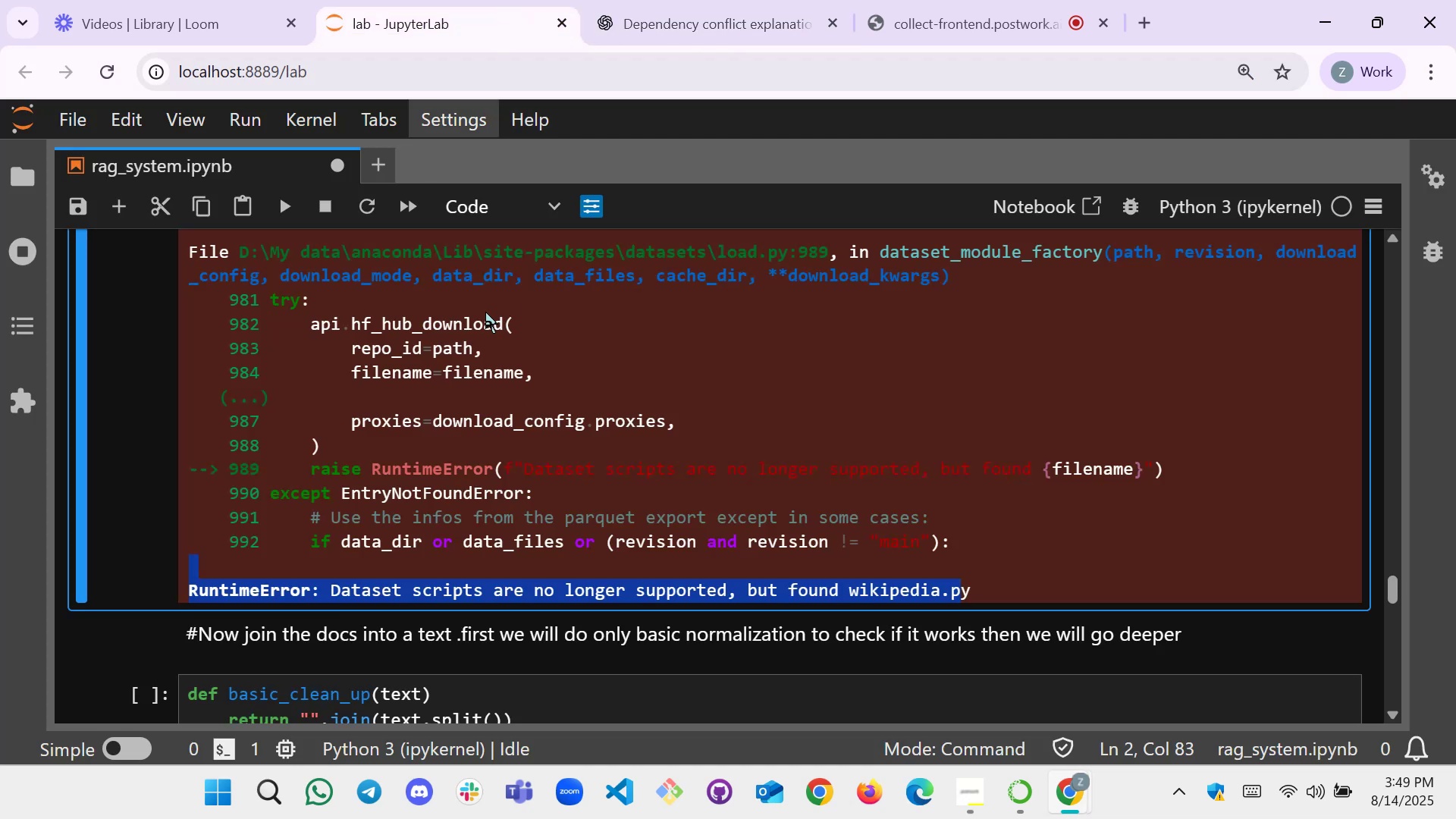 
scroll: coordinate [500, 387], scroll_direction: up, amount: 30.0
 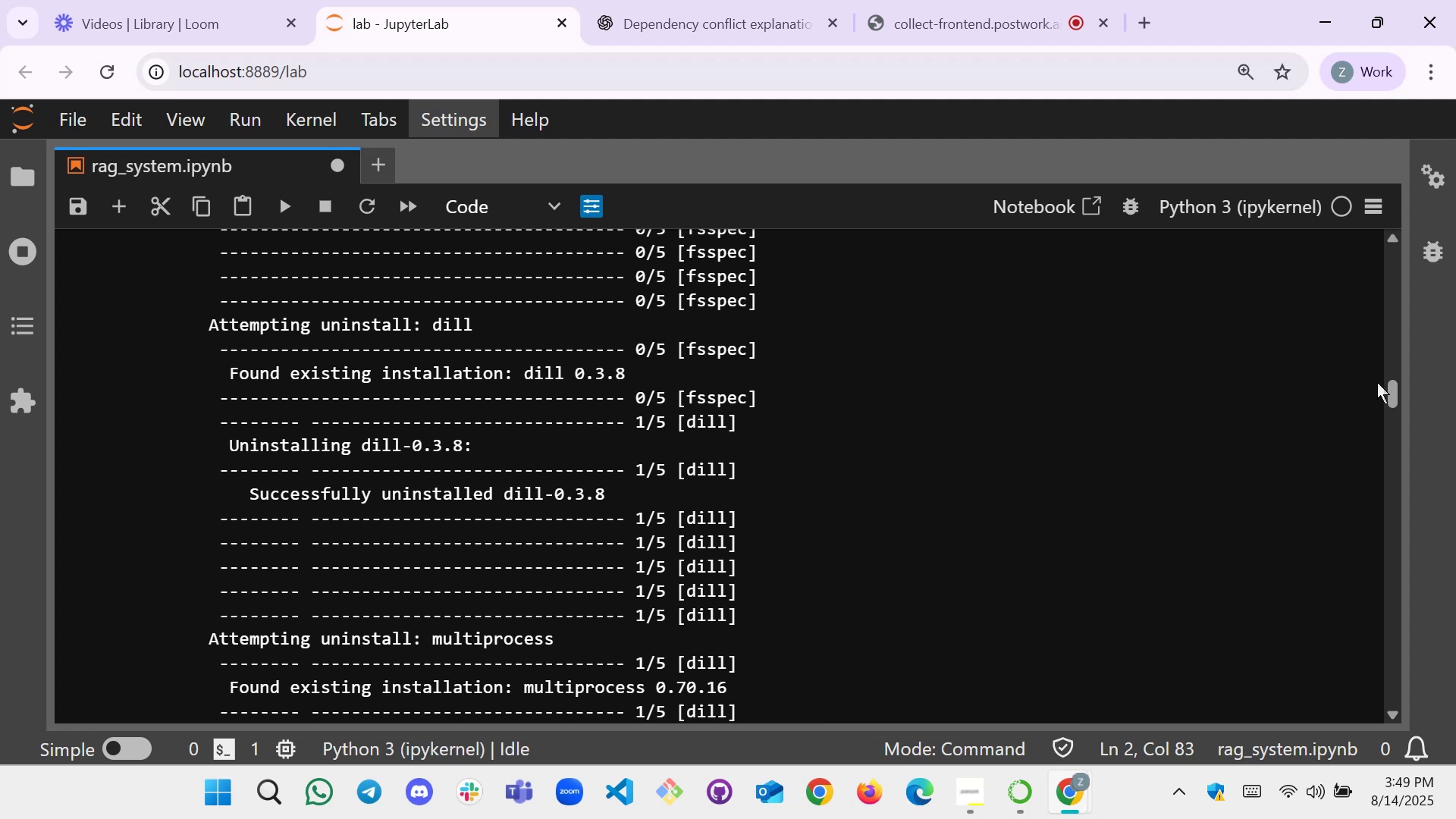 
left_click_drag(start_coordinate=[1392, 386], to_coordinate=[1395, 217])
 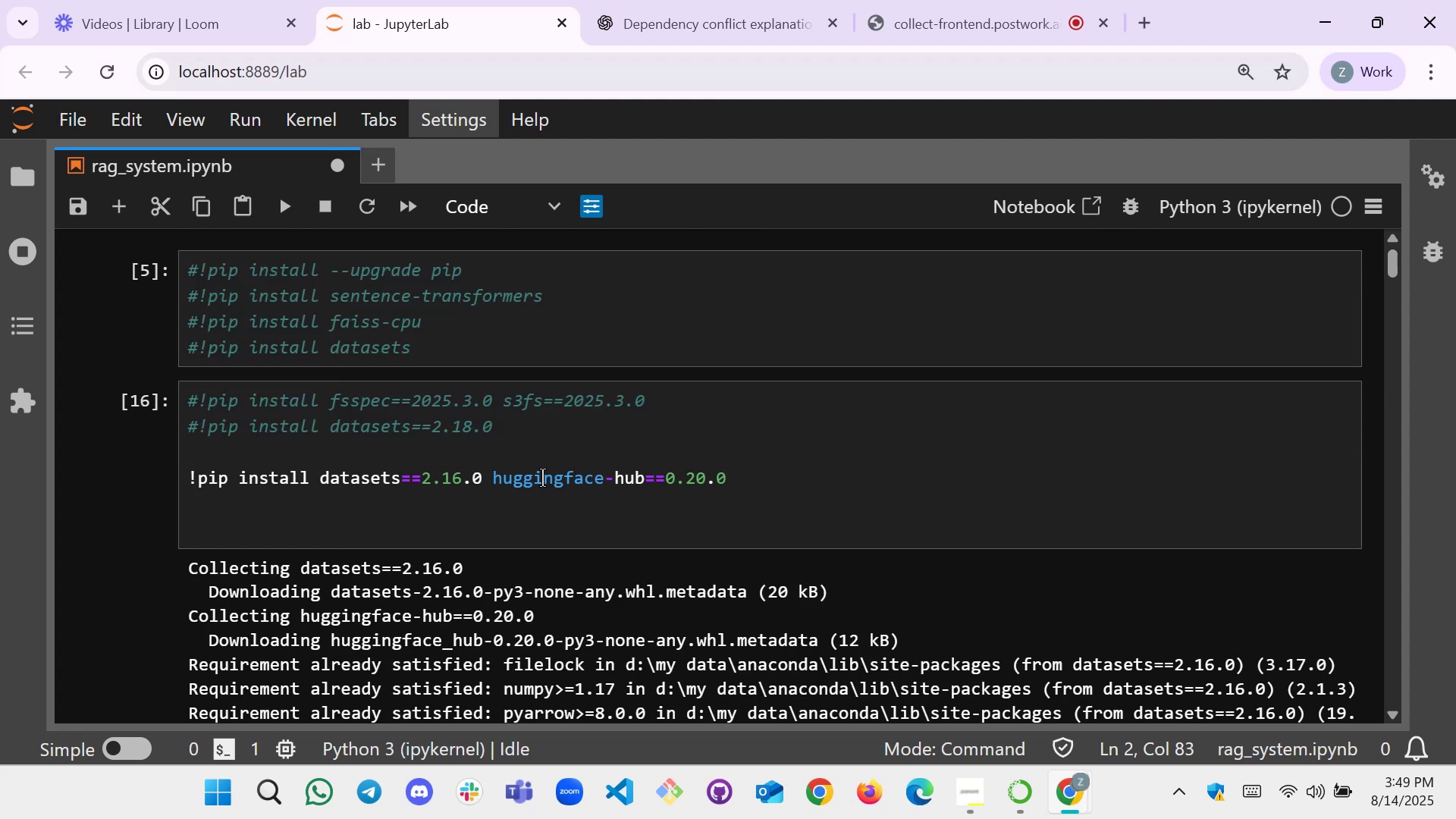 
left_click([519, 493])
 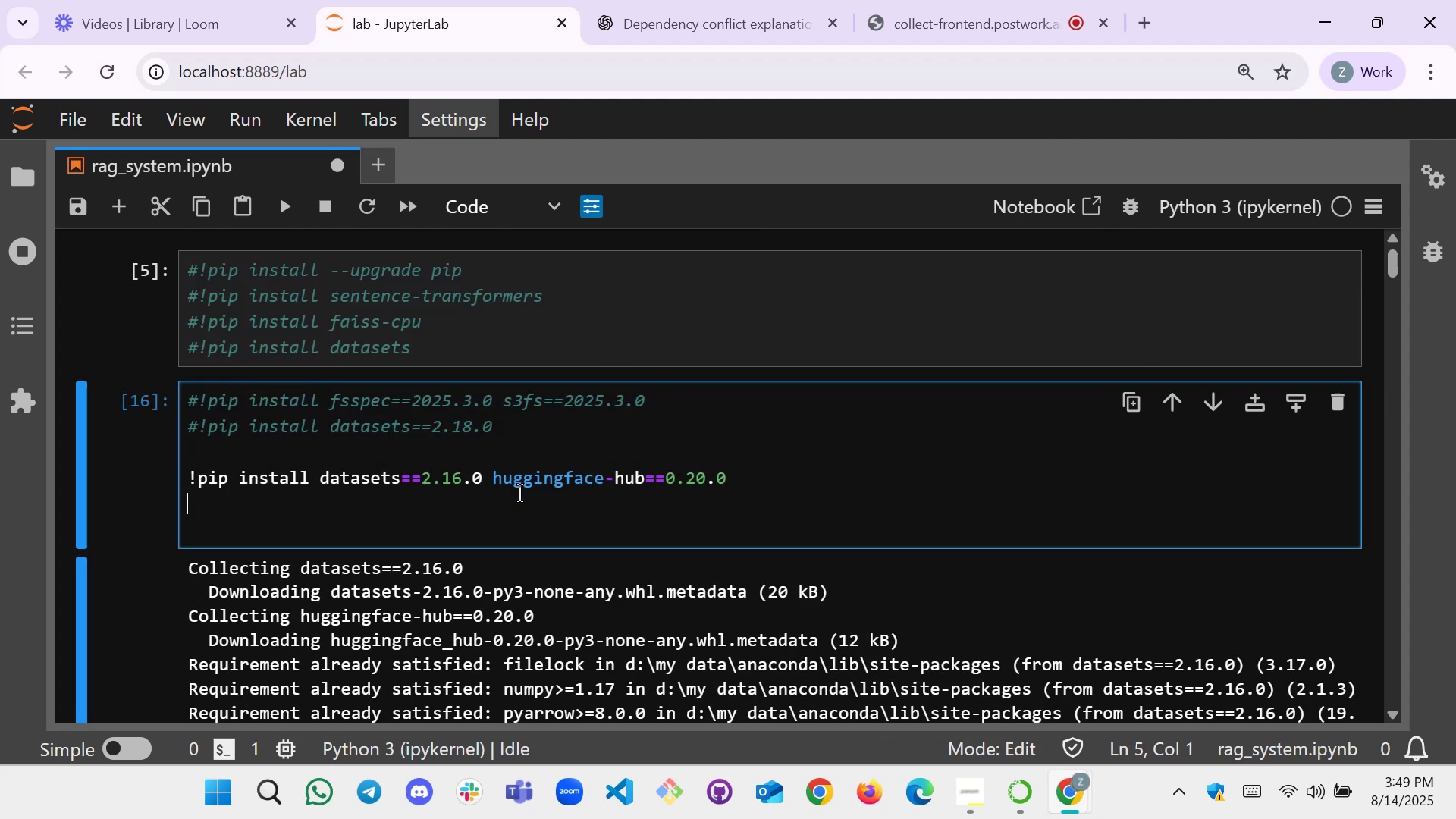 
key(Control+V)
 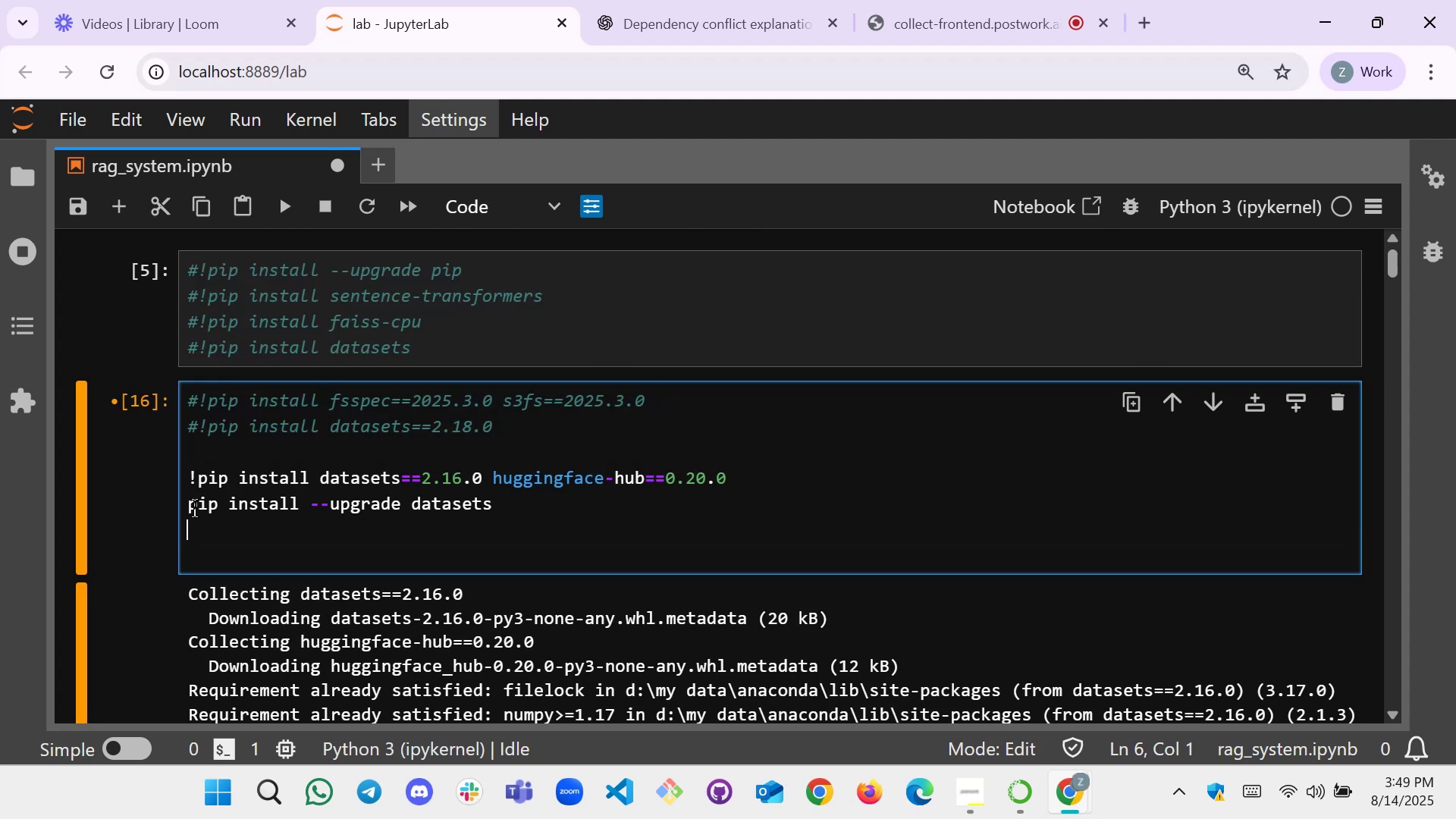 
left_click([190, 505])
 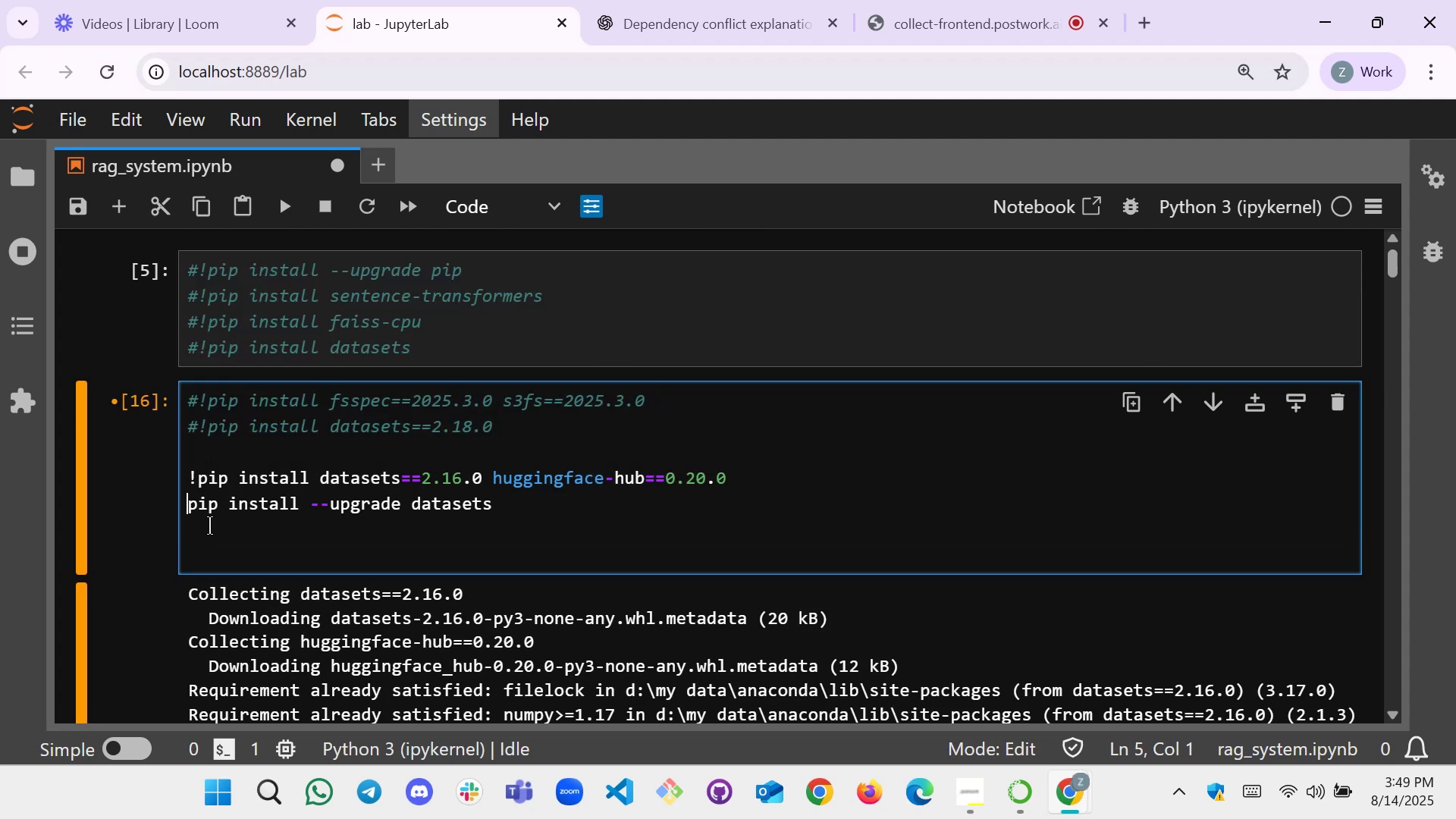 
key(Shift+1)
 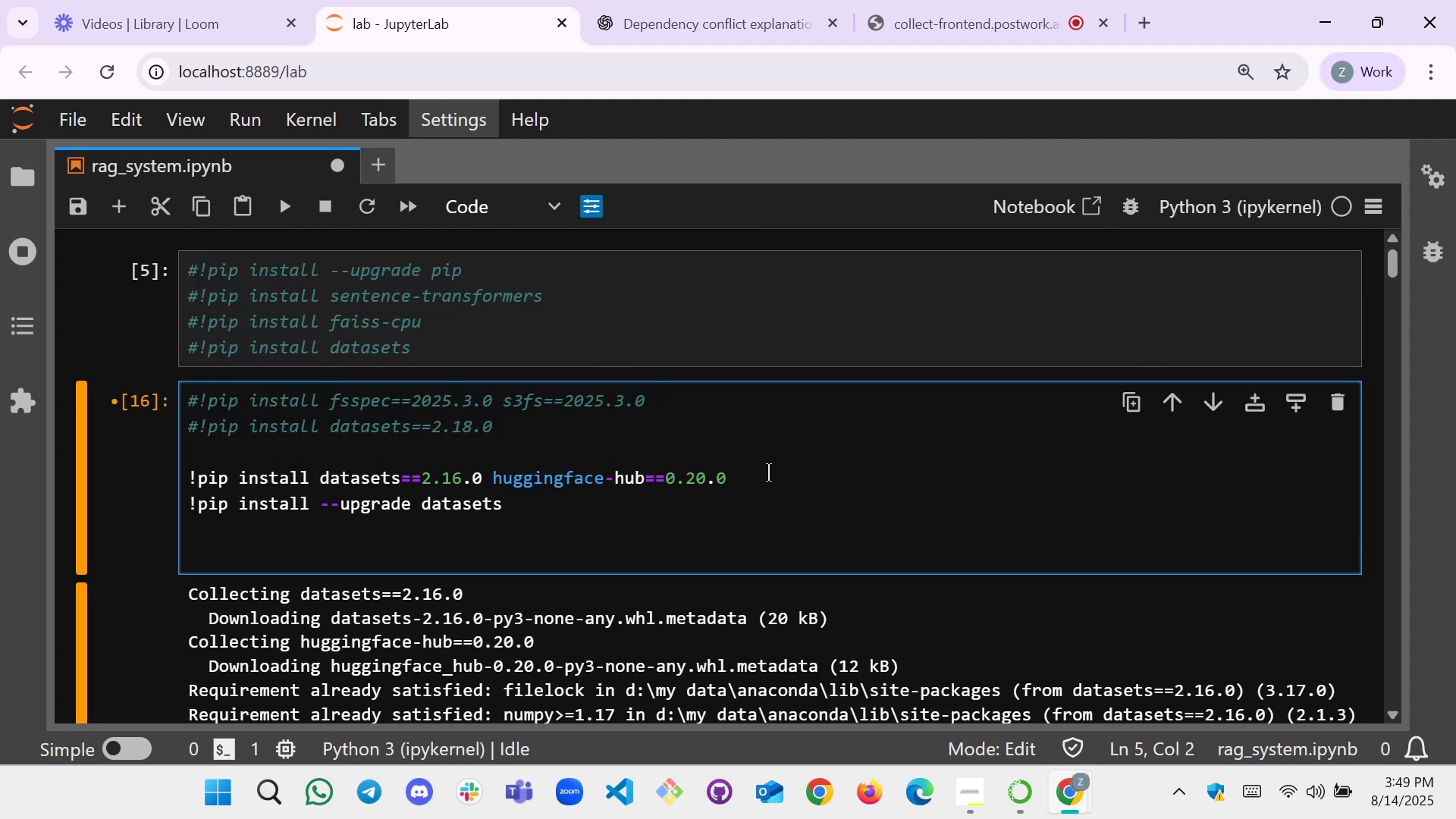 
left_click_drag(start_coordinate=[756, 479], to_coordinate=[189, 470])
 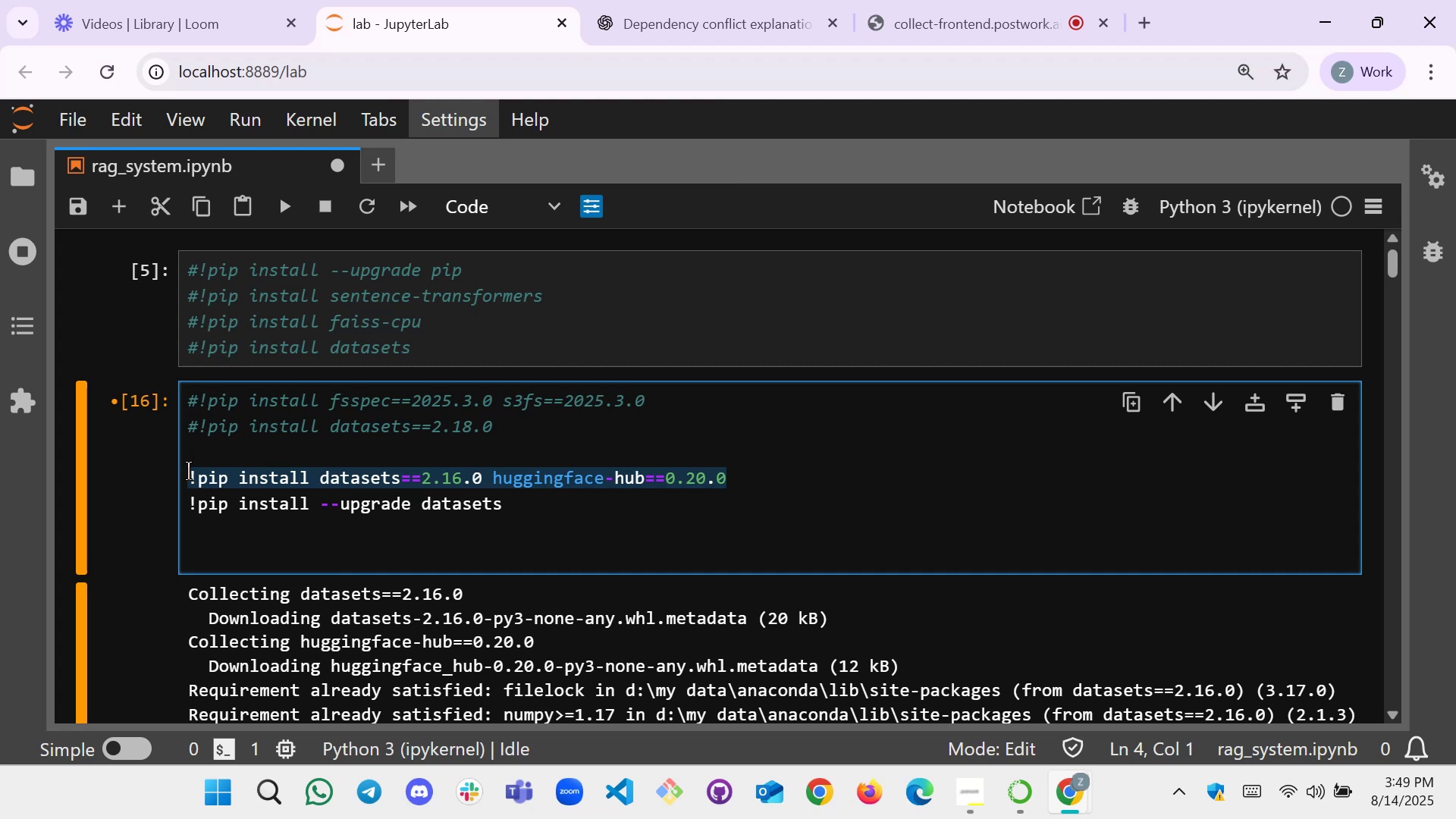 
key(Control+Slash)
 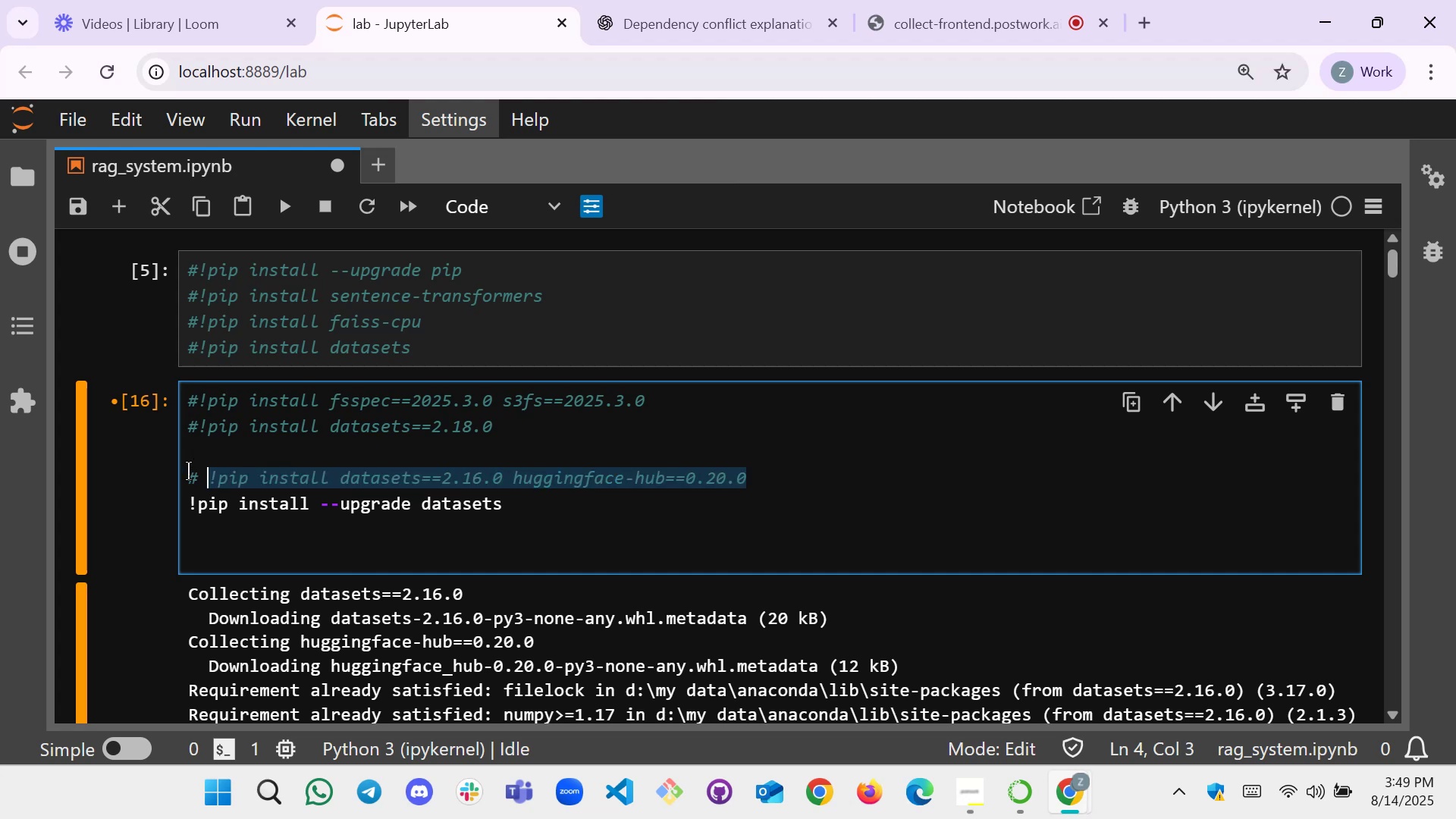 
key(ArrowDown)
 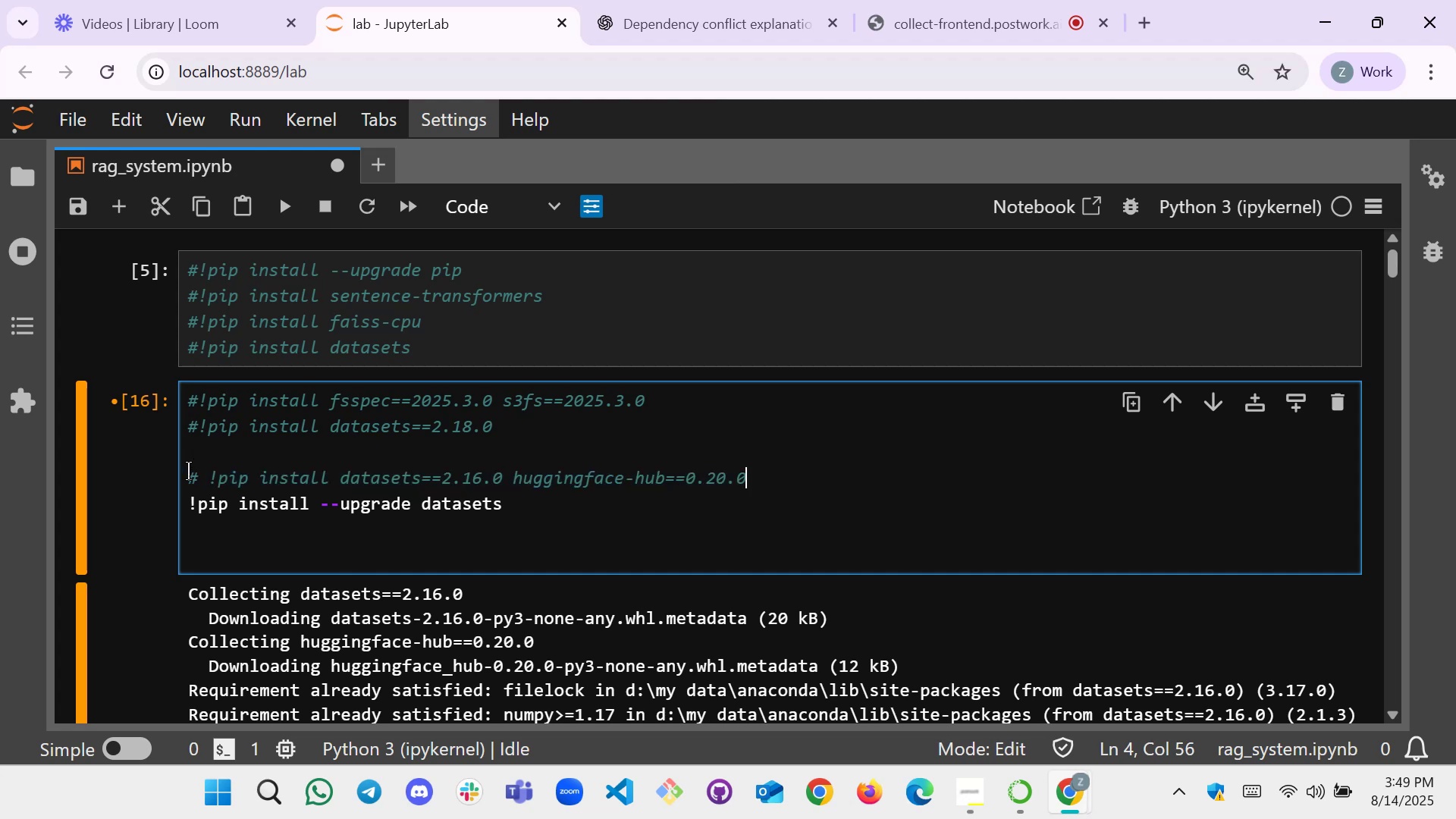 
key(Shift+Enter)
 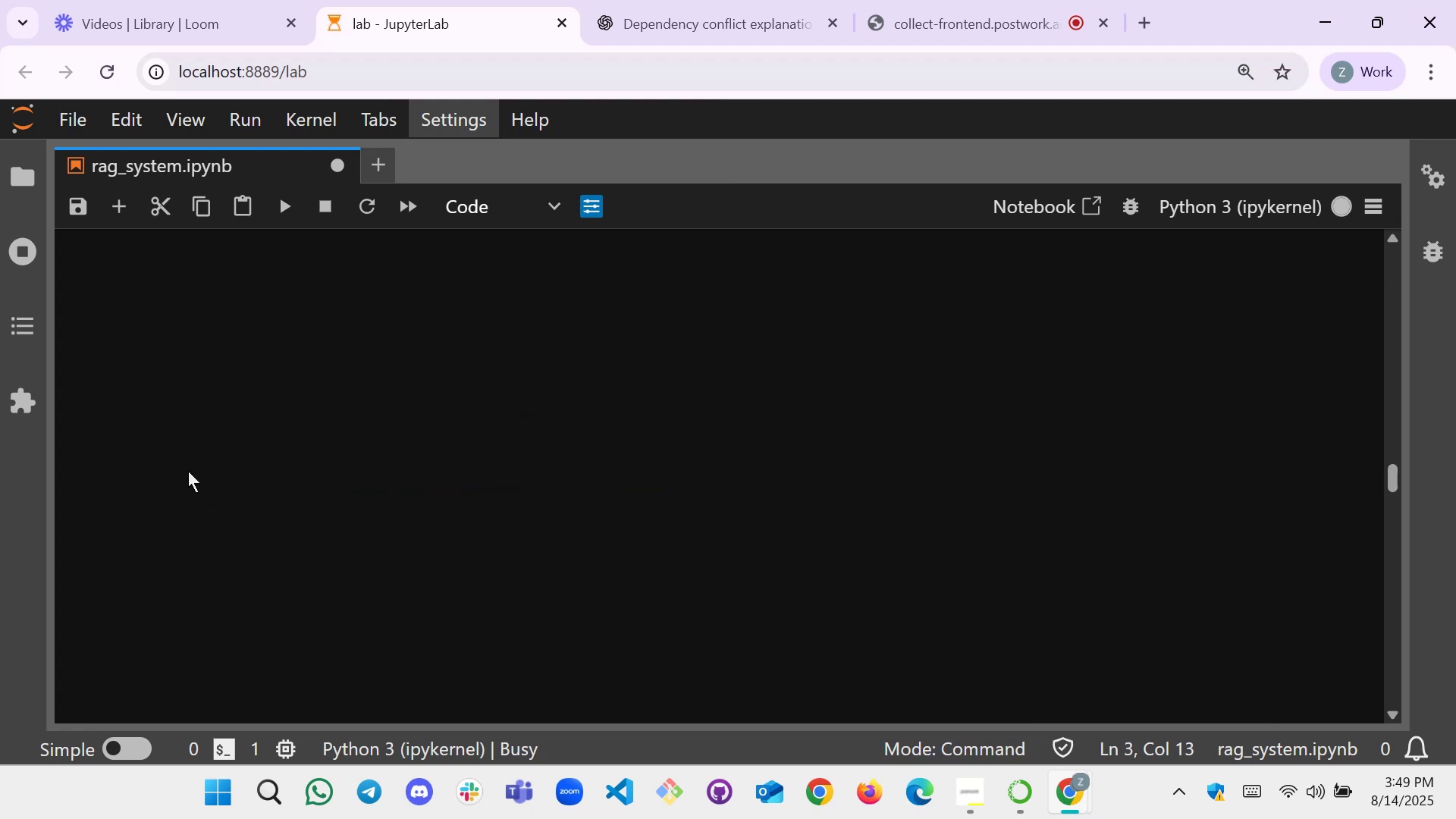 
scroll: coordinate [374, 438], scroll_direction: up, amount: 34.0
 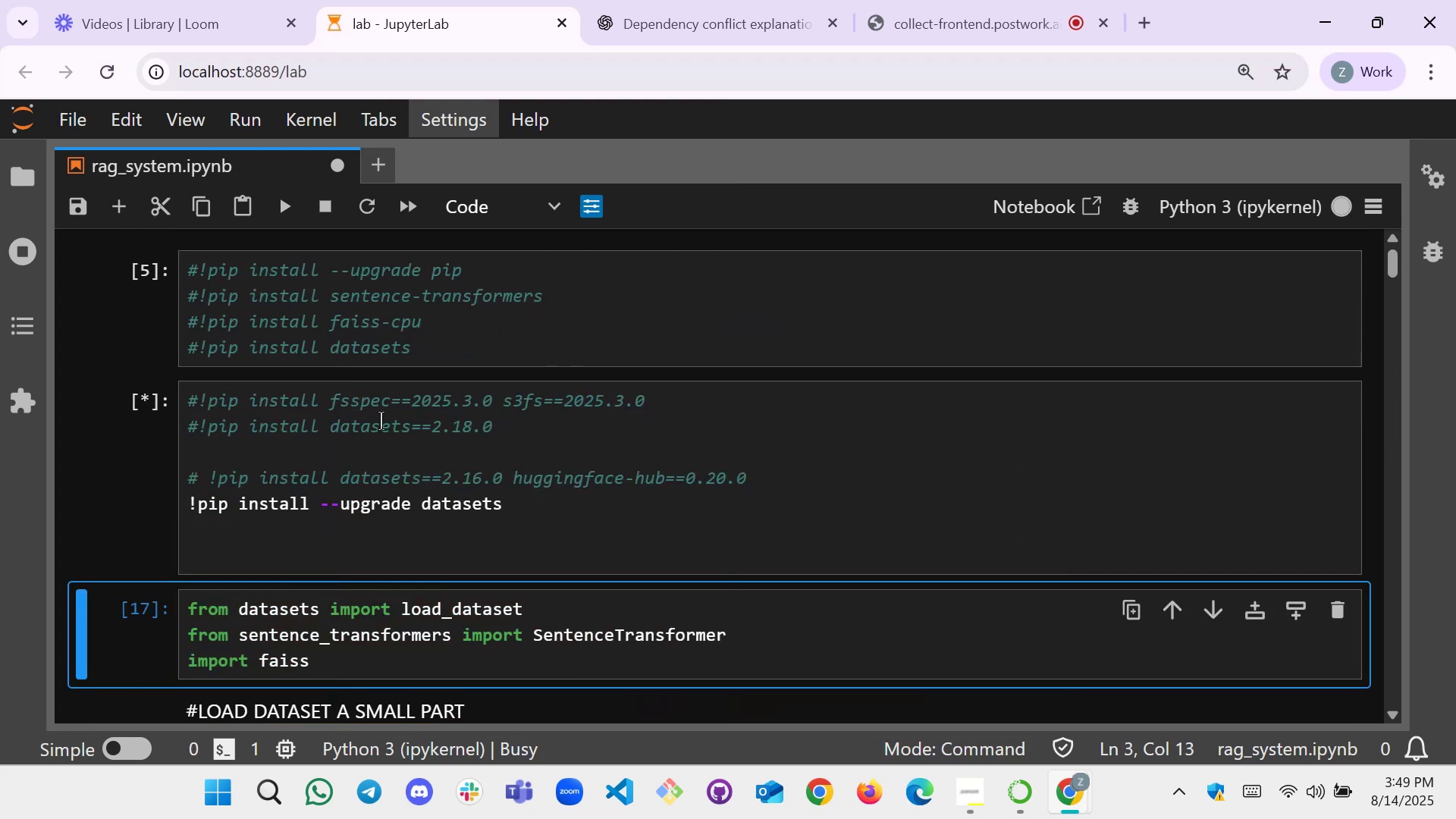 
scroll: coordinate [378, 429], scroll_direction: none, amount: 0.0
 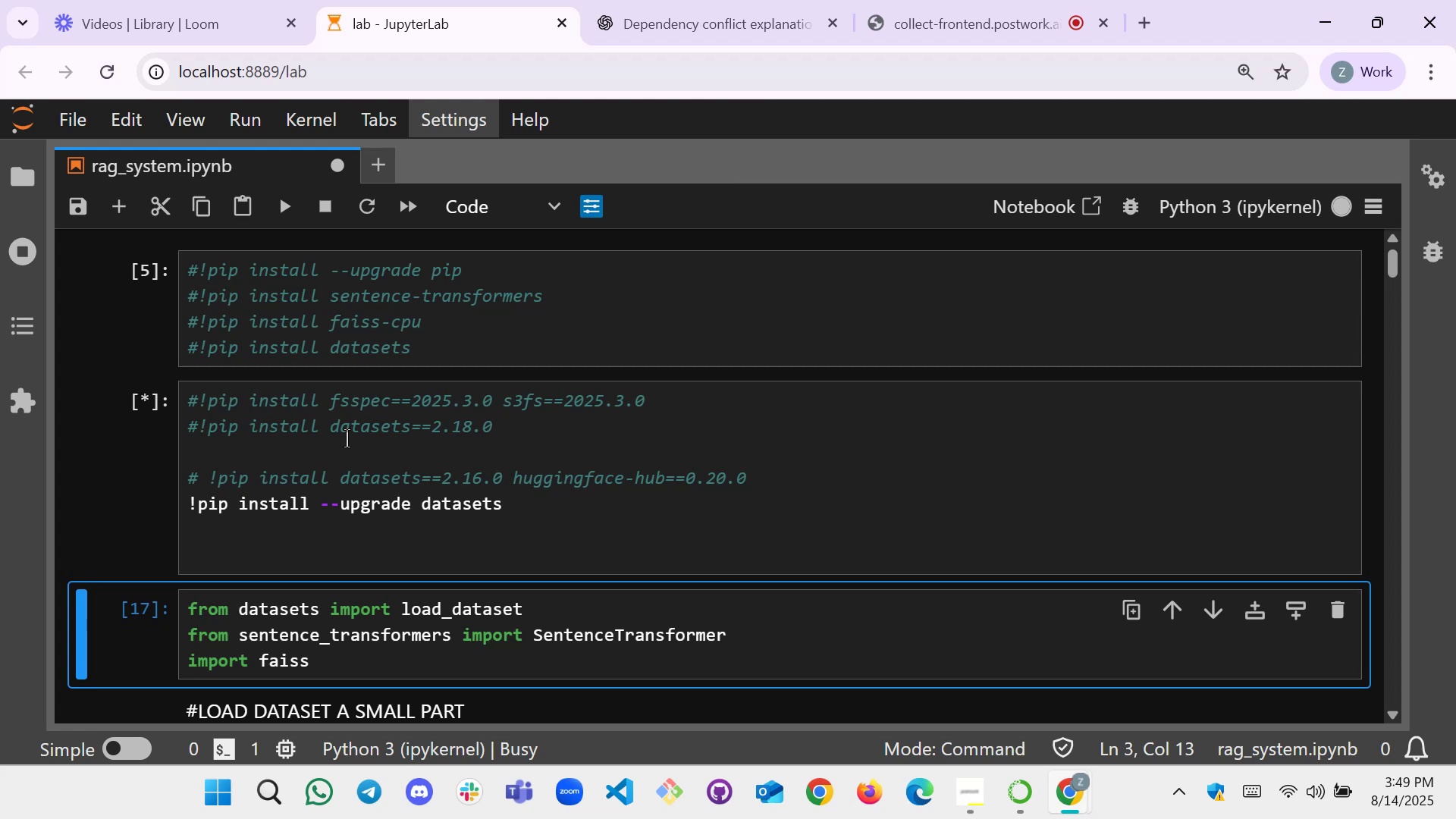 
scroll: coordinate [373, 447], scroll_direction: down, amount: 22.0
 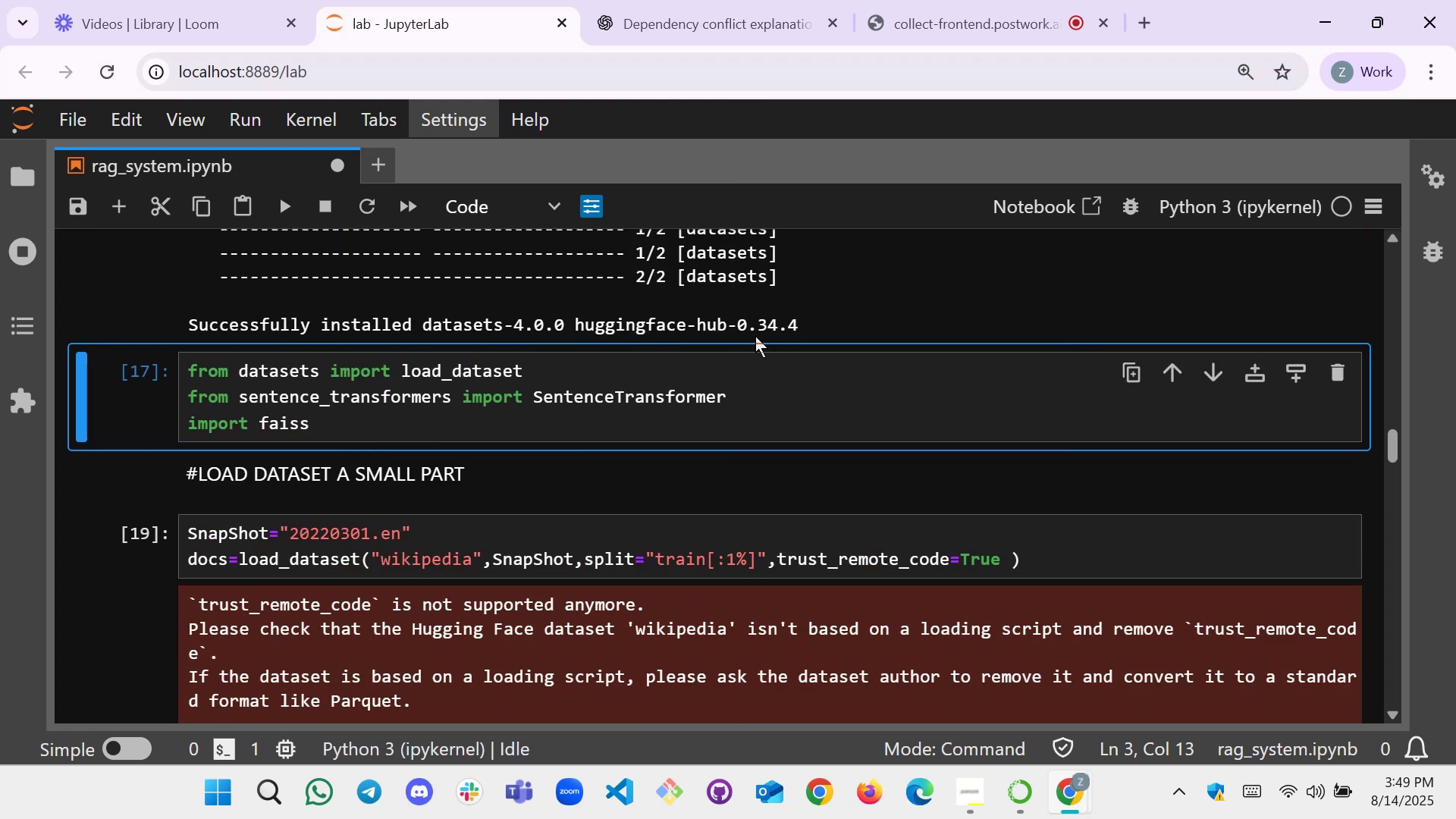 
left_click_drag(start_coordinate=[830, 313], to_coordinate=[283, 337])
 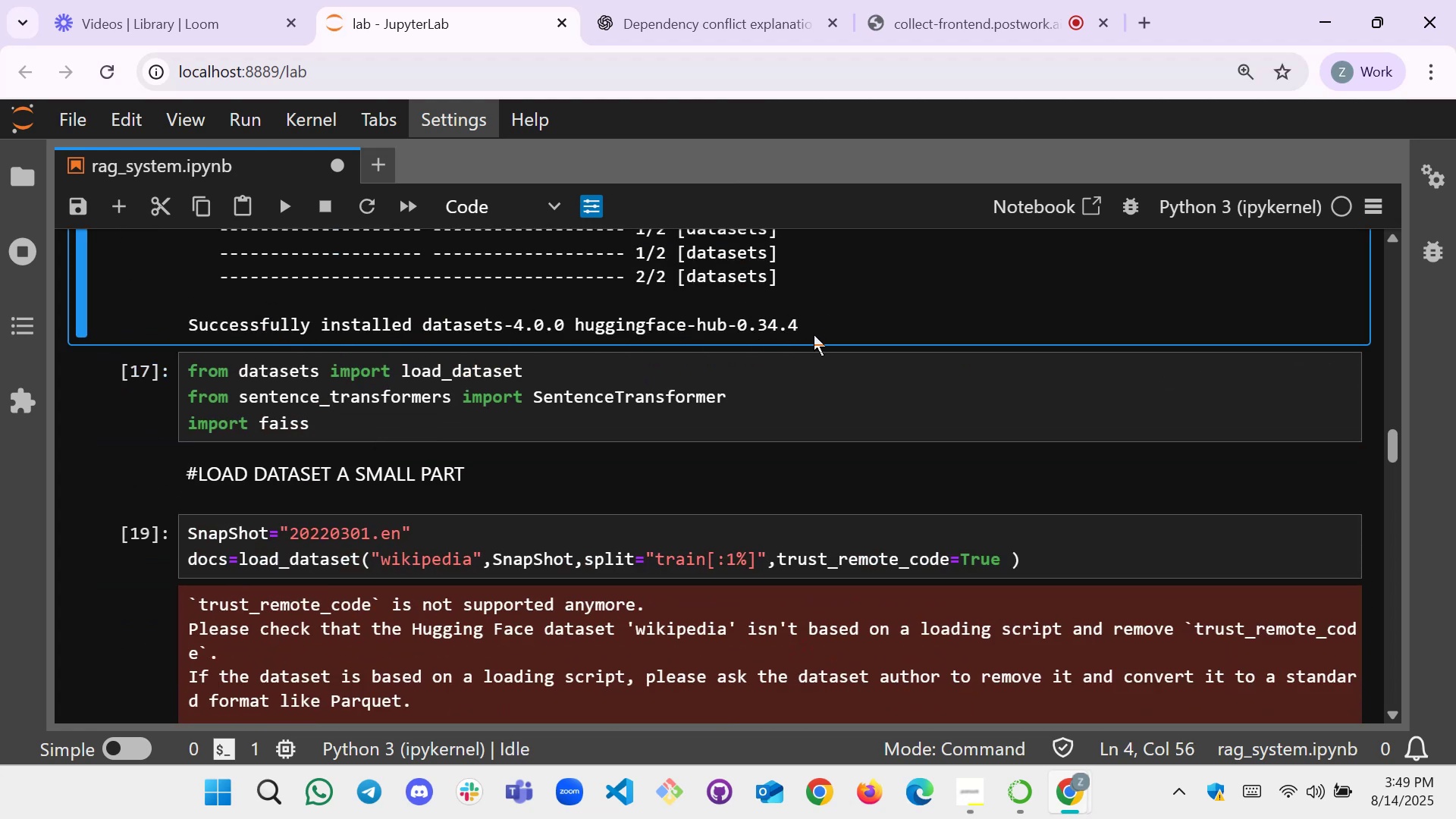 
left_click_drag(start_coordinate=[798, 330], to_coordinate=[193, 330])
 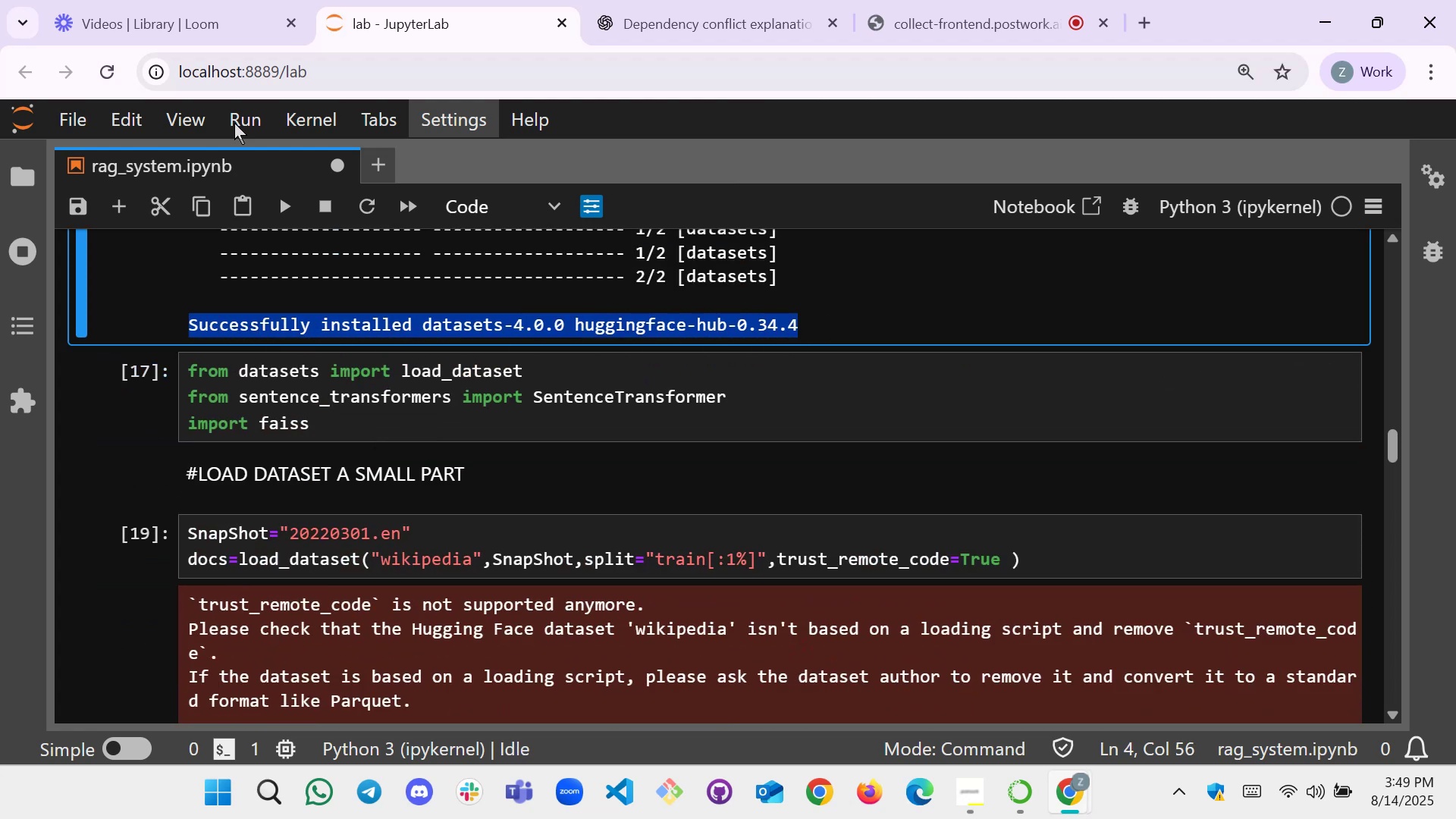 
key(Control+C)
 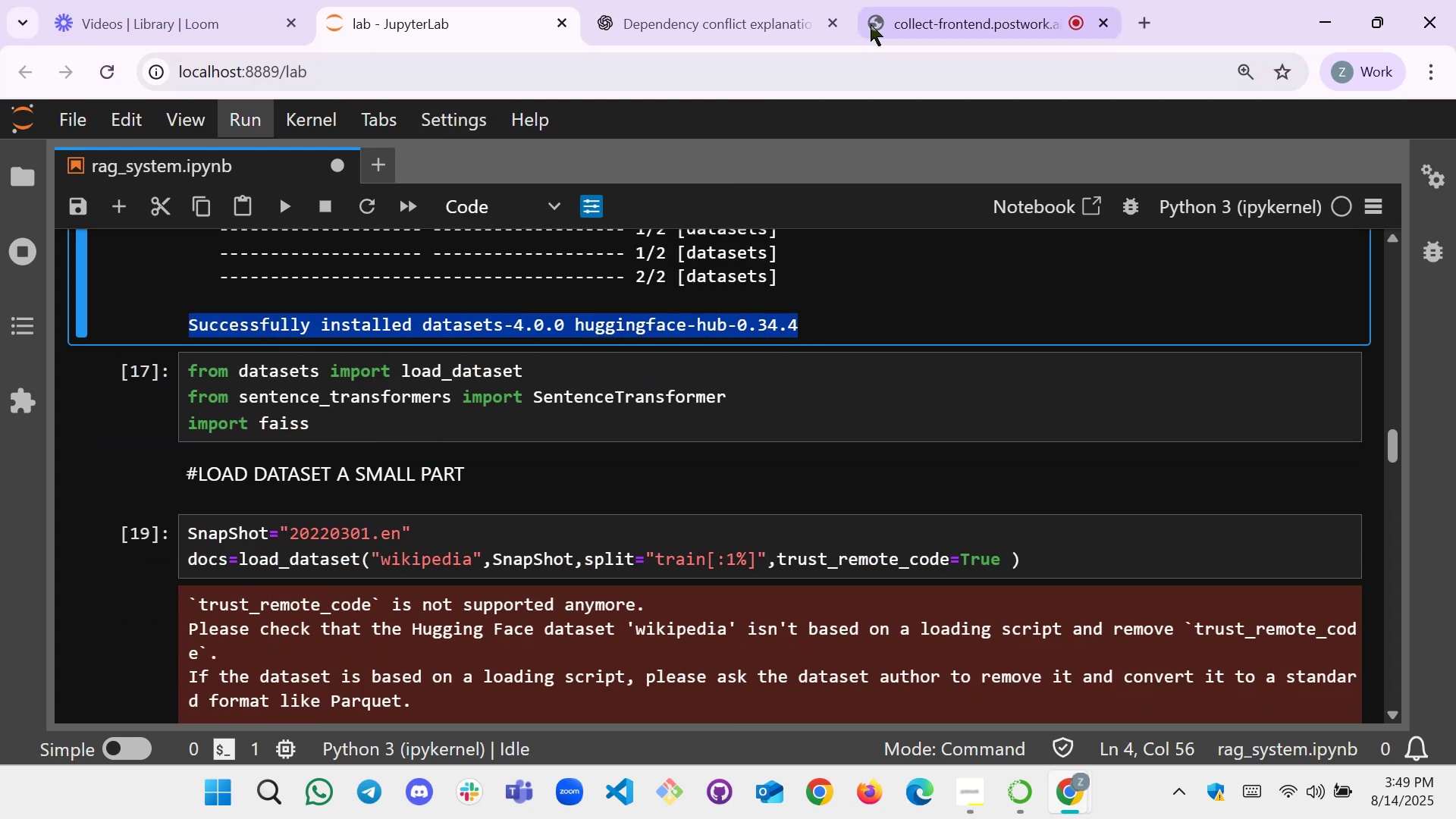 
left_click([676, 0])
 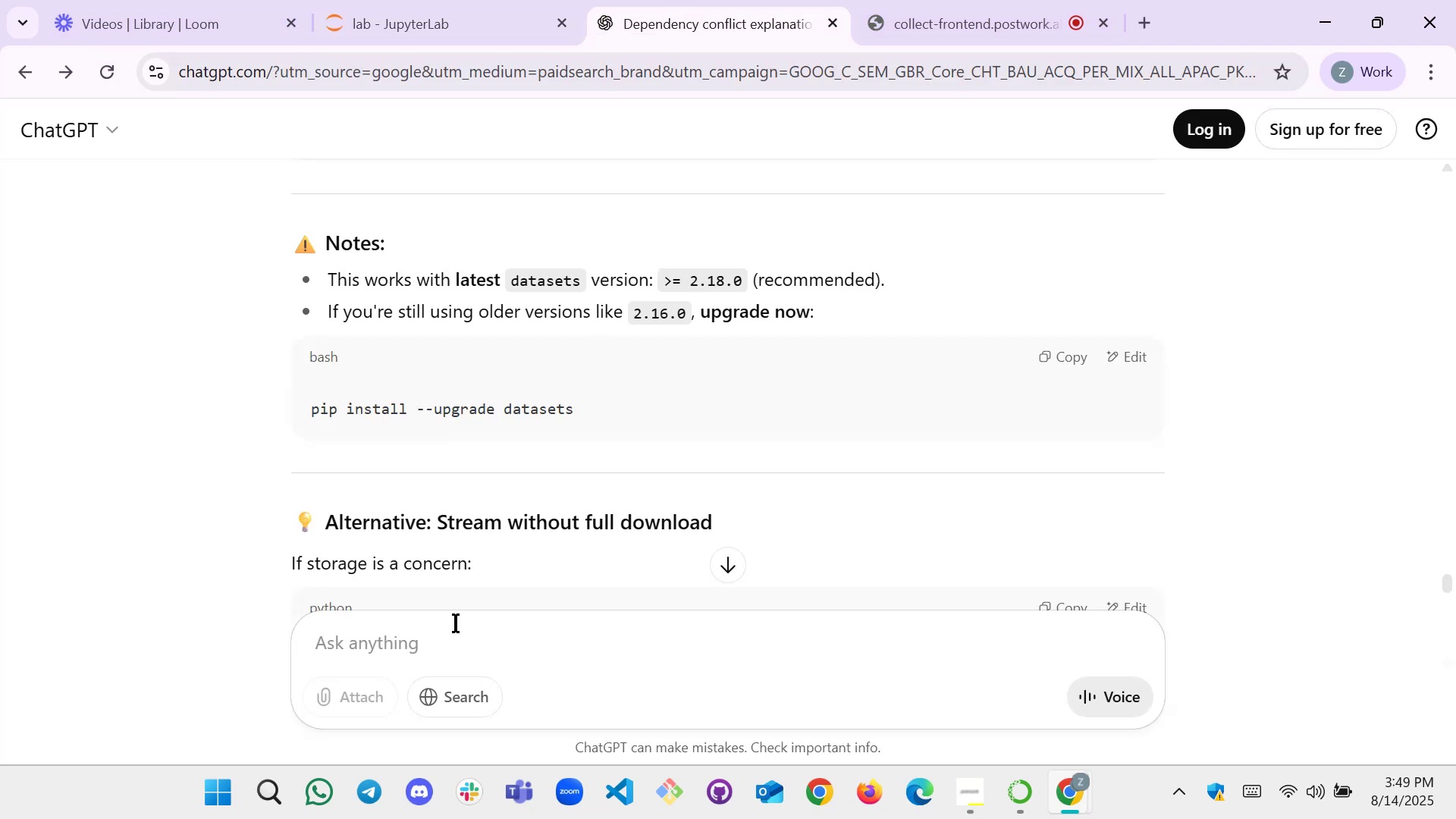 
left_click([455, 642])
 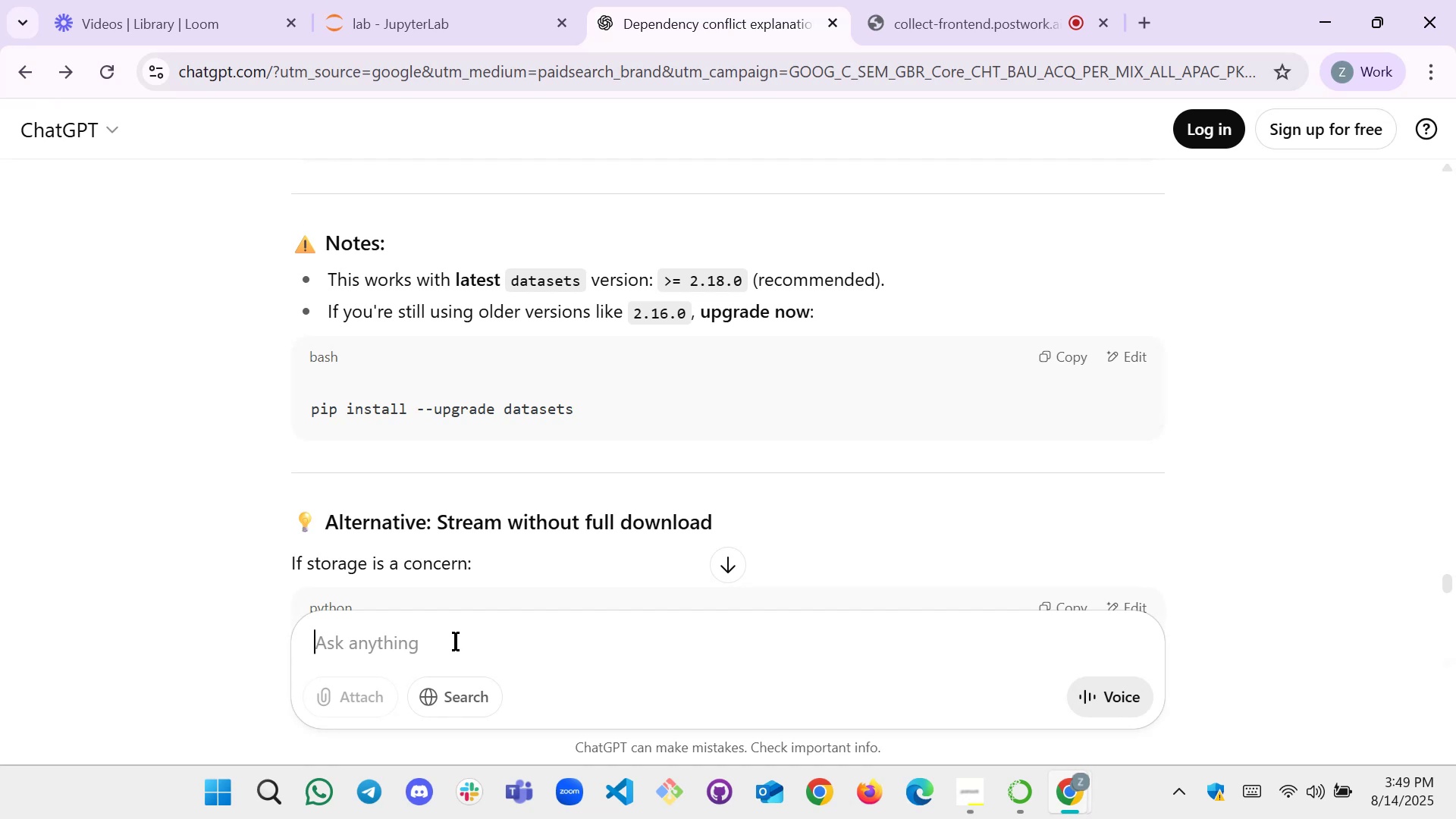 
key(Control+V)
 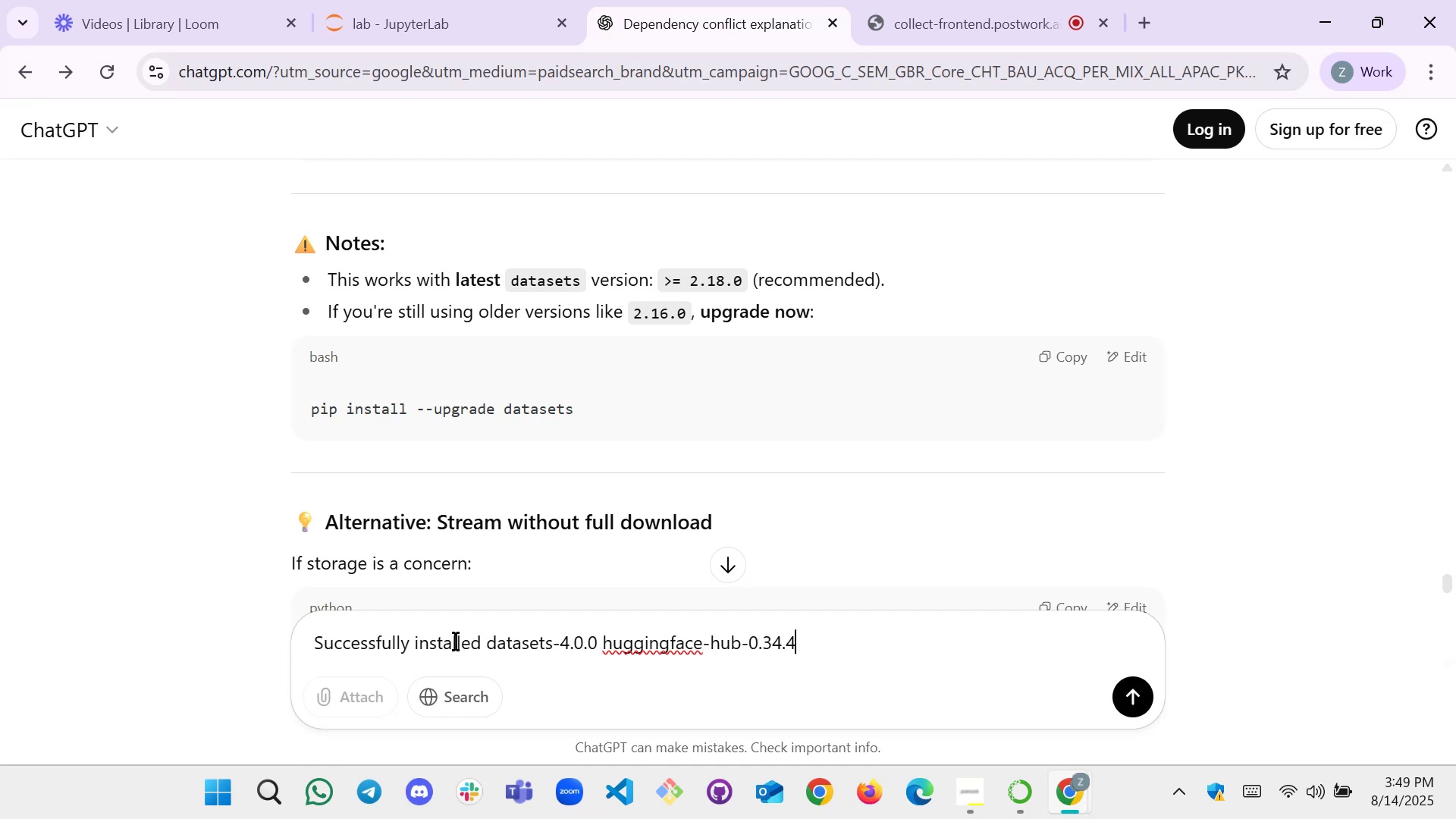 
scroll: coordinate [598, 532], scroll_direction: down, amount: 2.0
 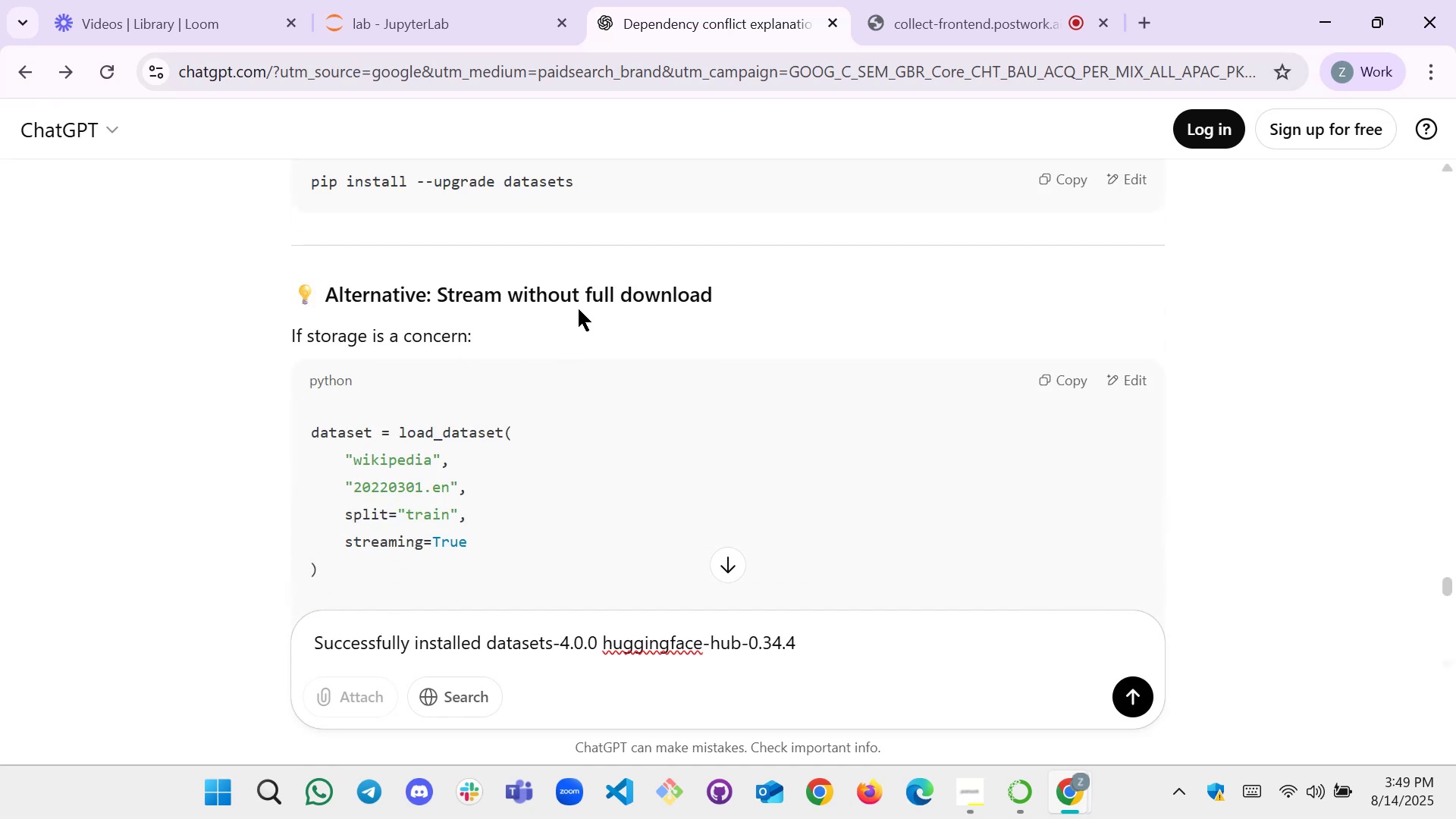 
wait(5.02)
 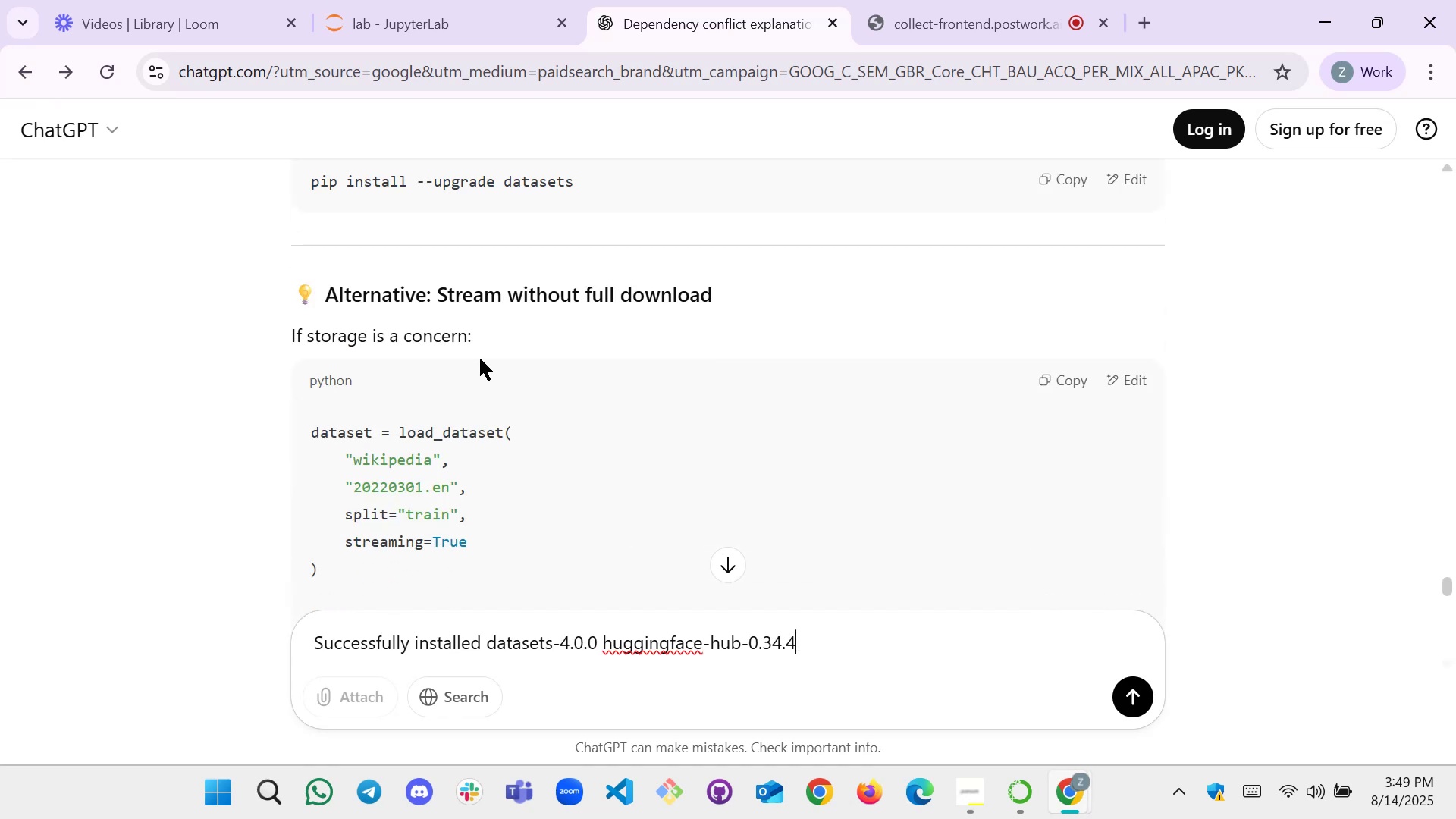 
scroll: coordinate [495, 293], scroll_direction: down, amount: 5.0
 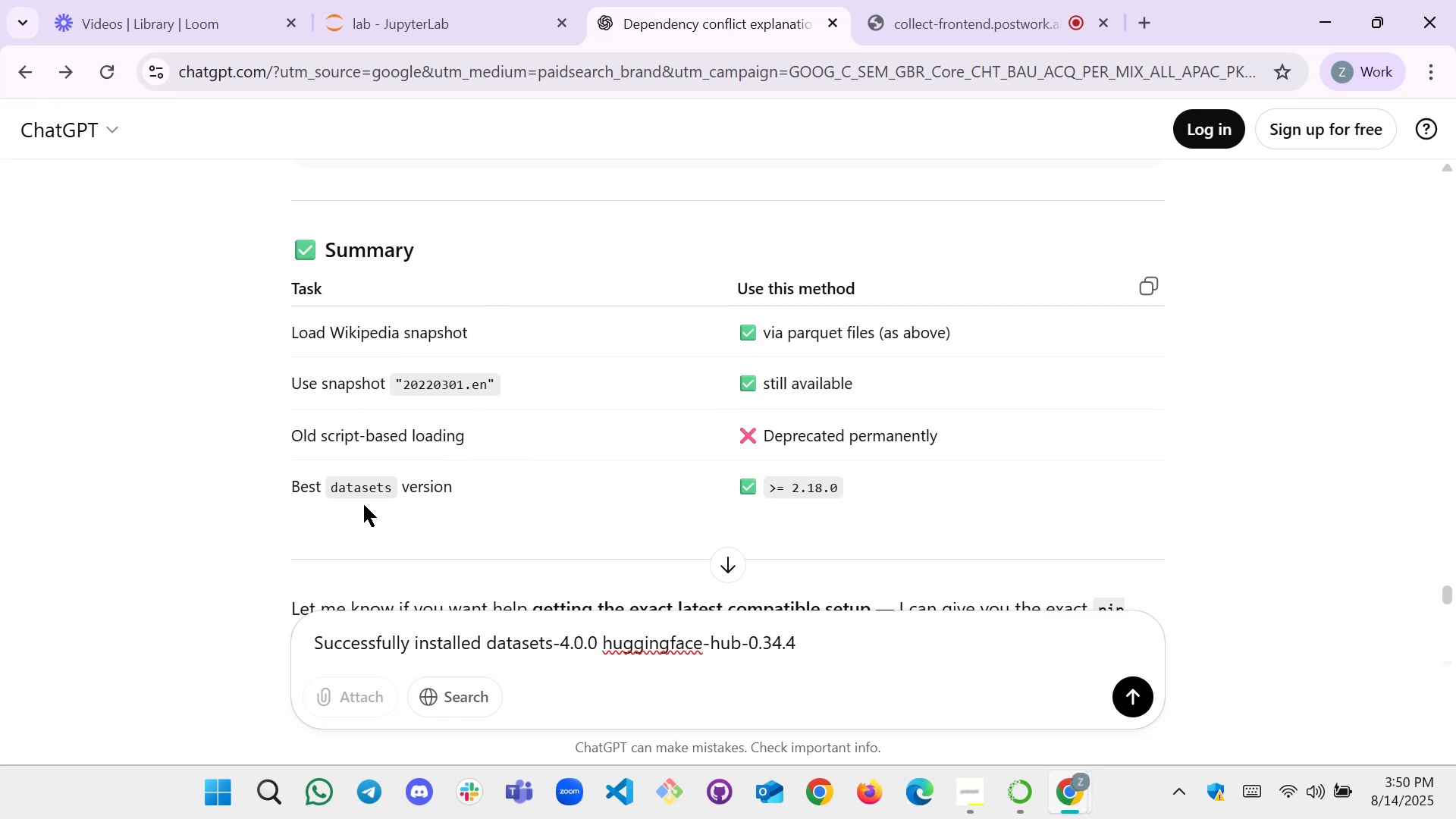 
wait(6.47)
 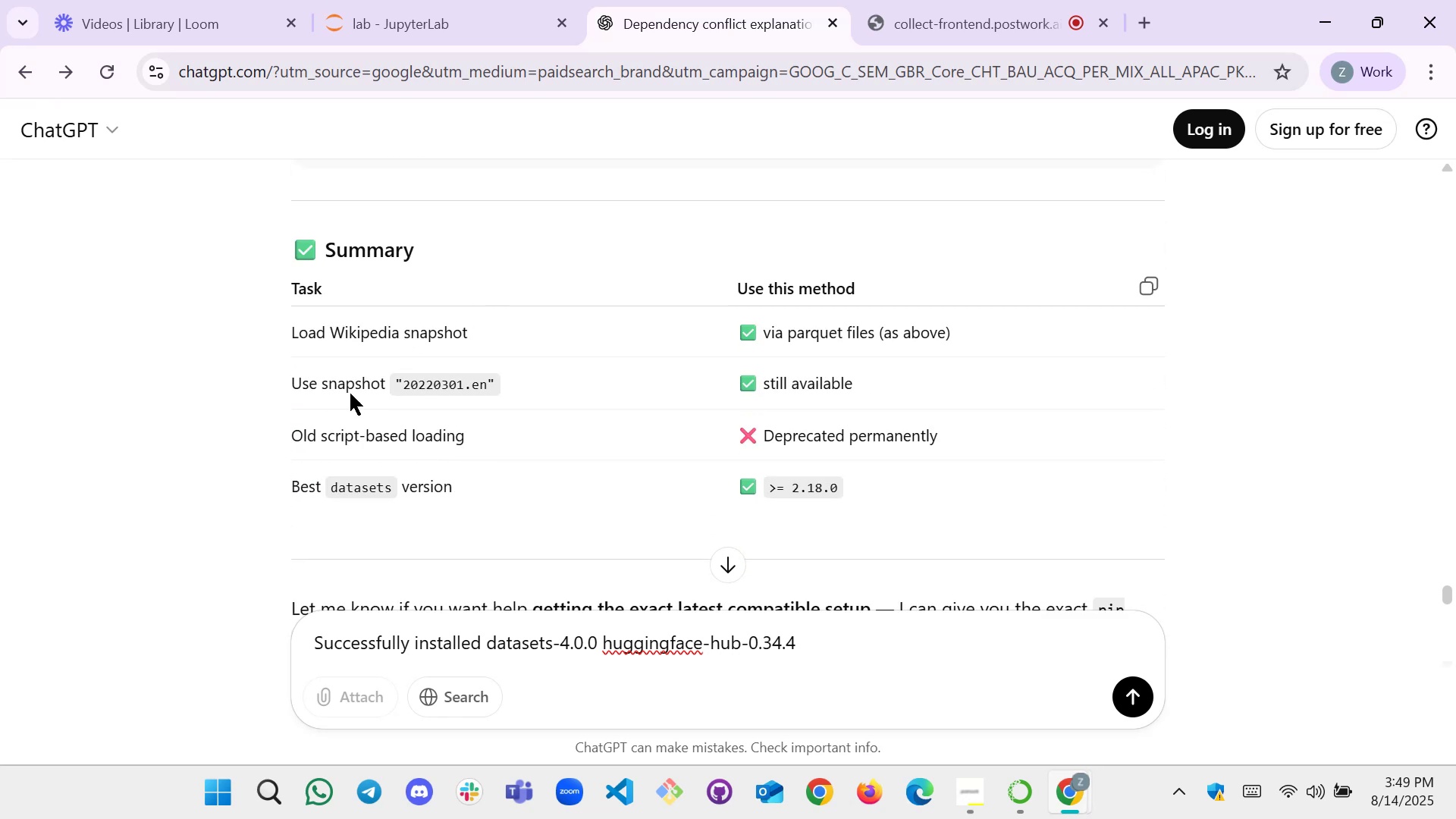 
scroll: coordinate [687, 472], scroll_direction: down, amount: 2.0
 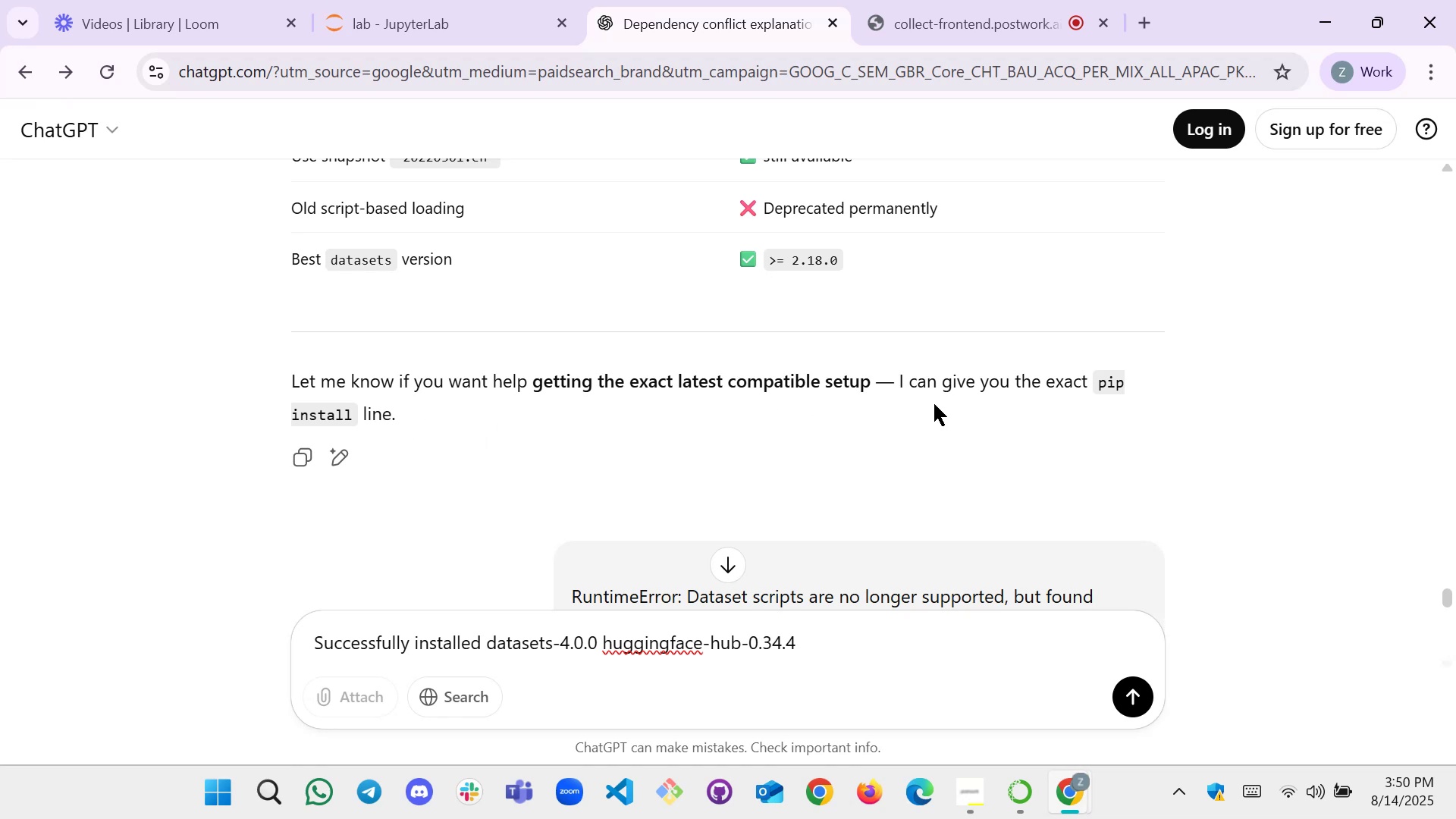 
wait(5.66)
 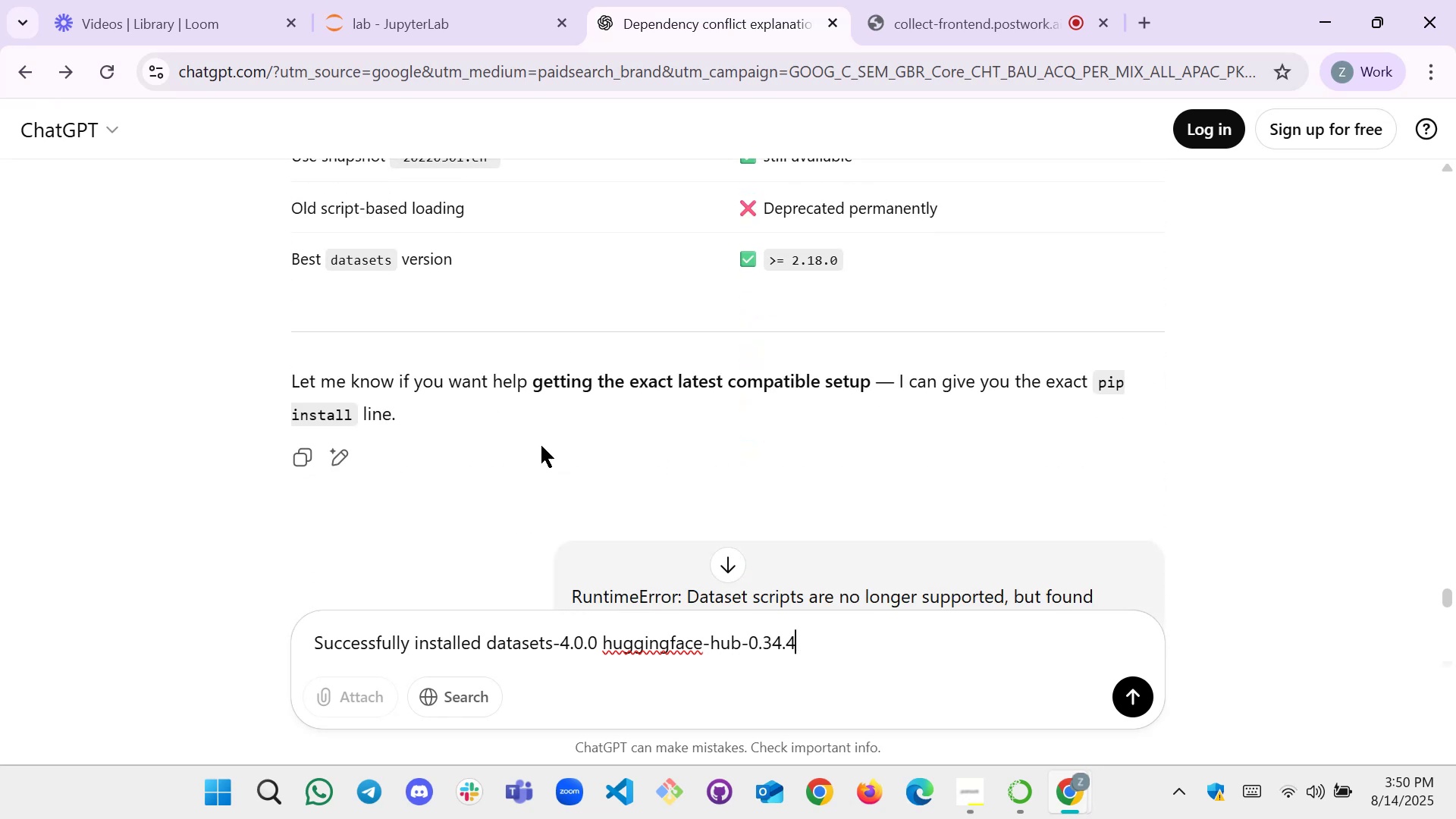 
scroll: coordinate [594, 517], scroll_direction: down, amount: 5.0
 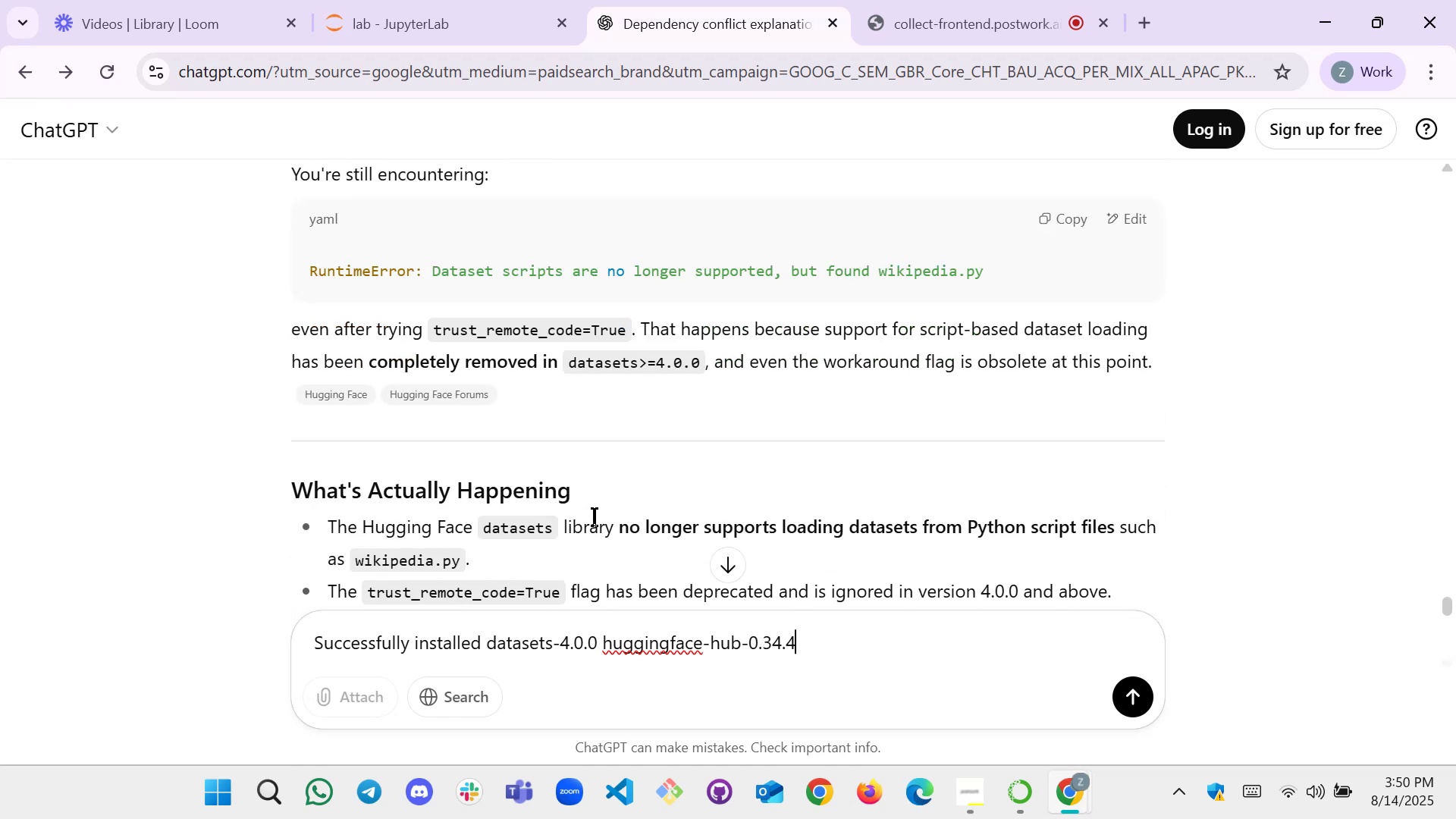 
left_click([468, 5])
 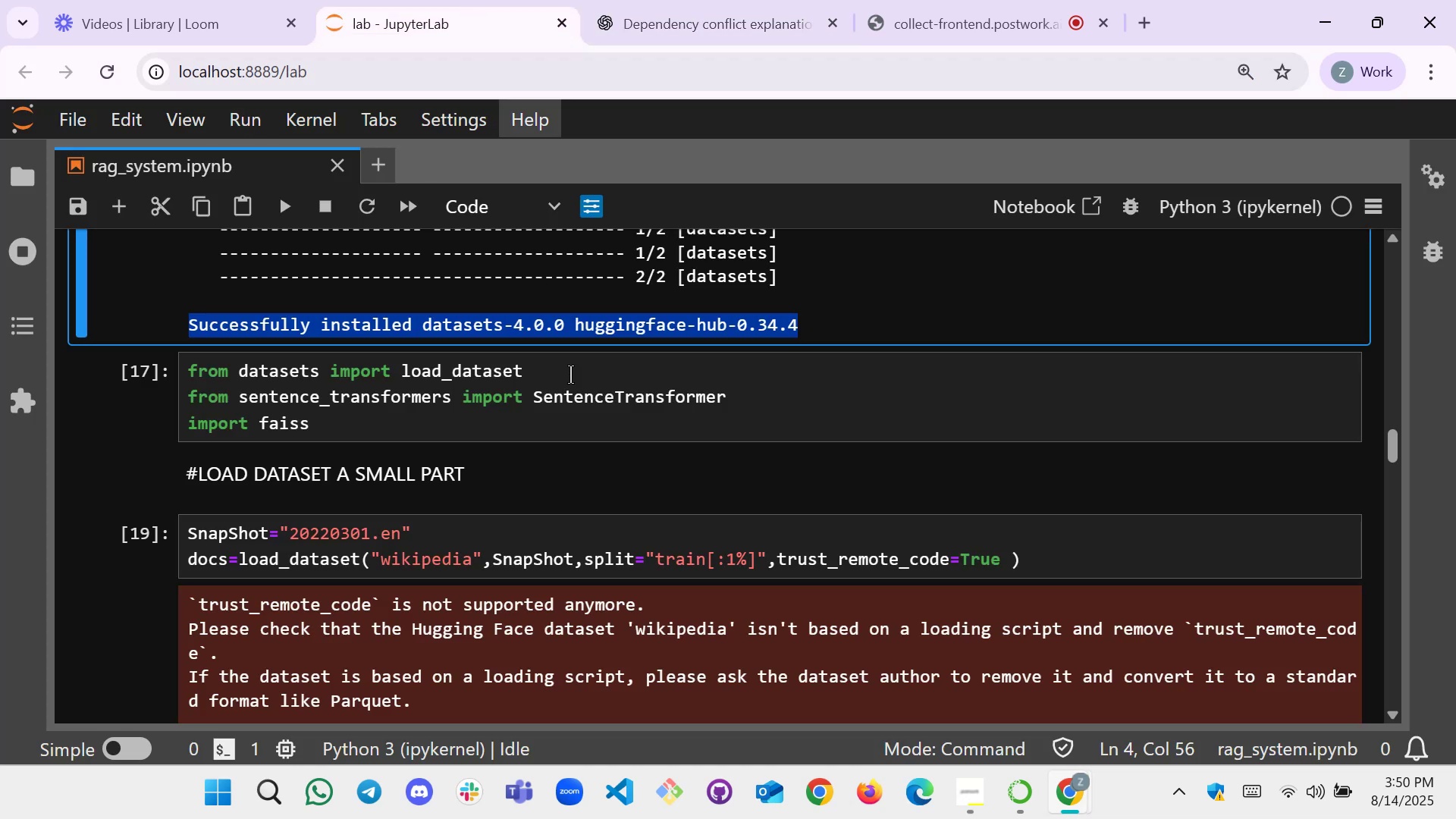 
scroll: coordinate [570, 381], scroll_direction: down, amount: 1.0
 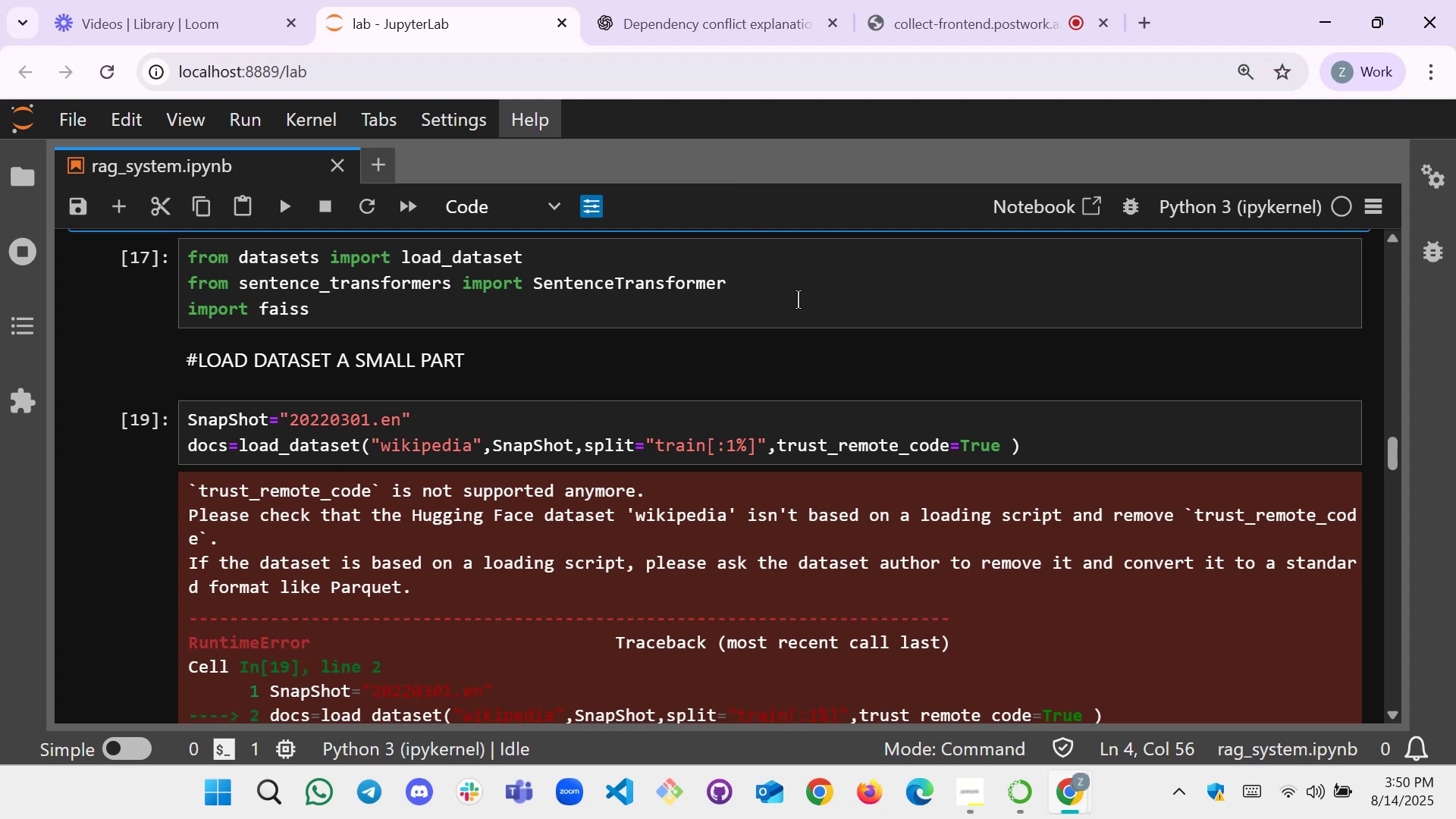 
left_click([809, 286])
 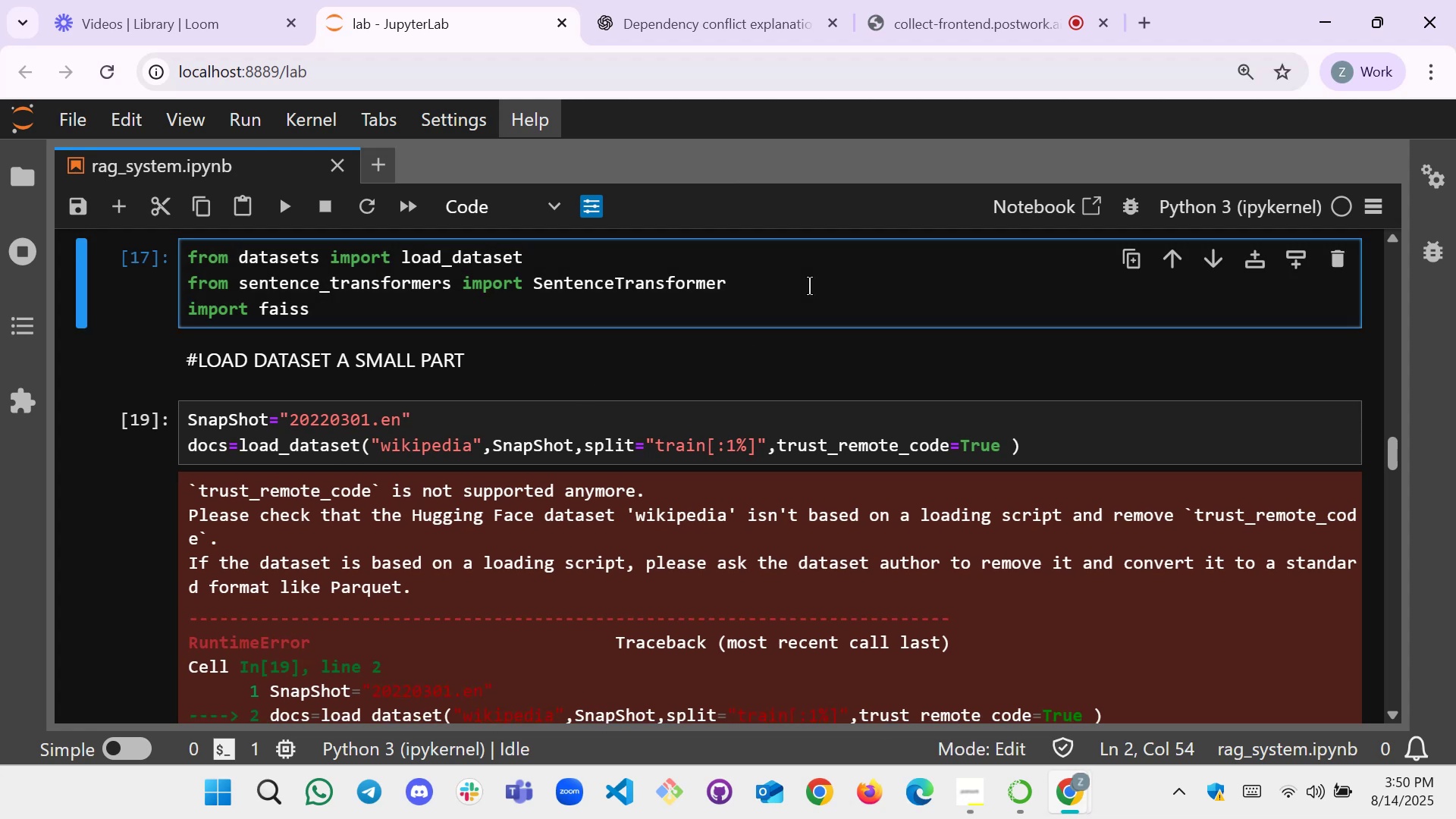 
key(Shift+Enter)
 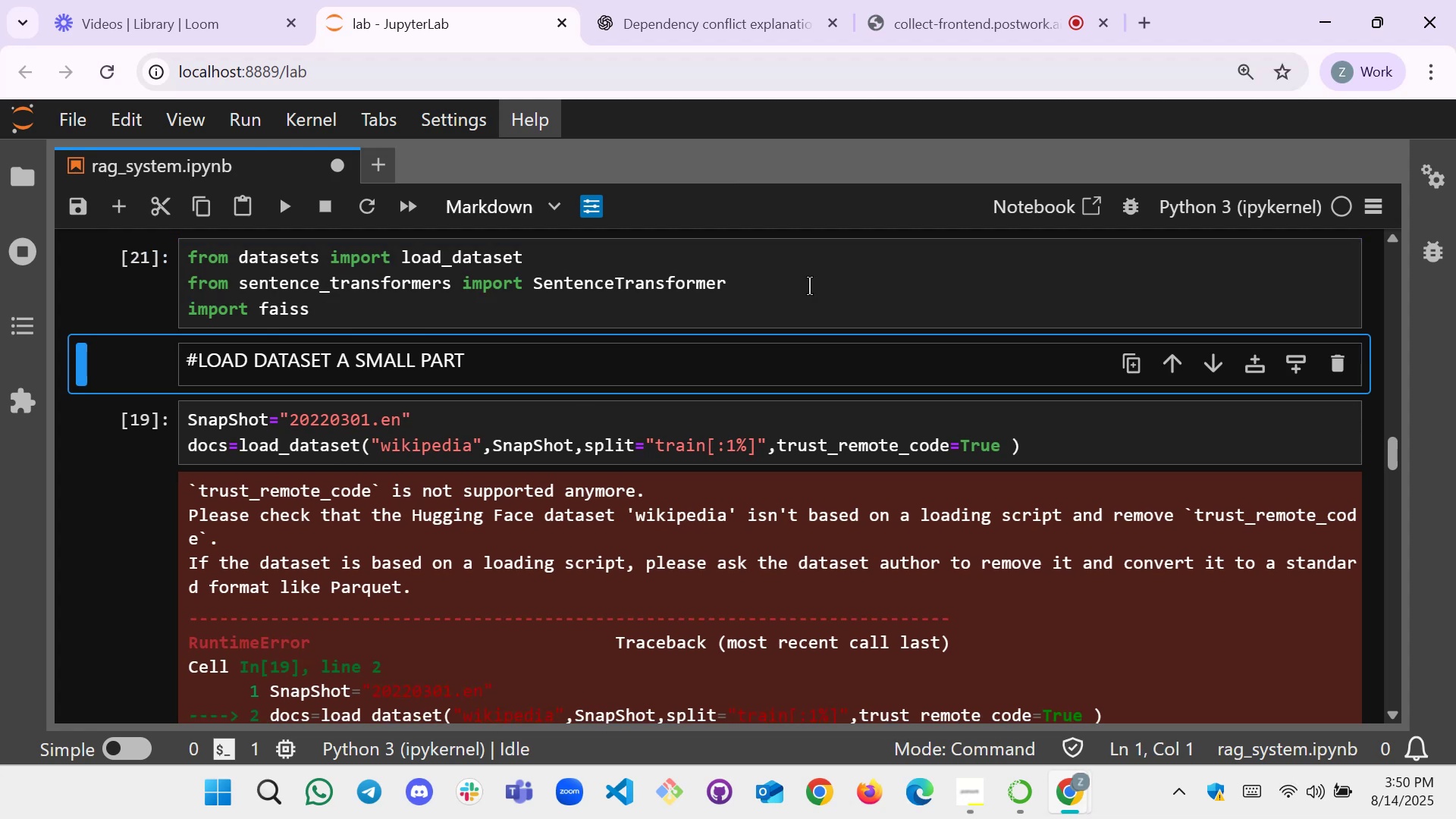 
key(Shift+Enter)
 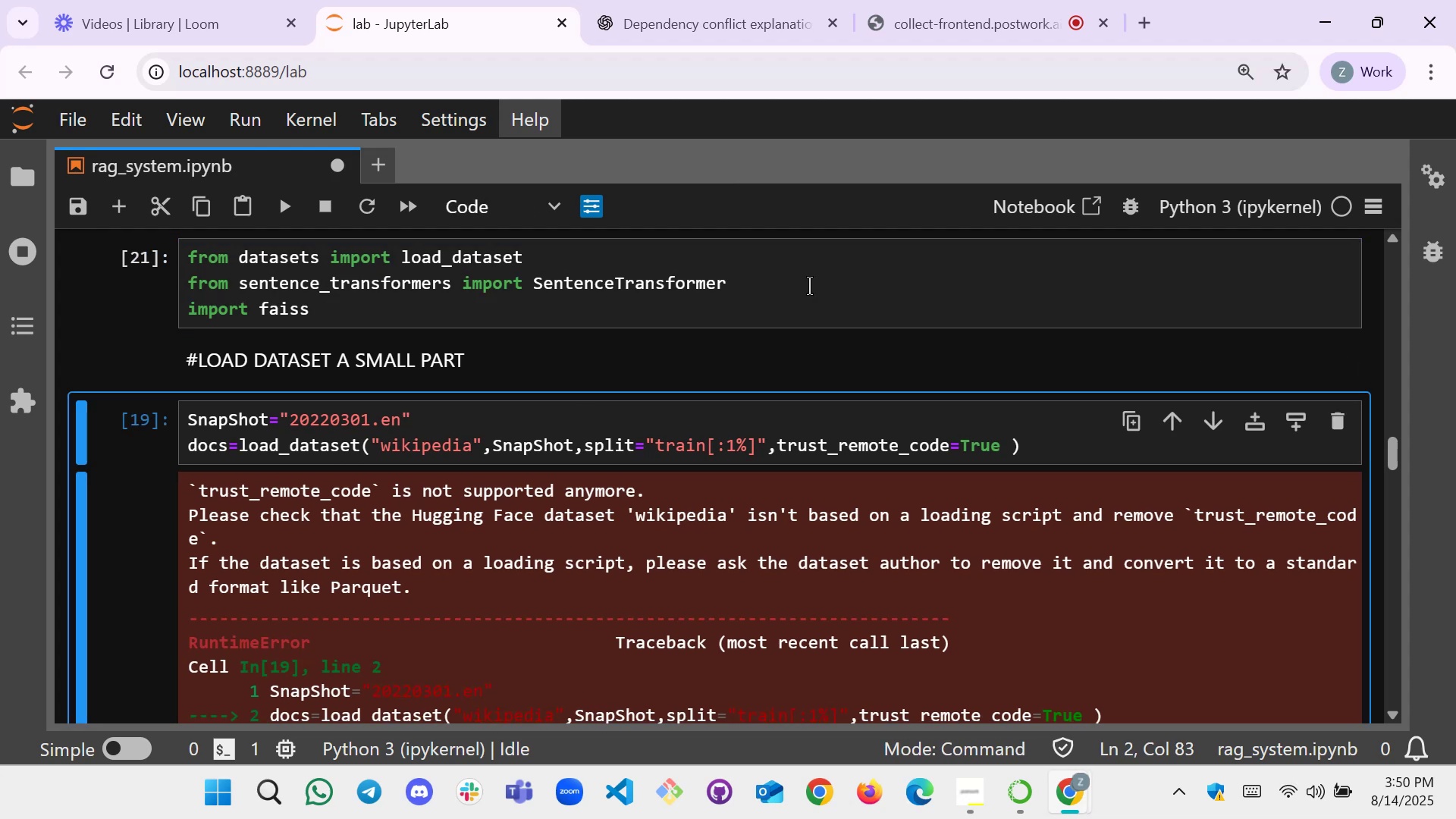 
key(Shift+Enter)
 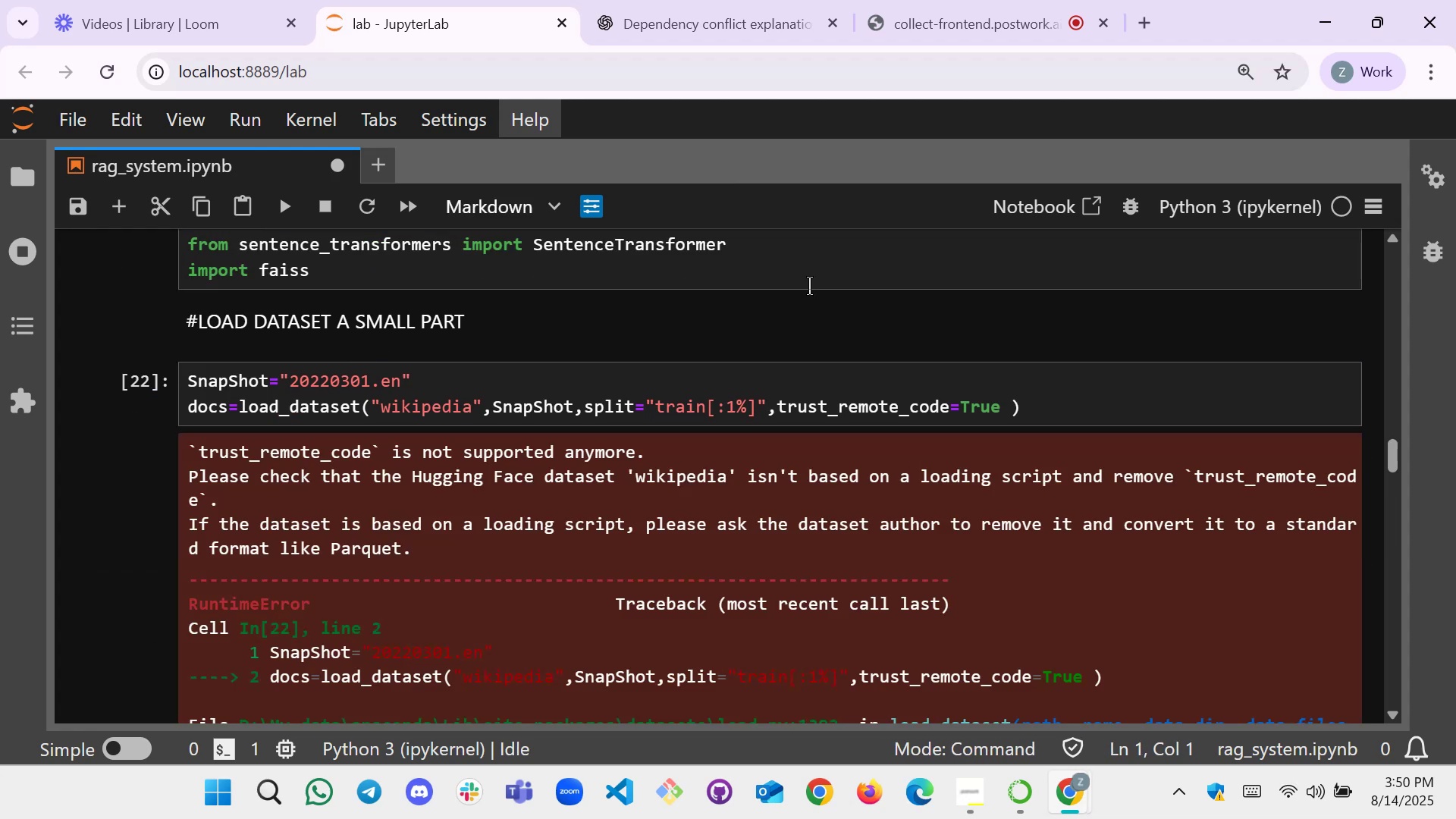 
scroll: coordinate [515, 453], scroll_direction: down, amount: 16.0
 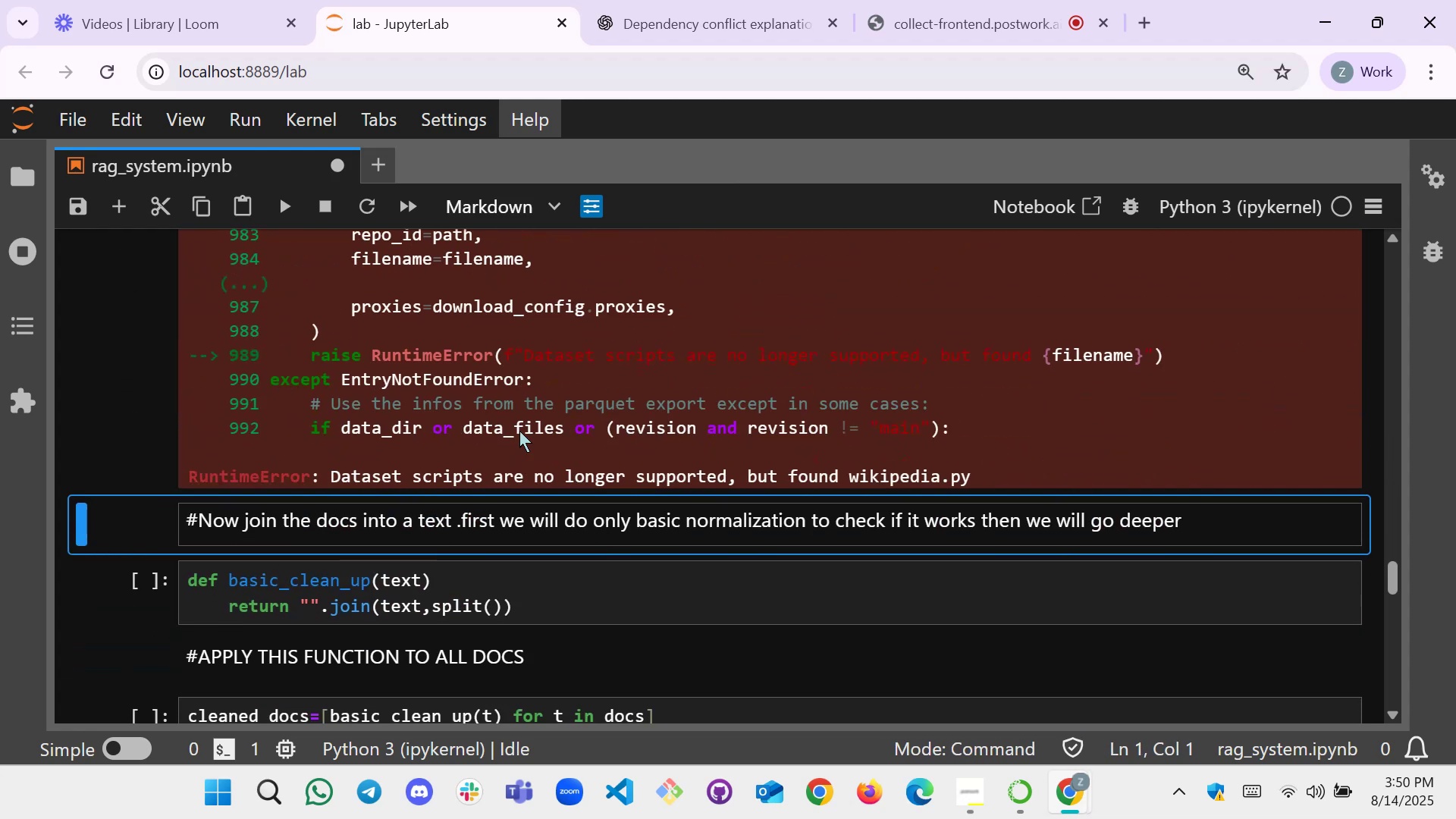 
left_click([707, 0])
 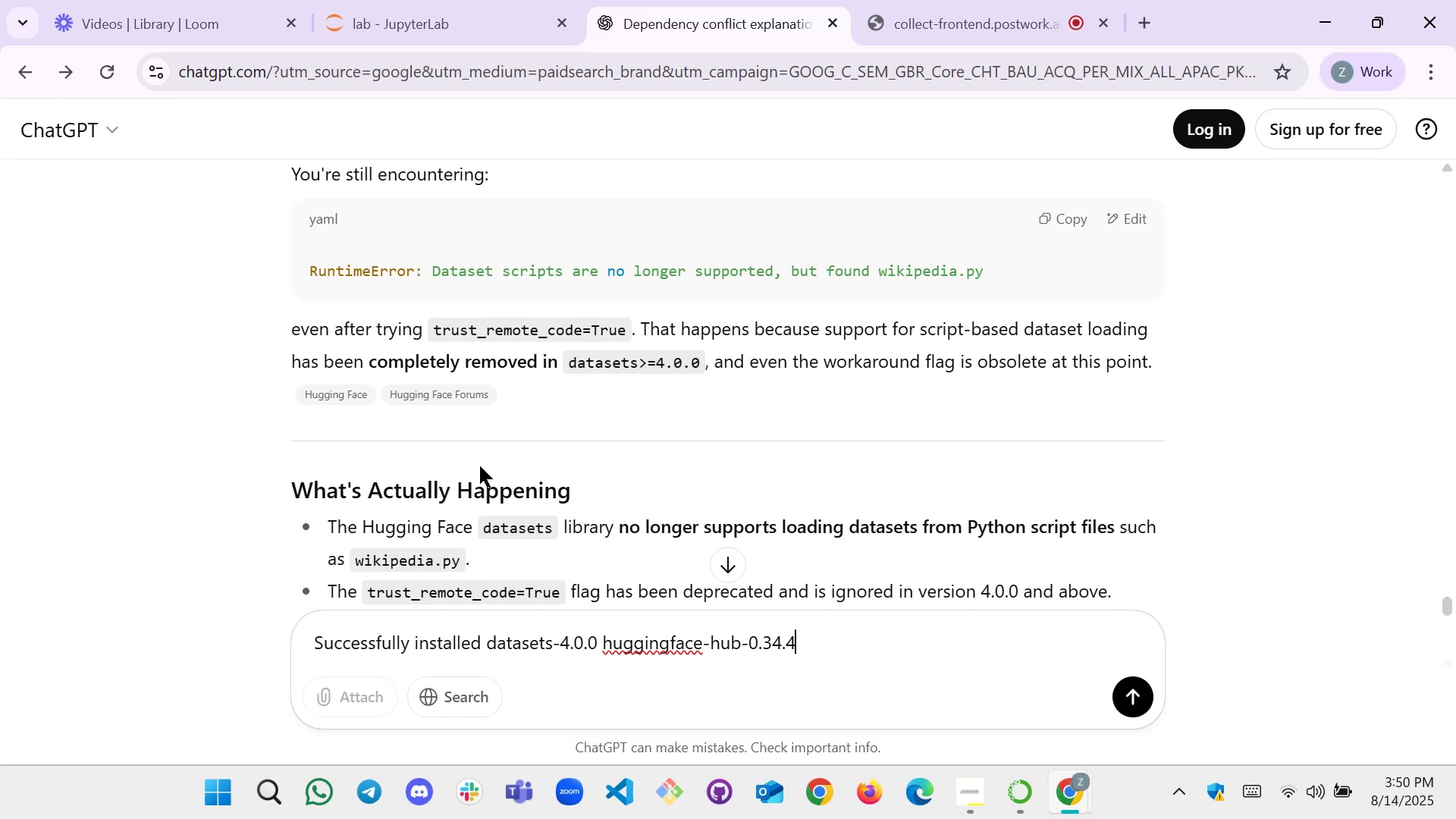 
scroll: coordinate [512, 413], scroll_direction: up, amount: 2.0
 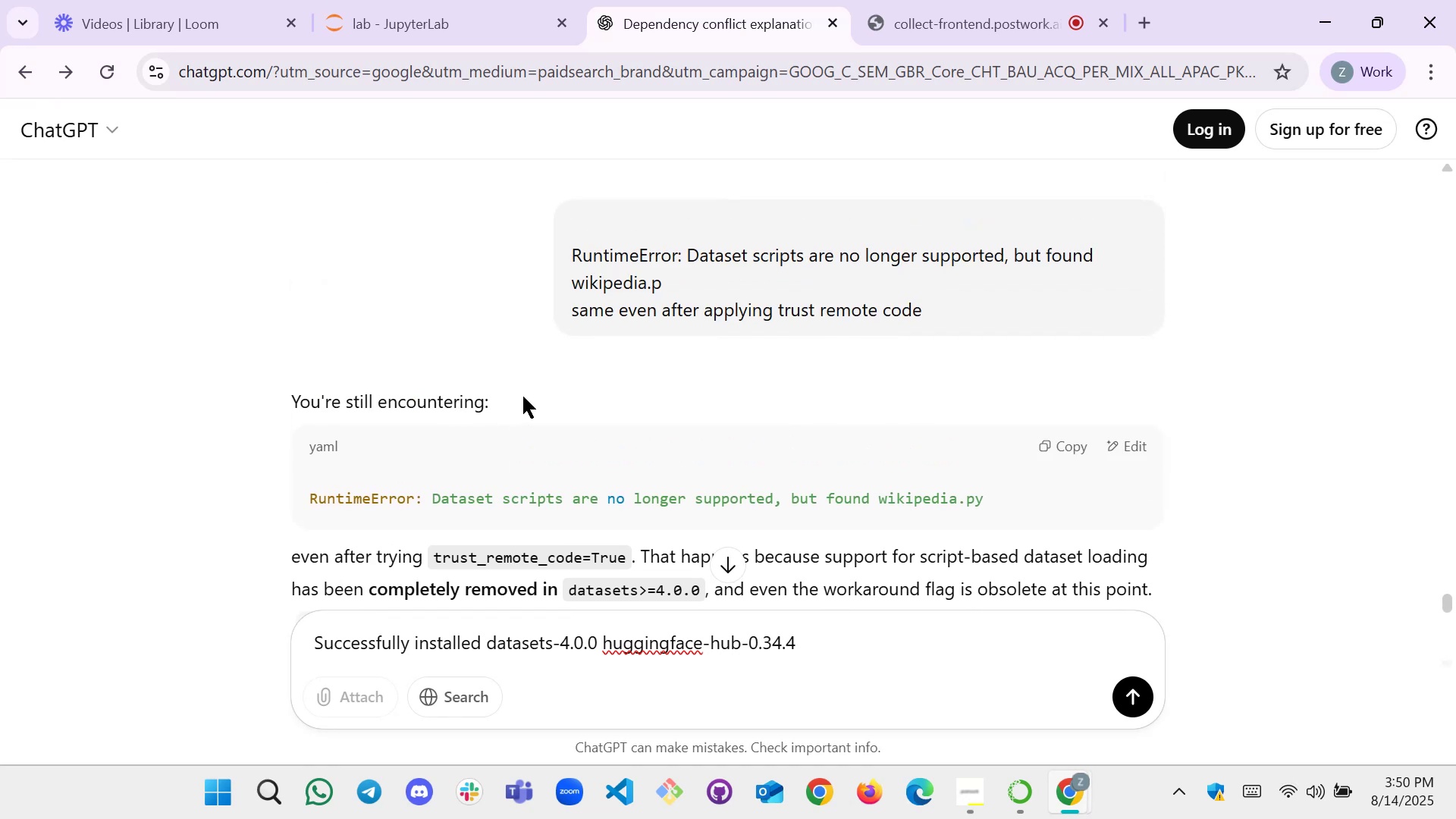 
scroll: coordinate [527, 392], scroll_direction: down, amount: 3.0
 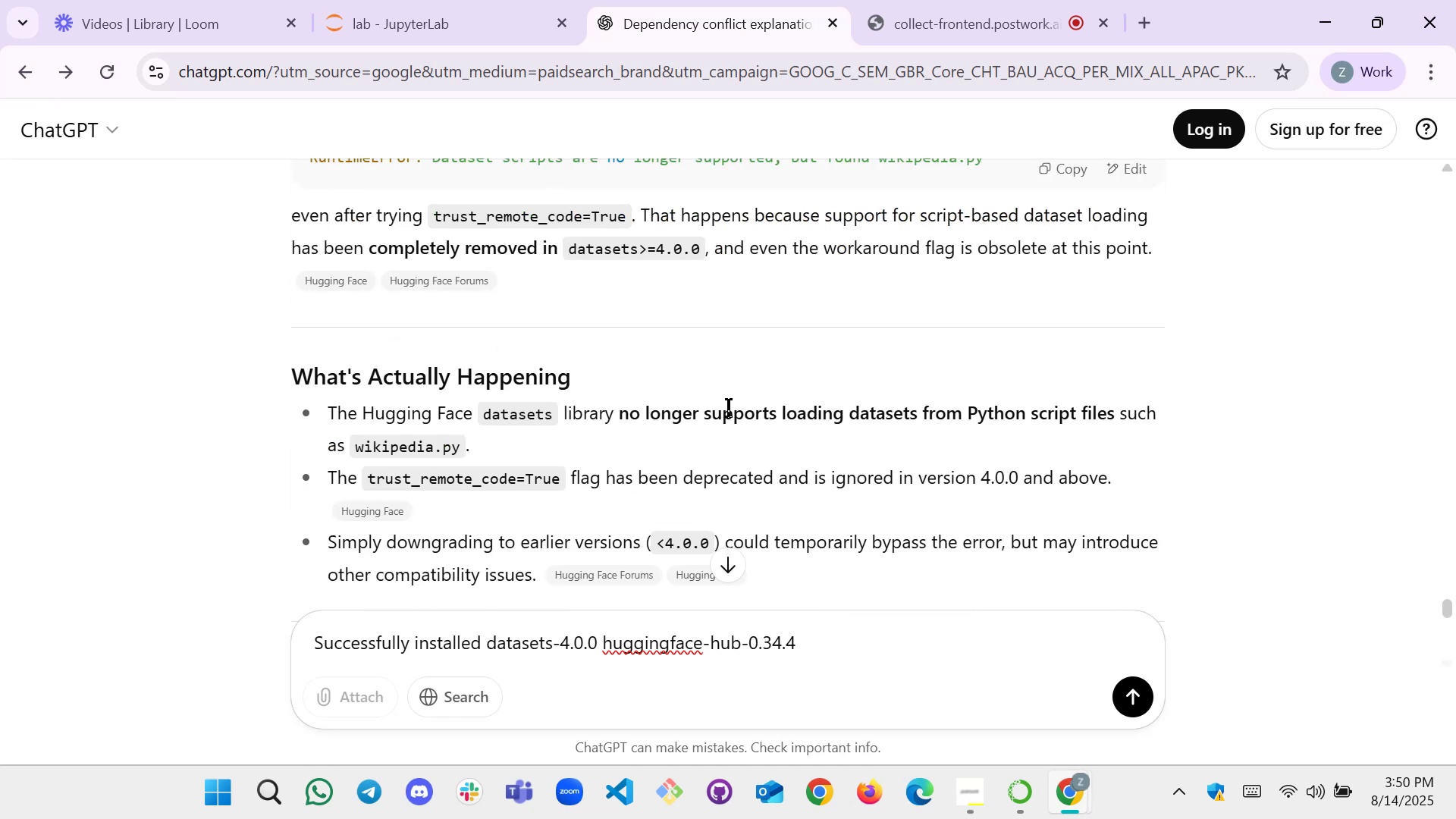 
wait(5.08)
 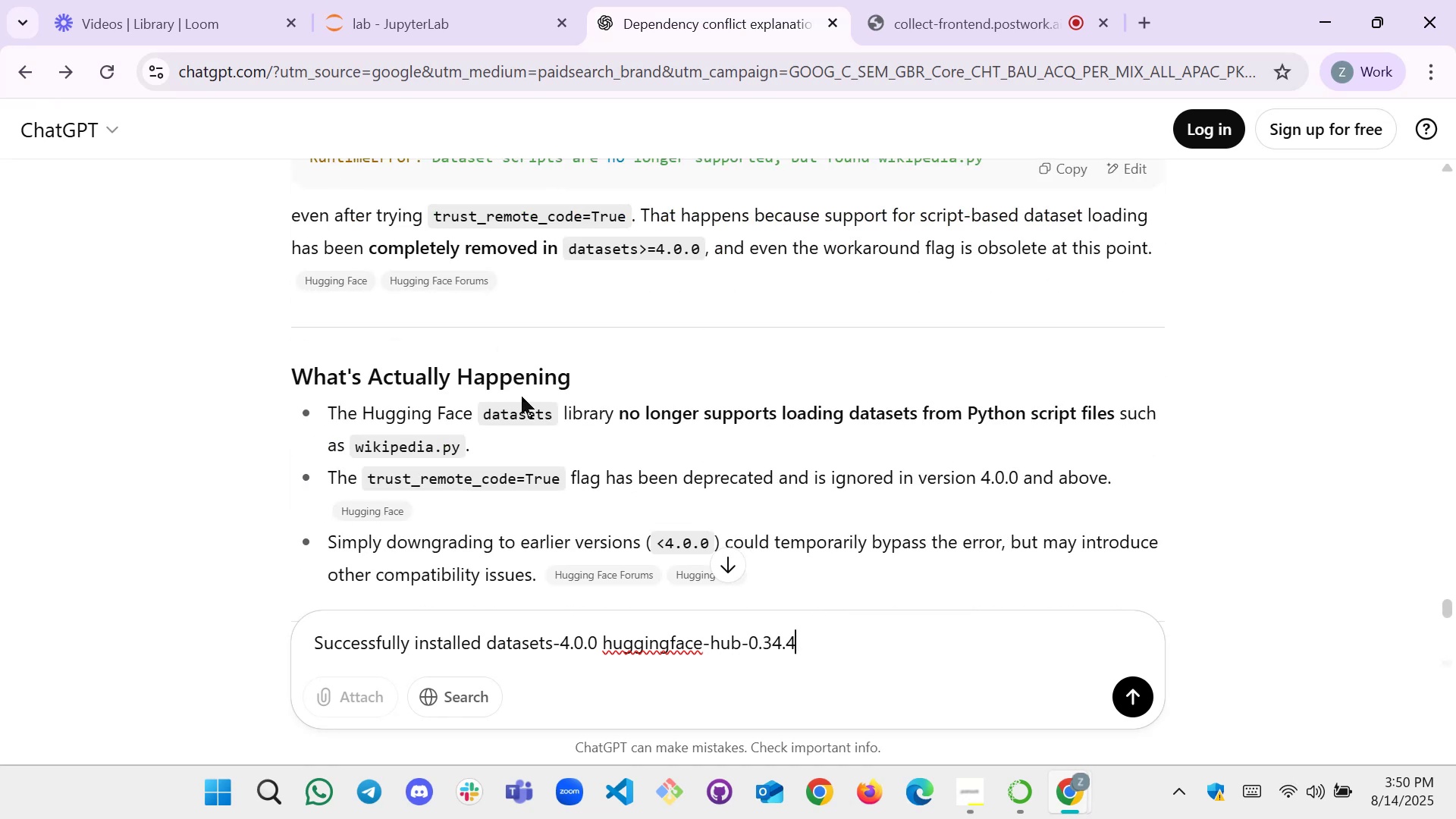 
scroll: coordinate [550, 476], scroll_direction: down, amount: 4.0
 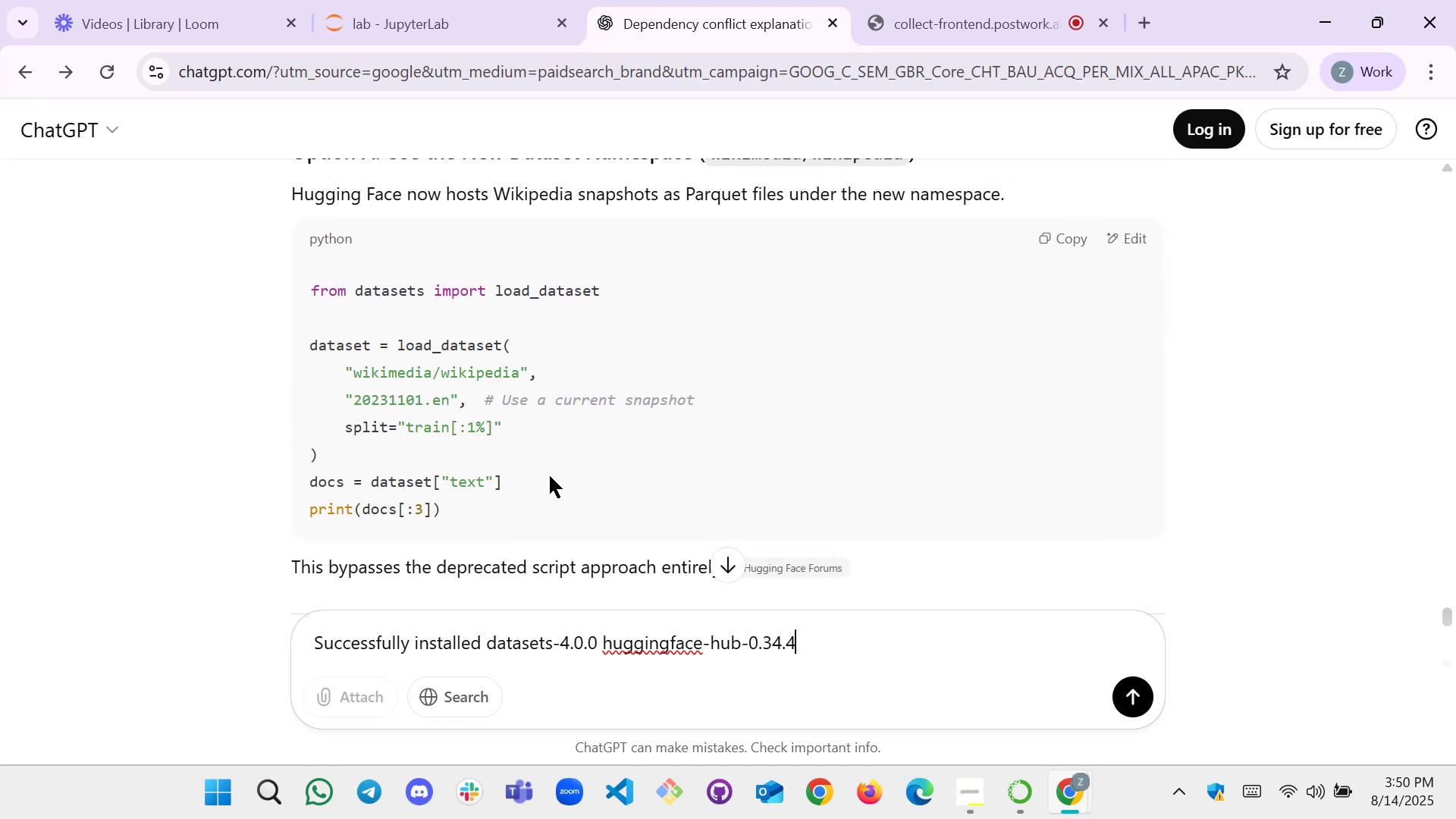 
scroll: coordinate [550, 476], scroll_direction: up, amount: 1.0
 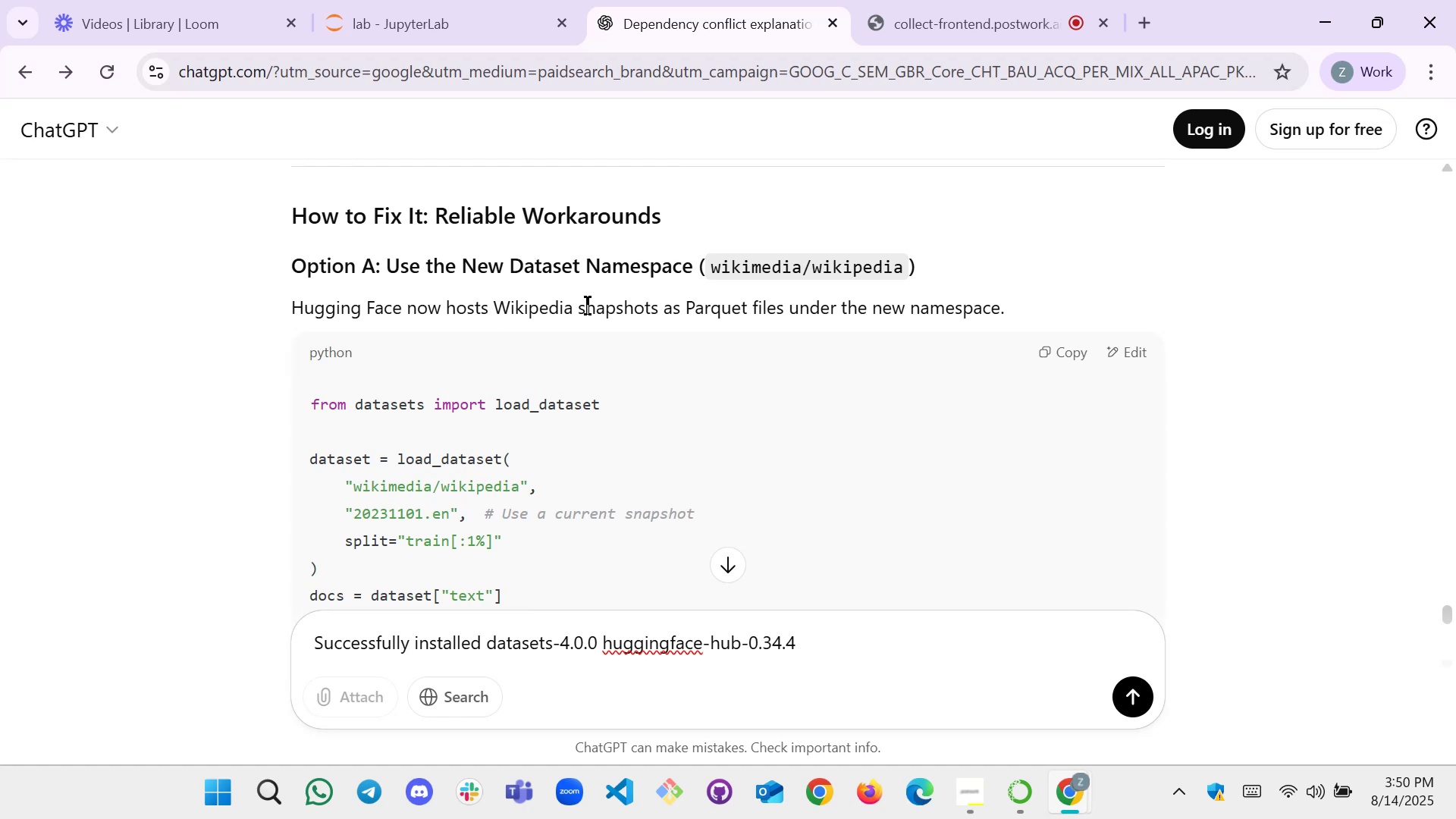 
left_click_drag(start_coordinate=[808, 642], to_coordinate=[318, 652])
 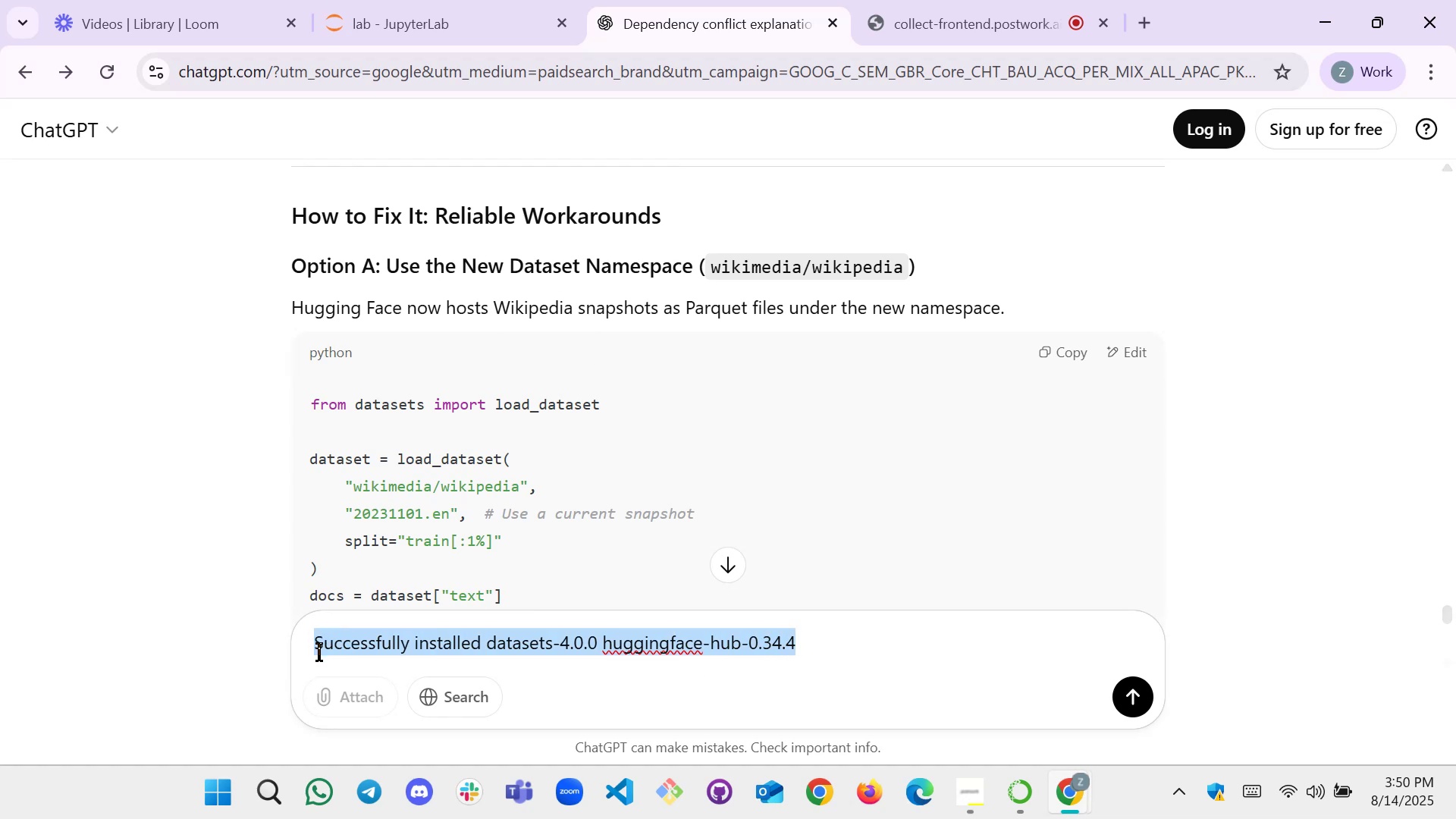 
key(Backspace)
type(let me tell in )
key(Backspace)
key(Backspace)
key(Backspace)
type(you in detail the full context .. iam)
key(Backspace)
key(Backspace)
type( am workingin )
key(Backspace)
key(Backspace)
key(Backspace)
type( in jupyter )
key(Backspace)
key(Backspace)
key(Backspace)
type(or )
key(Backspace)
key(Backspace)
key(Backspace)
type(er )
key(Backspace)
type(lab and i wna)
key(Backspace)
key(Backspace)
key(Backspace)
key(Backspace)
key(Backspace)
 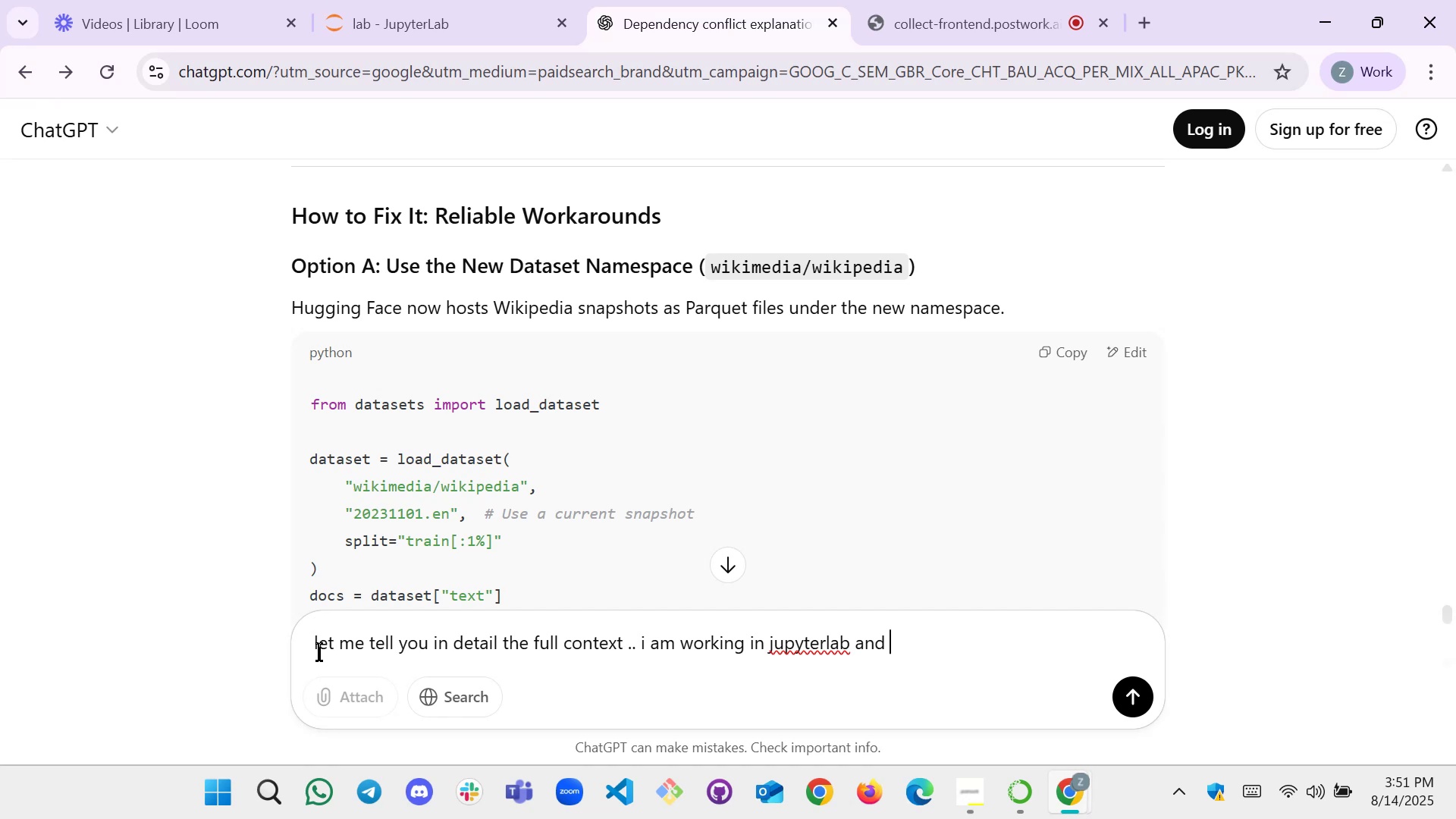 
type(n)
key(Backspace)
type(and )
key(Backspace)
key(Backspace)
key(Backspace)
key(Backspace)
type(nowgive)
key(Backspace)
key(Backspace)
key(Backspace)
key(Backspace)
type( vi)
key(Backspace)
key(Backspace)
type(give me p)
key(Backspace)
type(one linep)
key(Backspace)
type( pip install coe)
key(Backspace)
type(de to remove all this)
key(Backspace)
key(Backspace)
type(ese confil)
key(Backspace)
key(Backspace)
type(licts ..)
 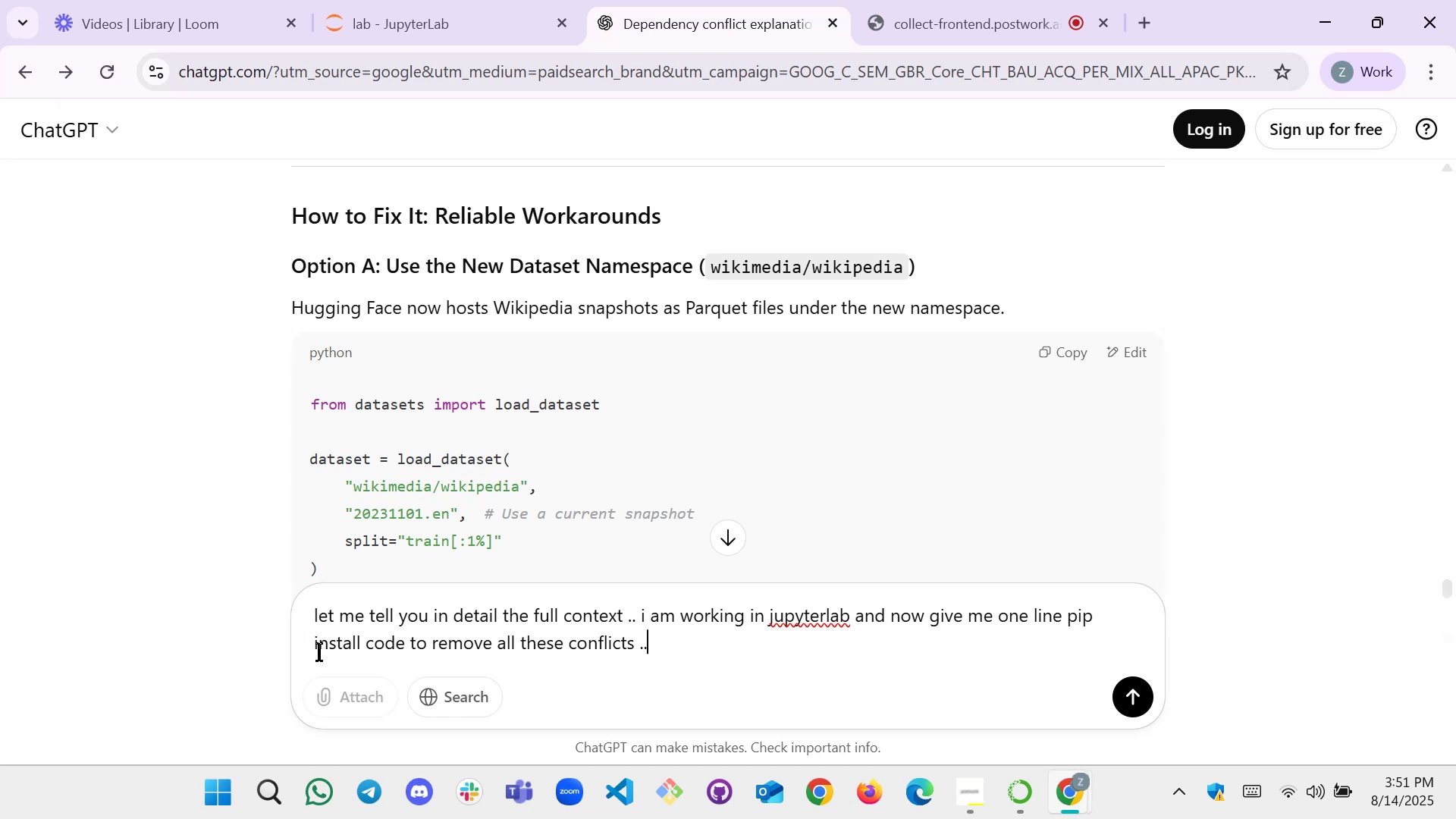 
key(Enter)
 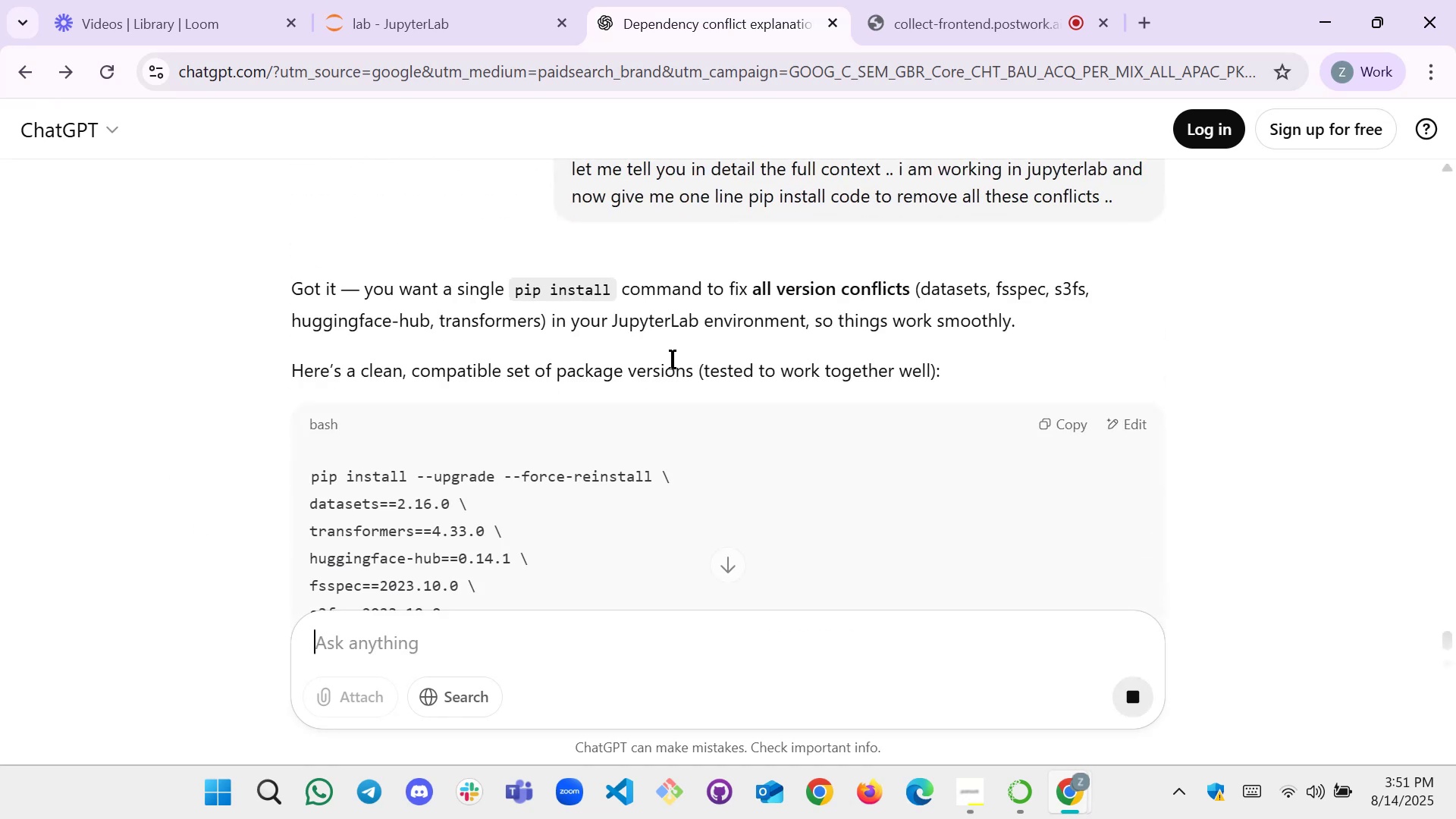 
scroll: coordinate [894, 322], scroll_direction: down, amount: 1.0
 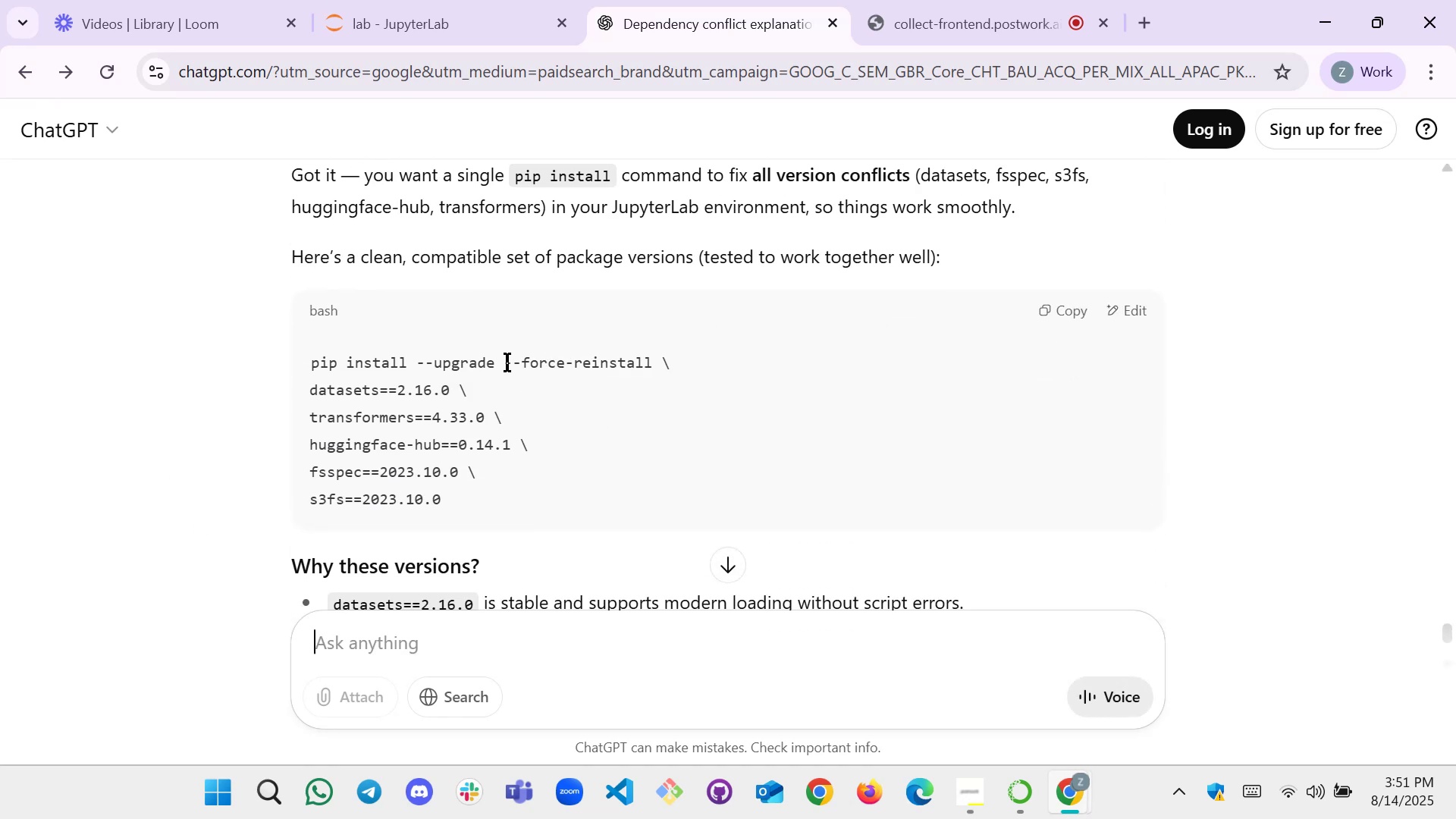 
scroll: coordinate [455, 379], scroll_direction: up, amount: 1.0
 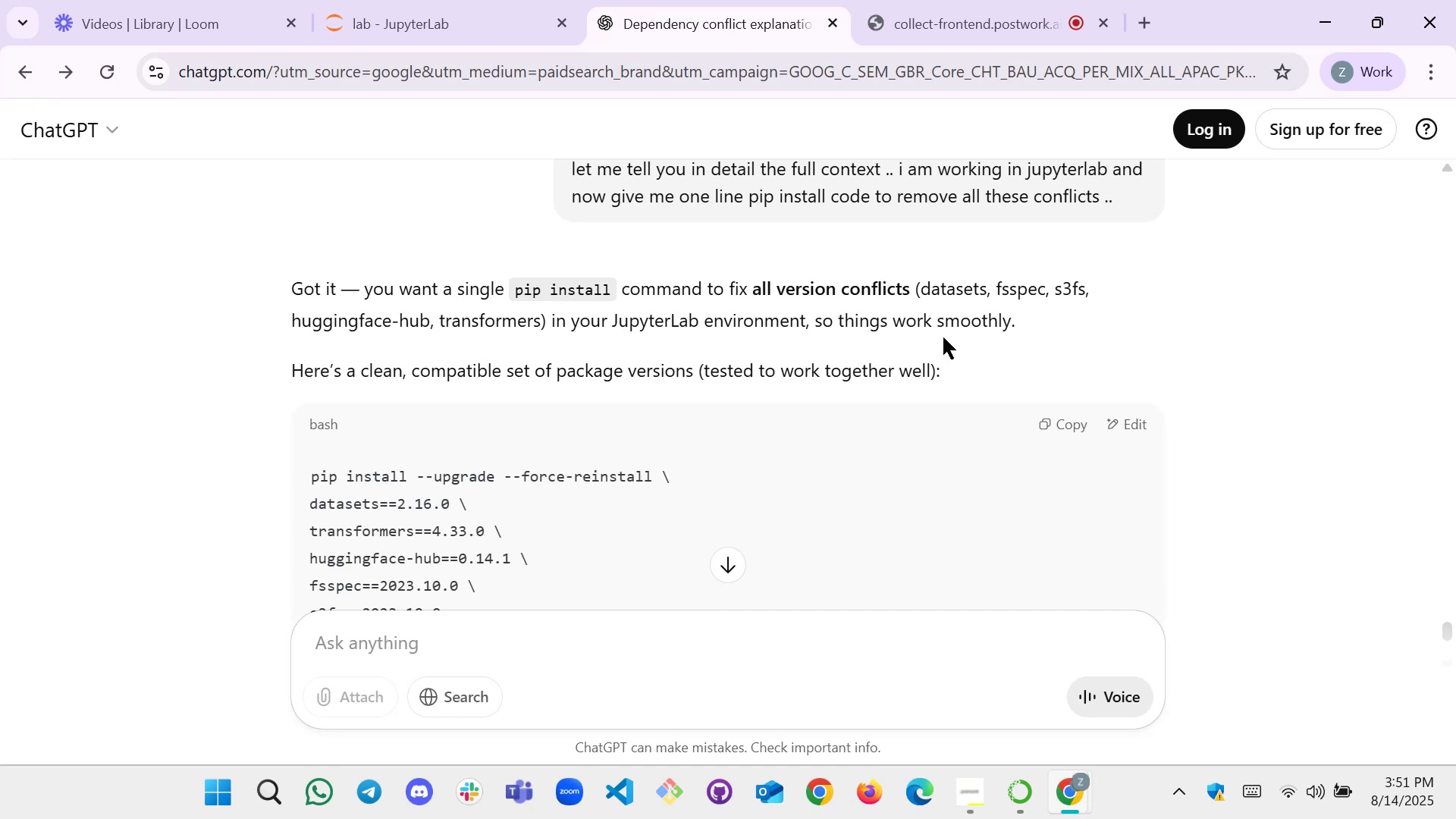 
wait(7.7)
 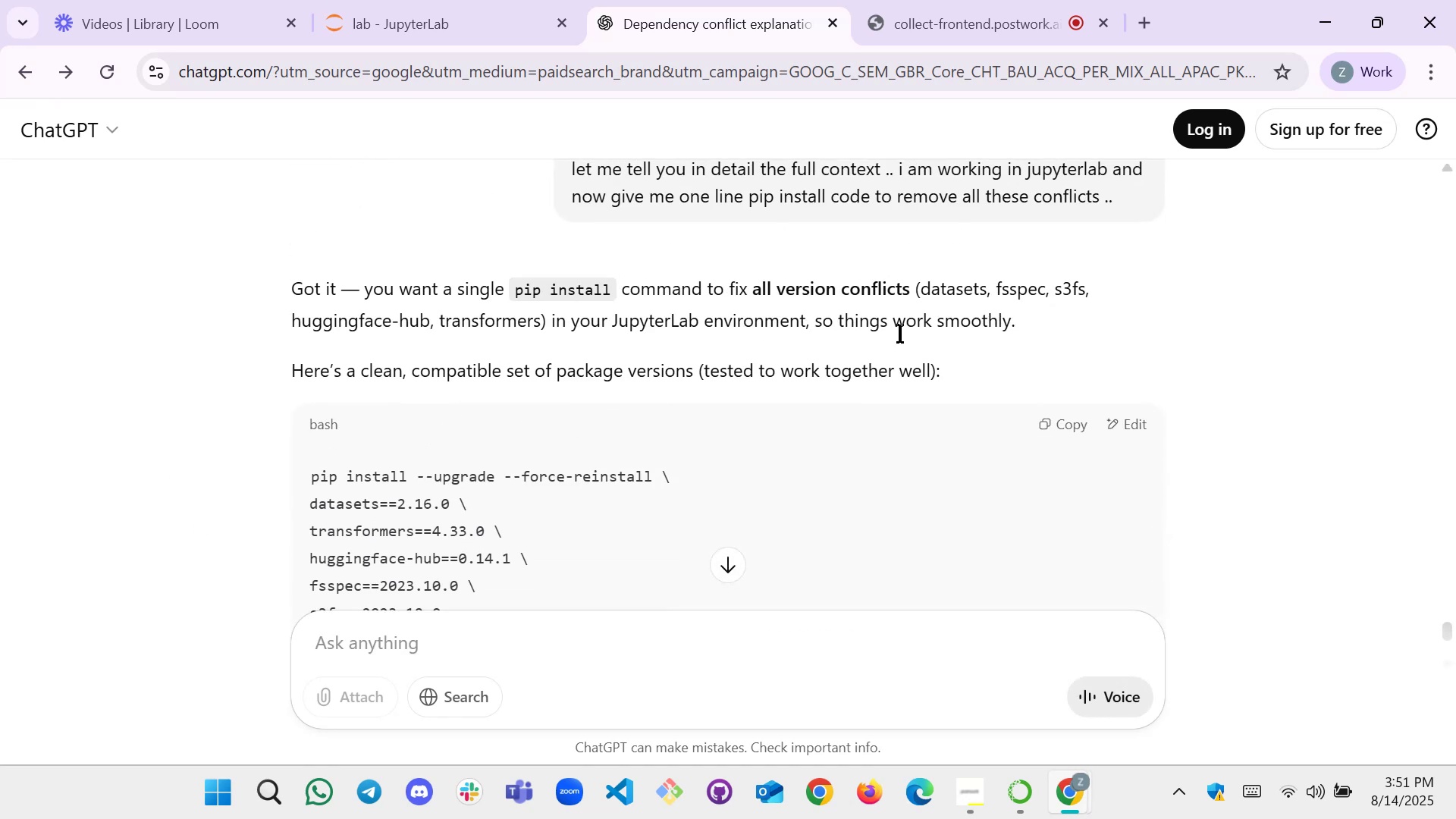 
scroll: coordinate [659, 303], scroll_direction: down, amount: 3.0
 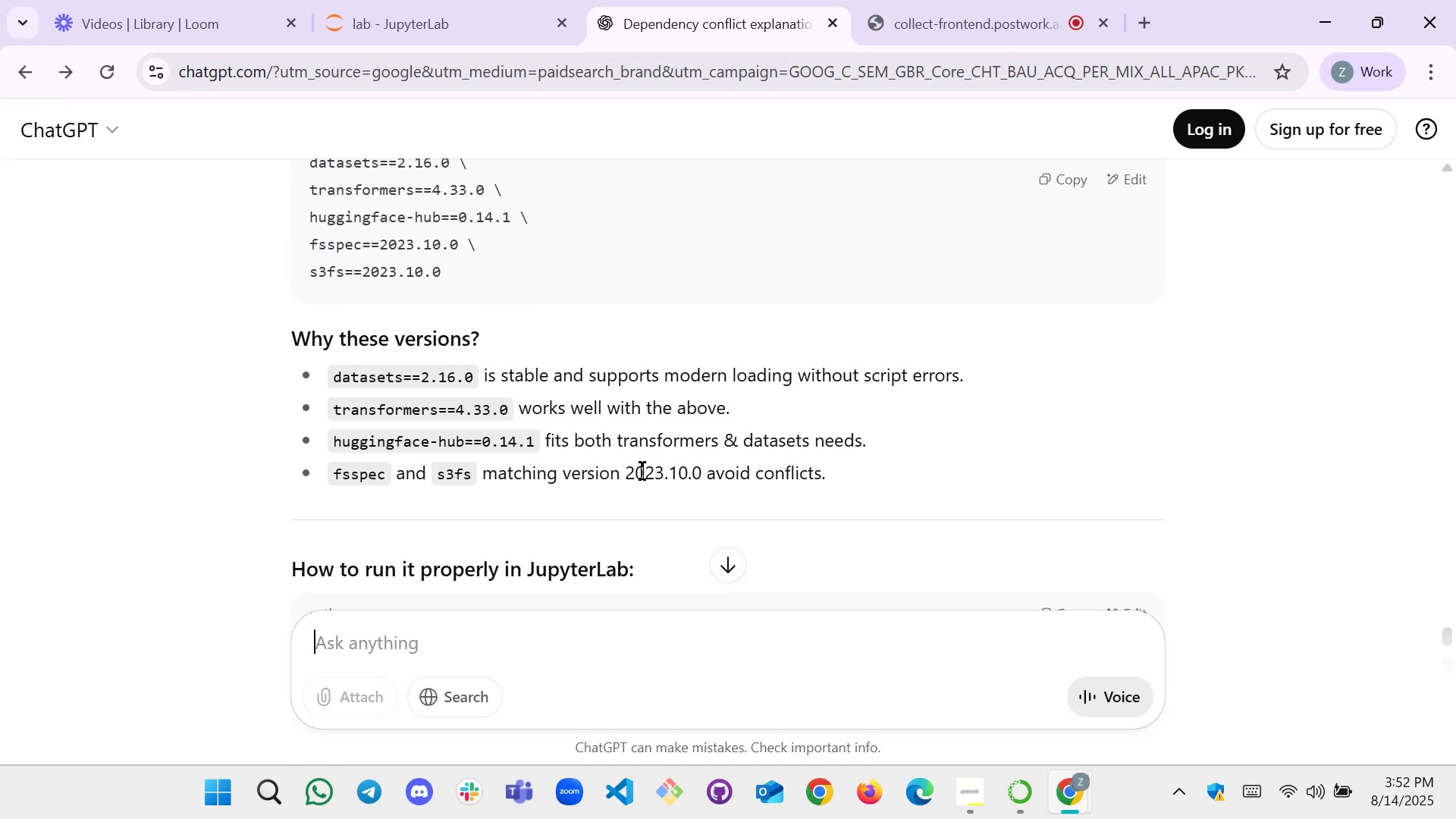 
wait(9.36)
 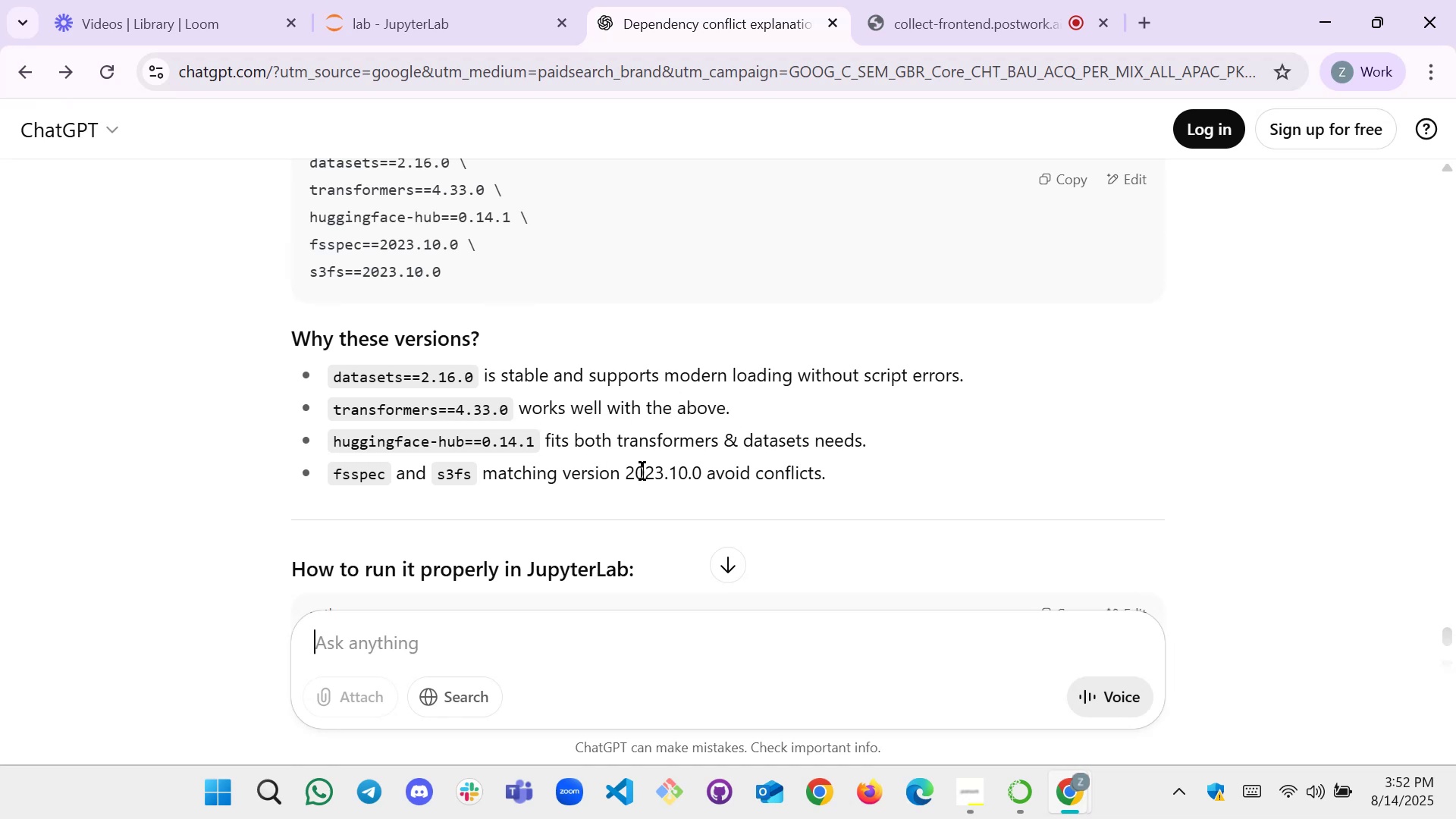 
scroll: coordinate [952, 349], scroll_direction: up, amount: 2.0
 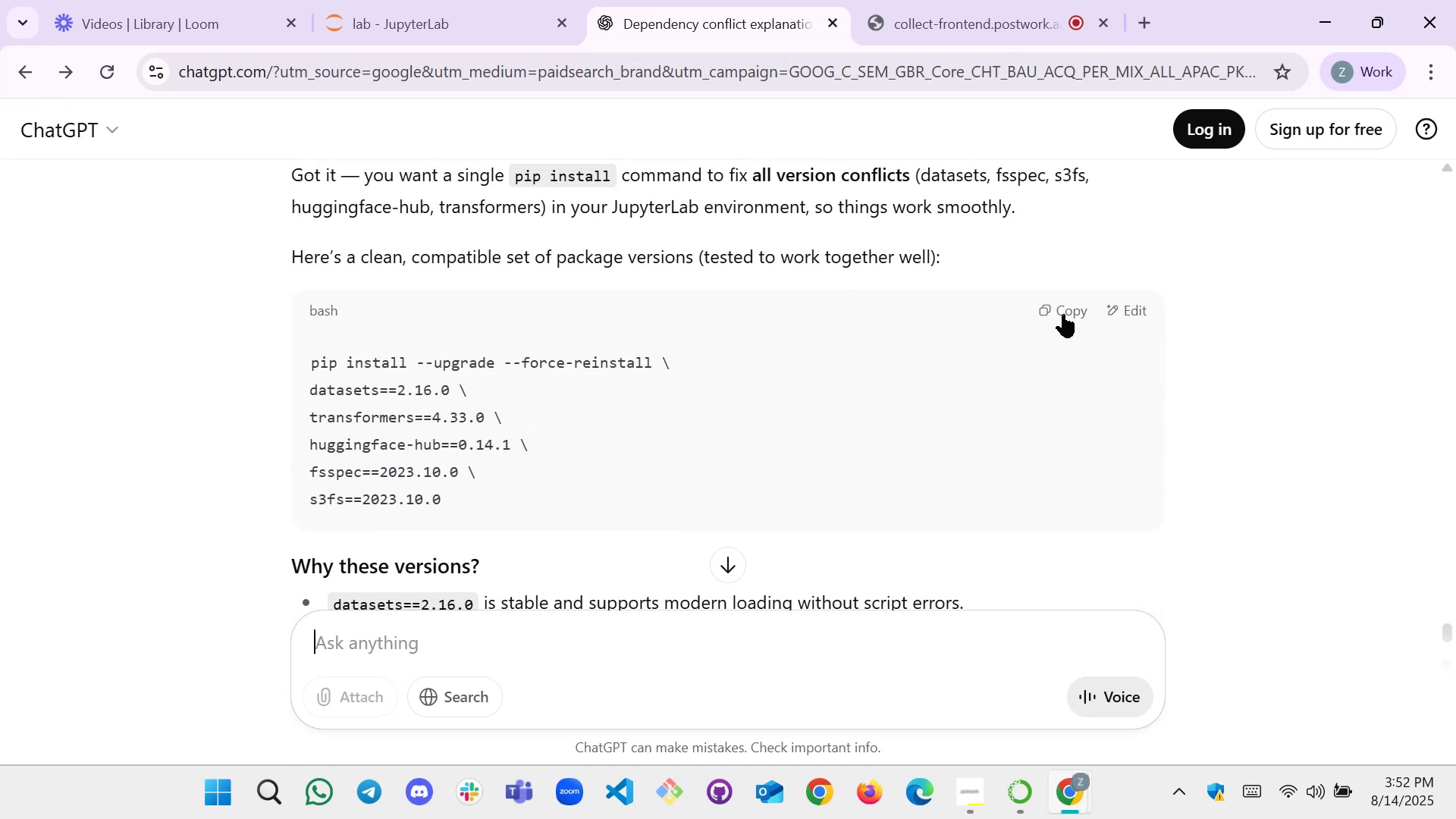 
left_click([1063, 314])
 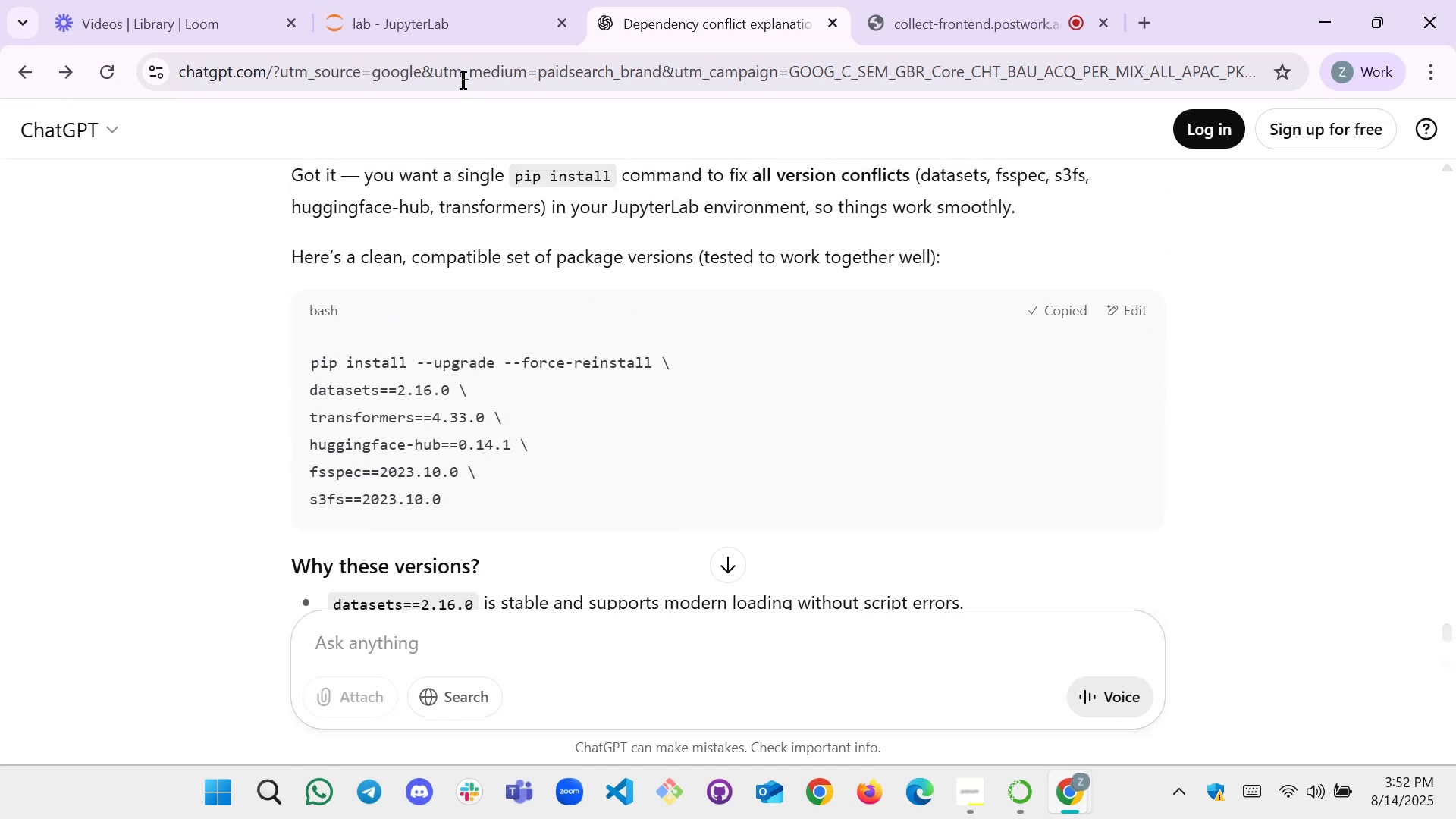 
left_click([422, 33])
 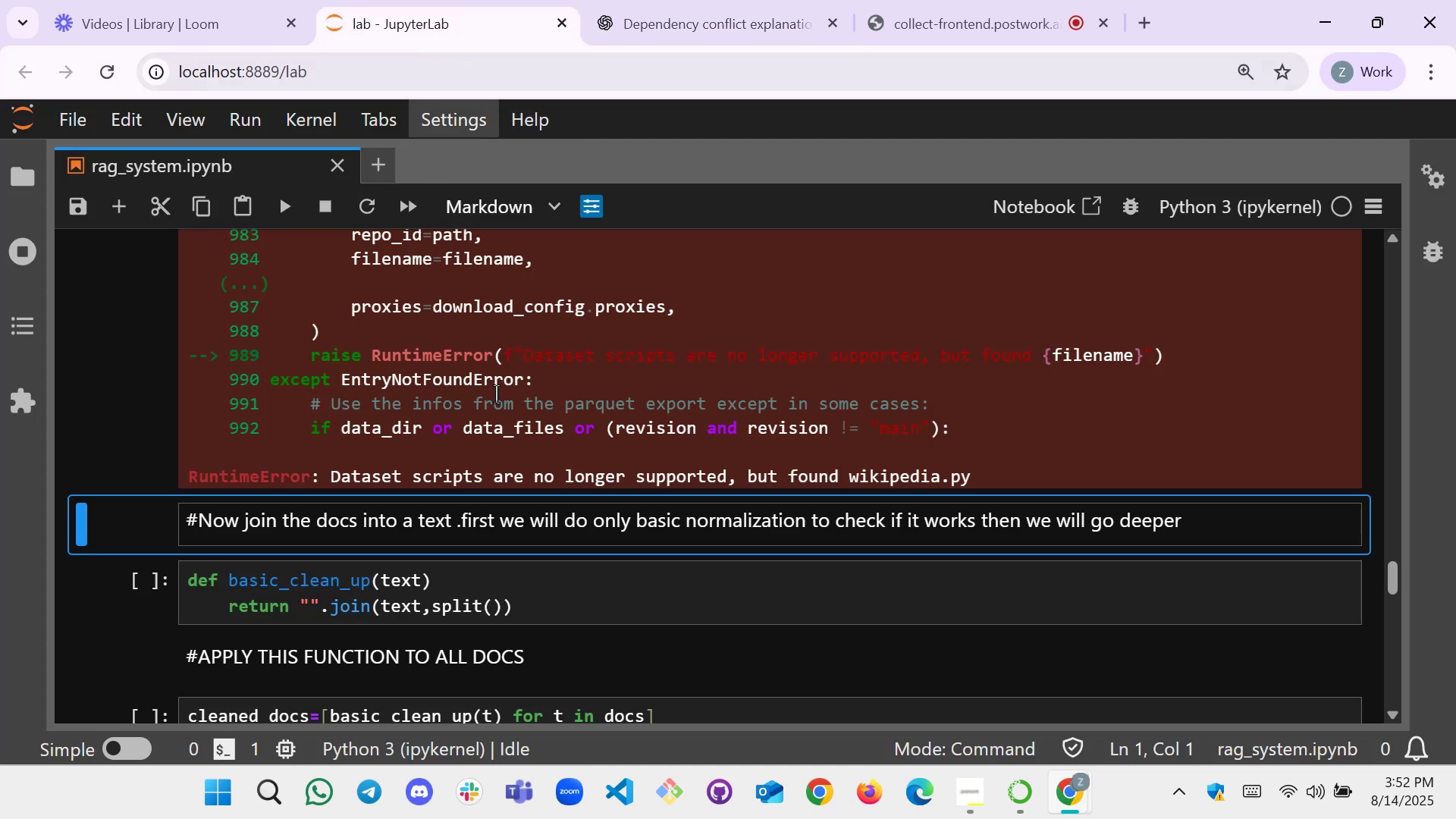 
scroll: coordinate [1119, 385], scroll_direction: up, amount: 44.0
 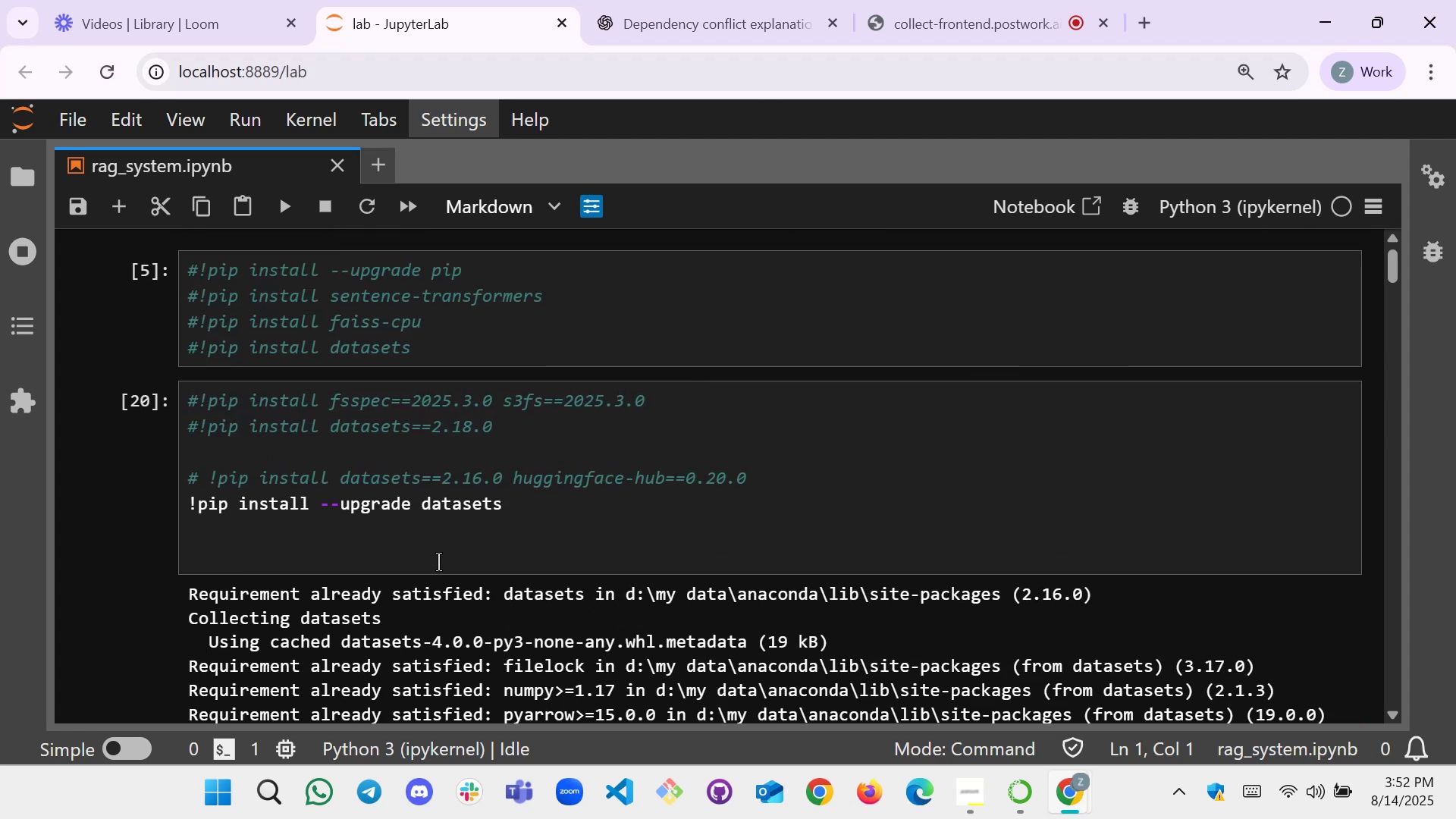 
left_click([518, 517])
 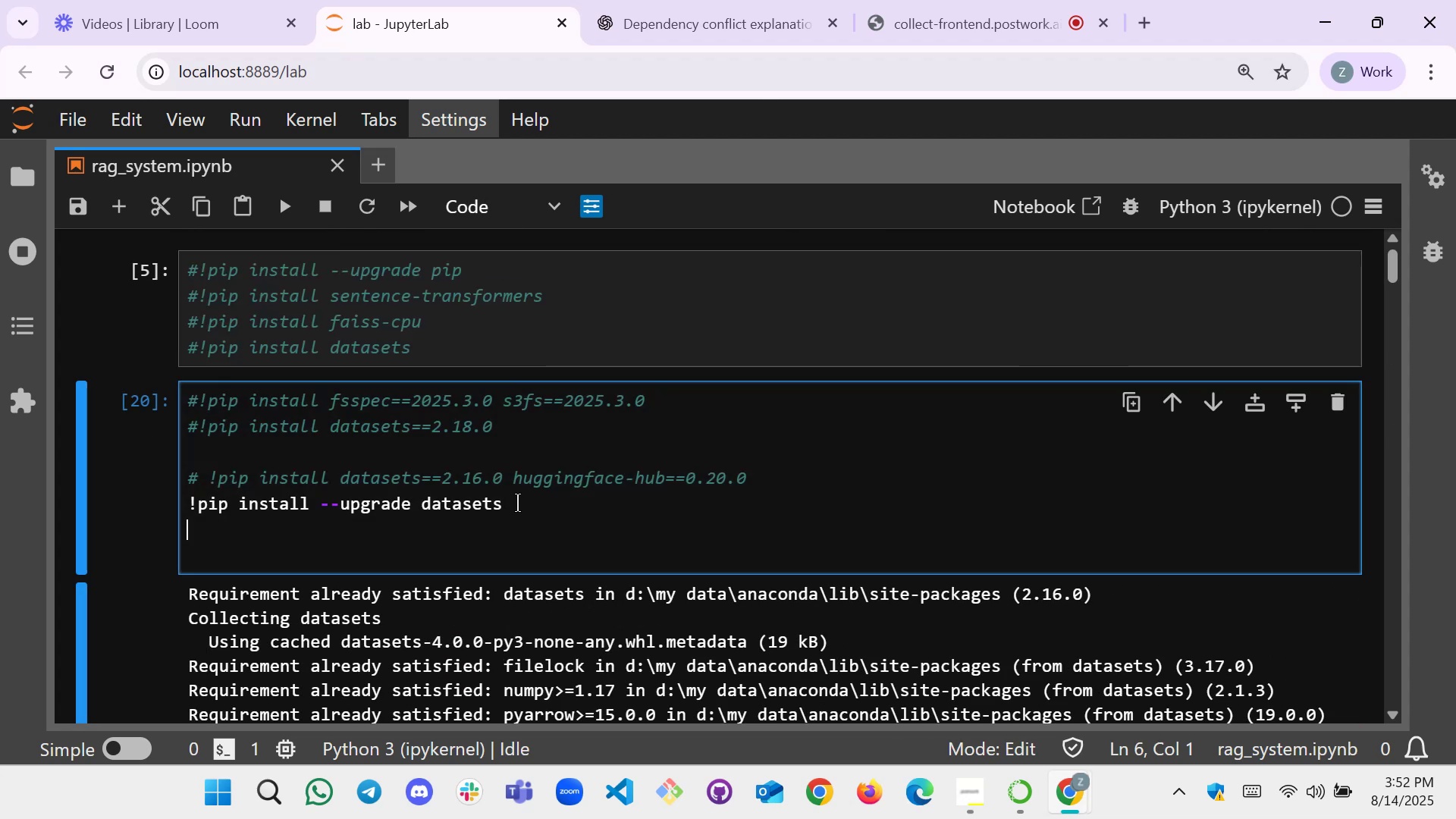 
left_click_drag(start_coordinate=[517, 503], to_coordinate=[175, 394])
 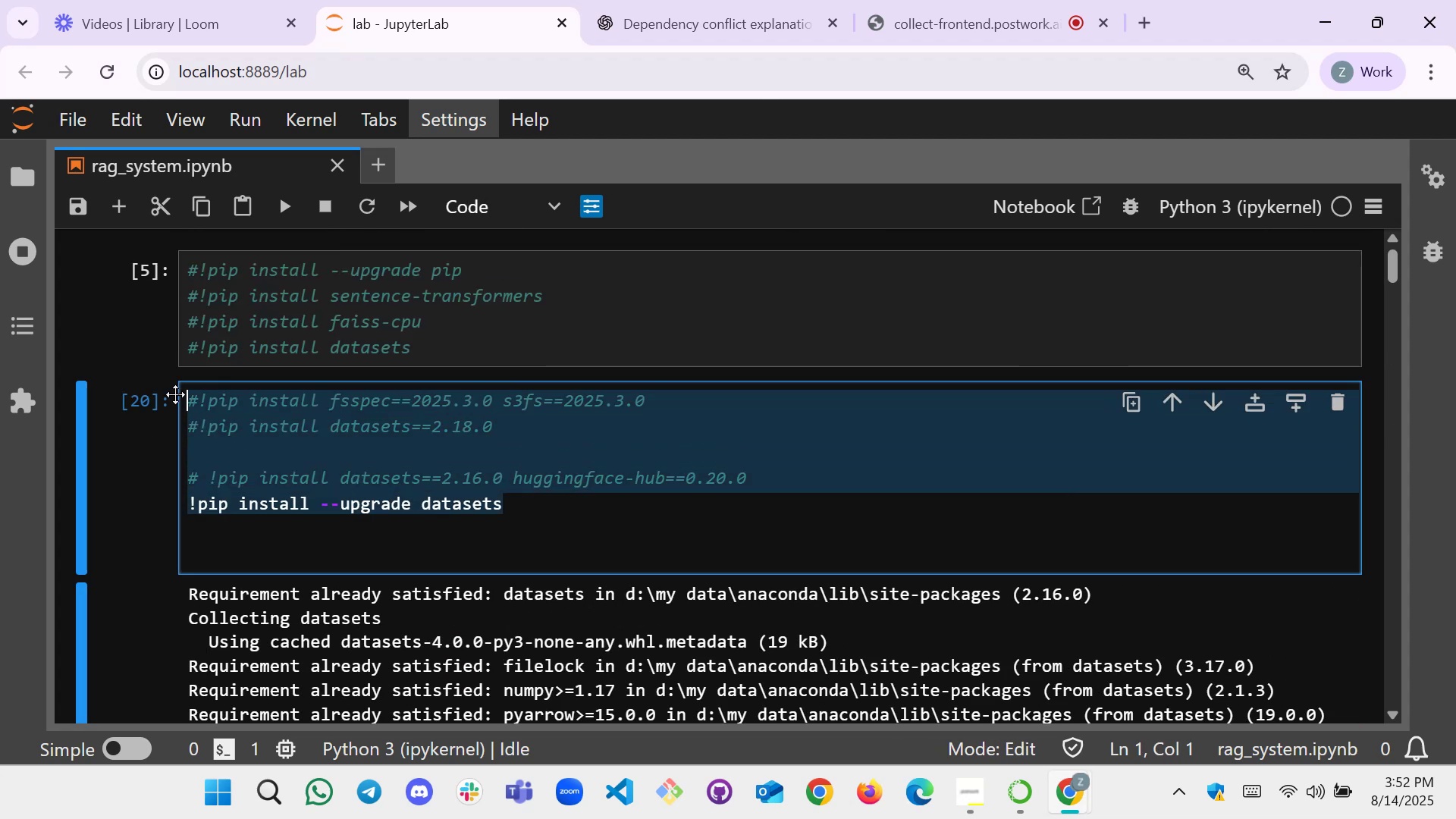 
key(Control+V)
 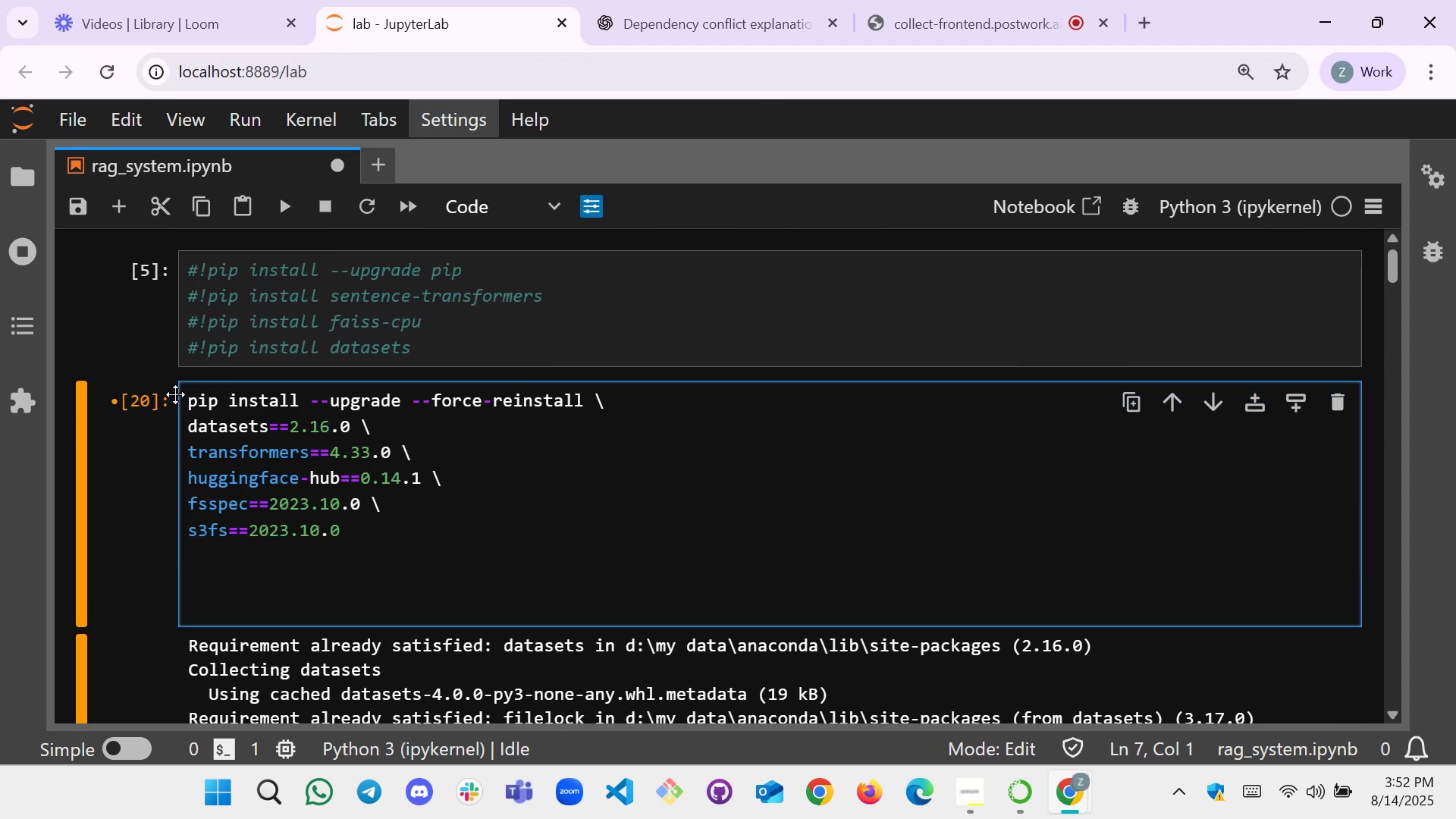 
key(PageUp)
 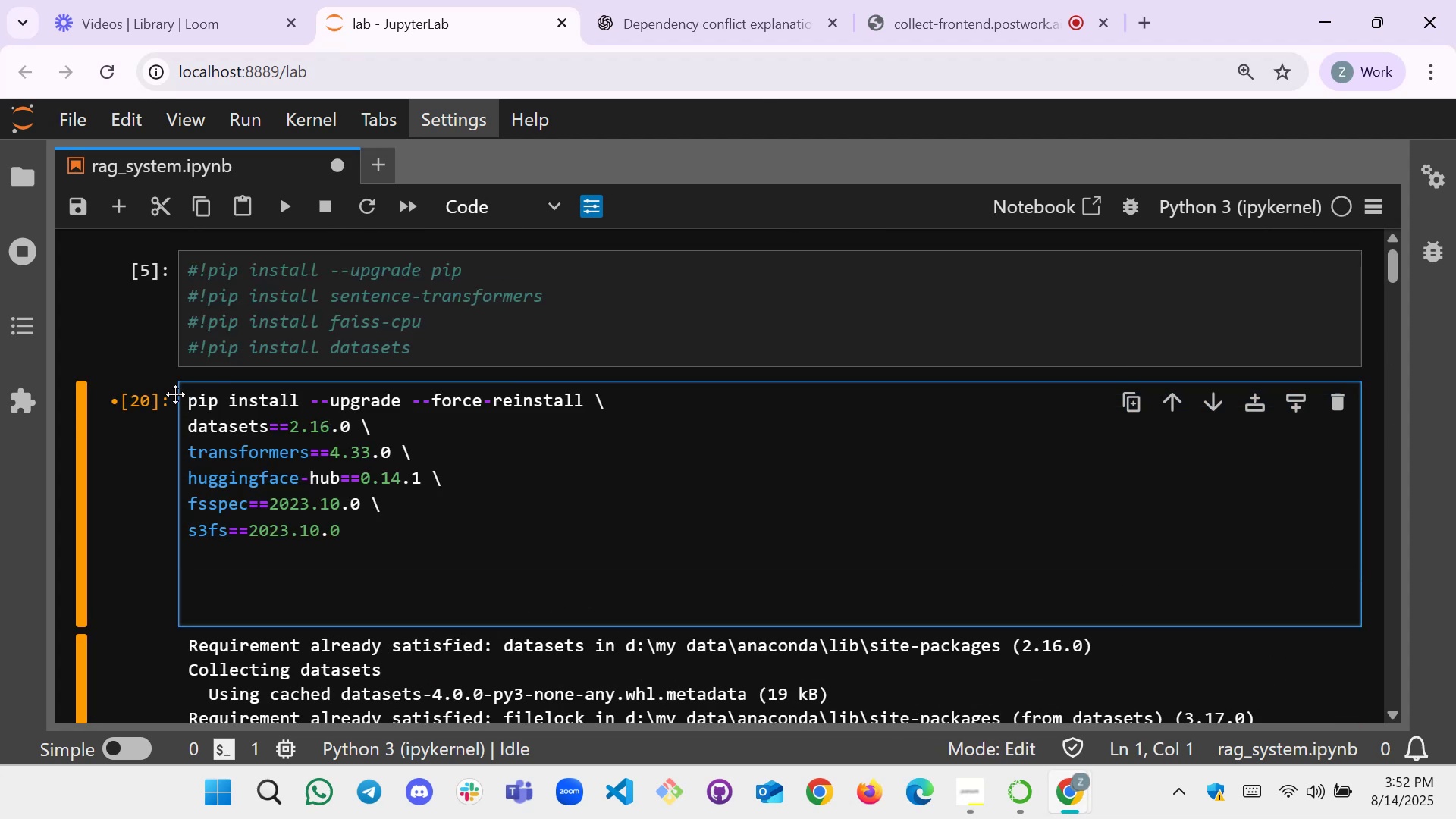 
key(Shift+1)
 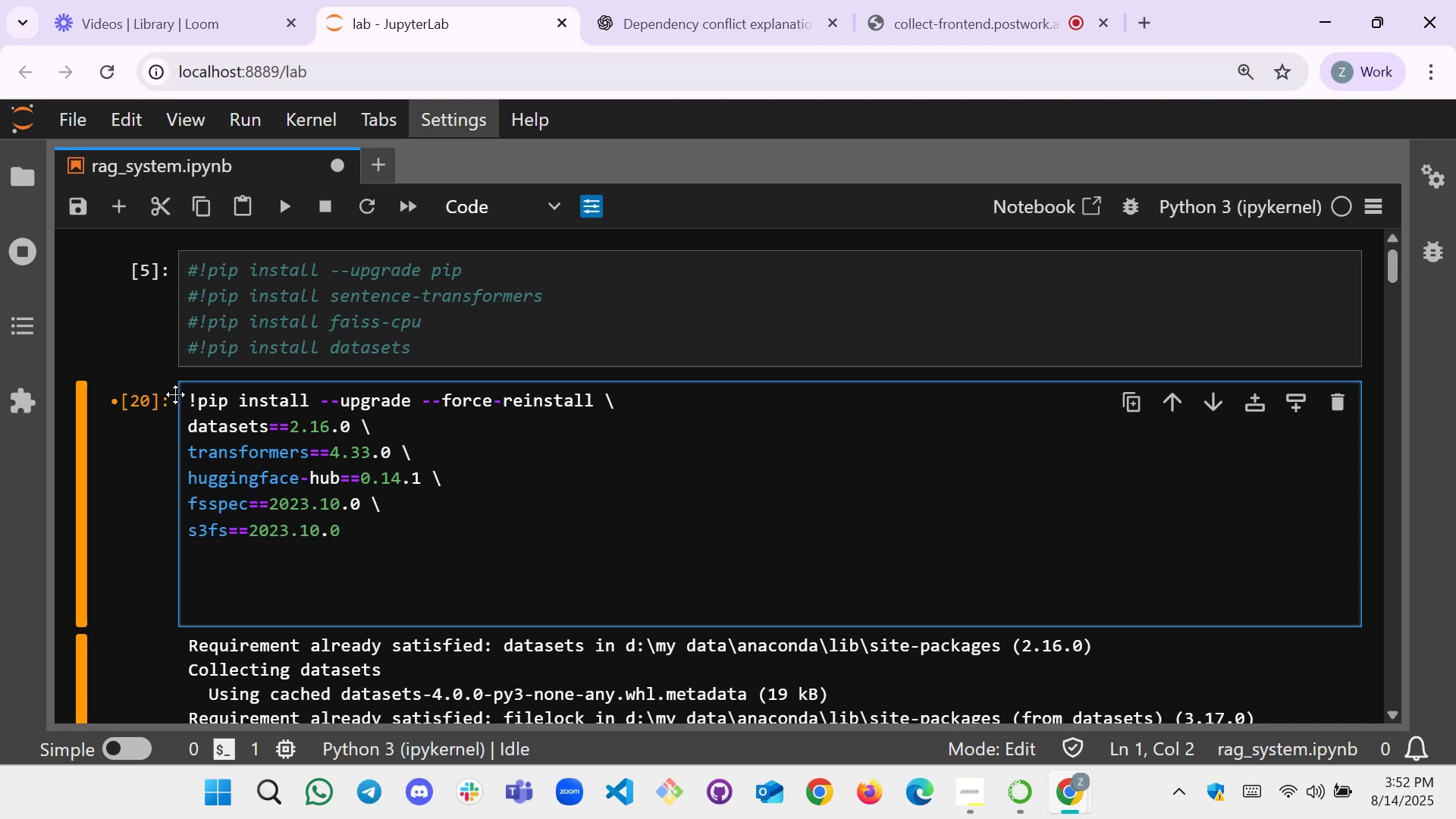 
key(Shift+Enter)
 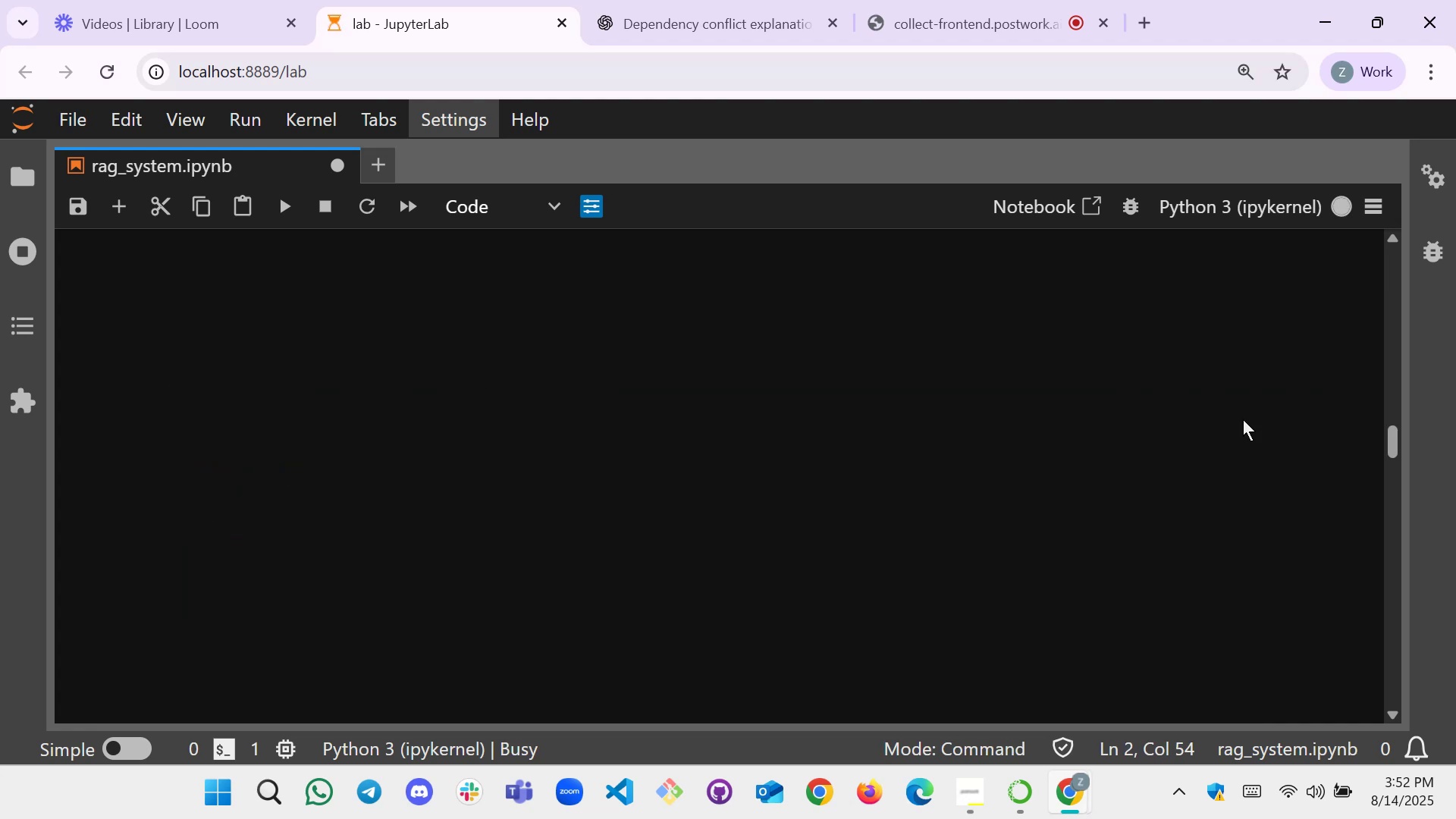 
left_click_drag(start_coordinate=[1395, 444], to_coordinate=[1422, 241])
 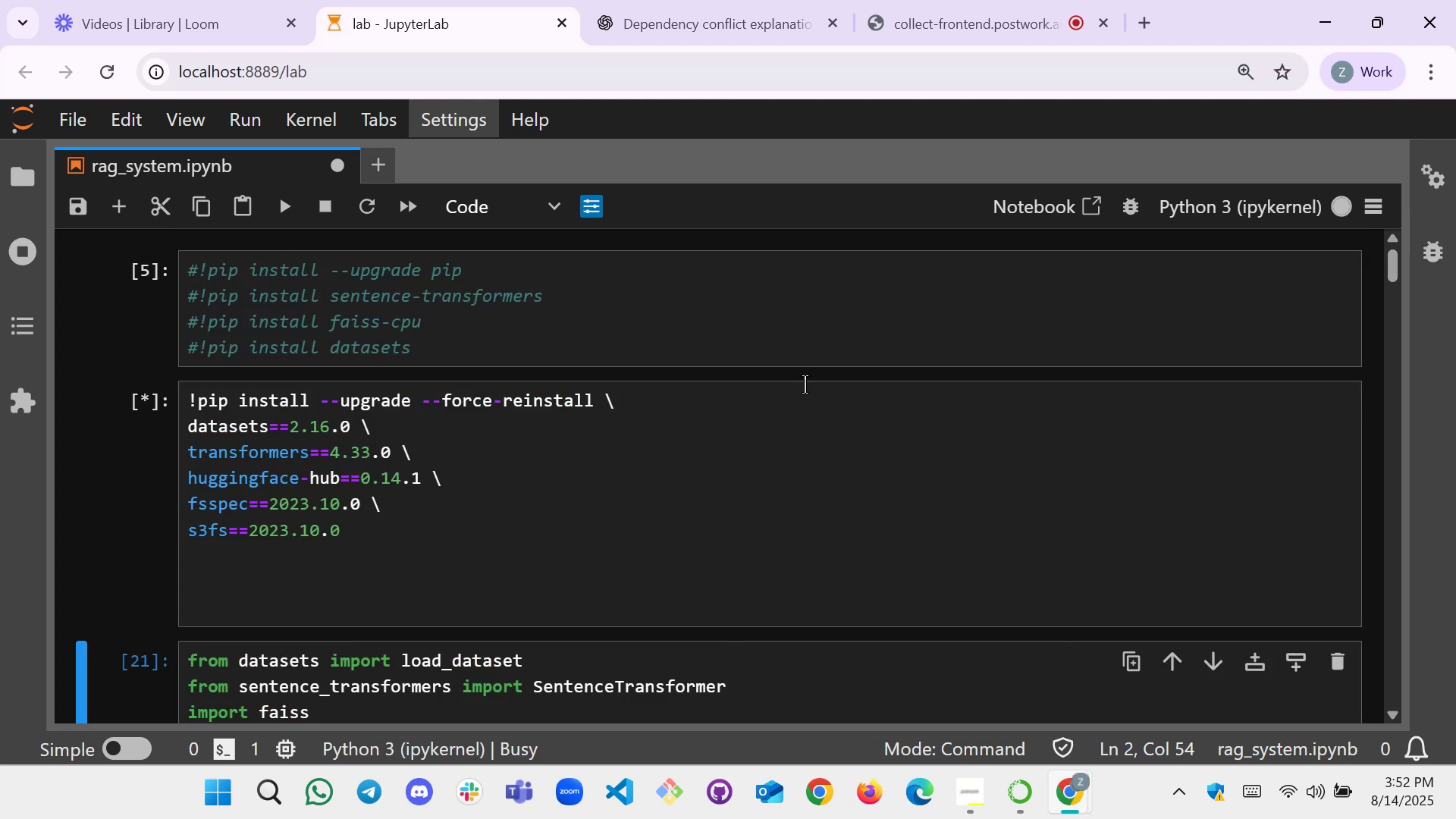 
scroll: coordinate [740, 429], scroll_direction: down, amount: 1.0
 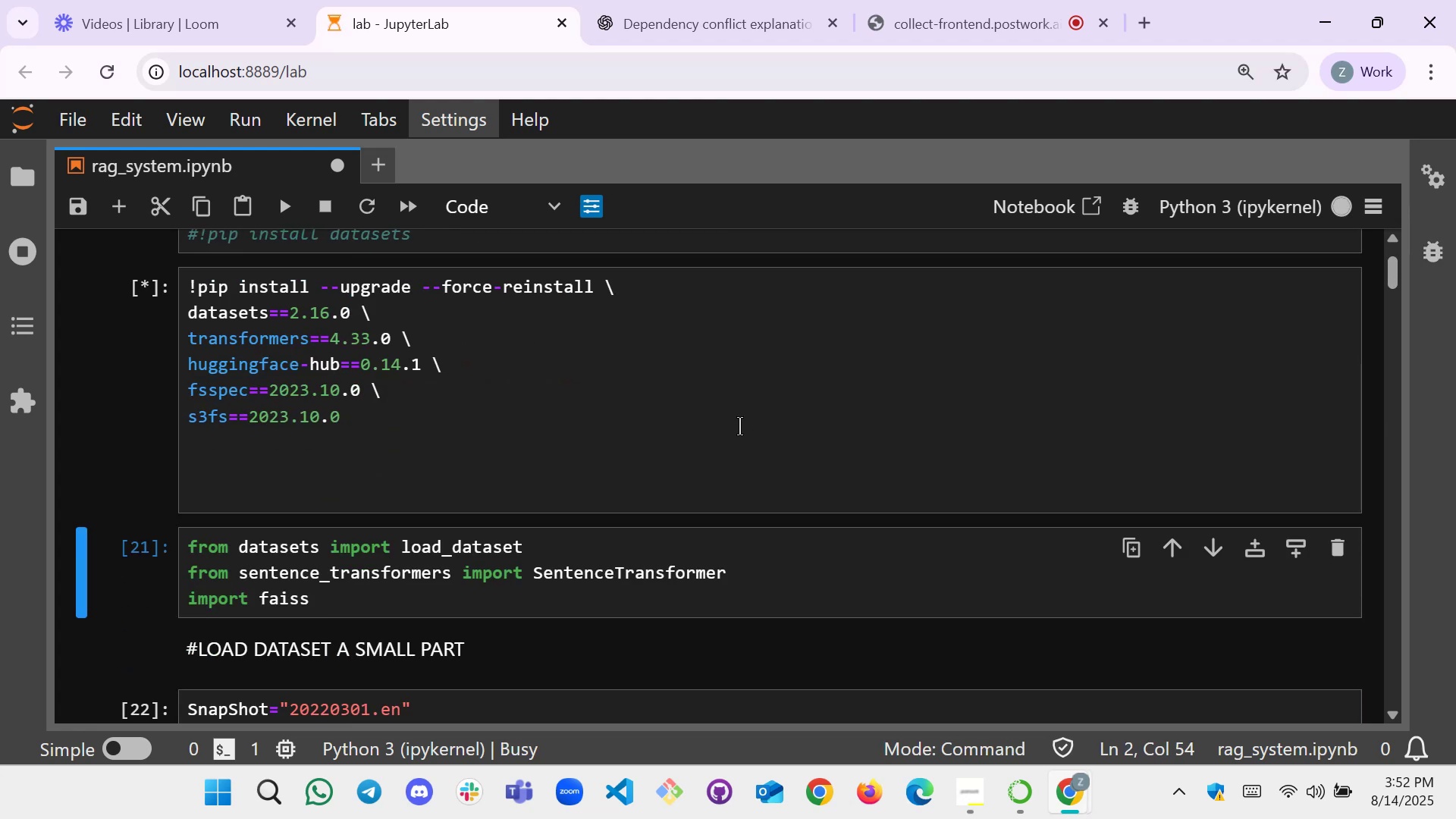 
scroll: coordinate [704, 437], scroll_direction: up, amount: 1.0
 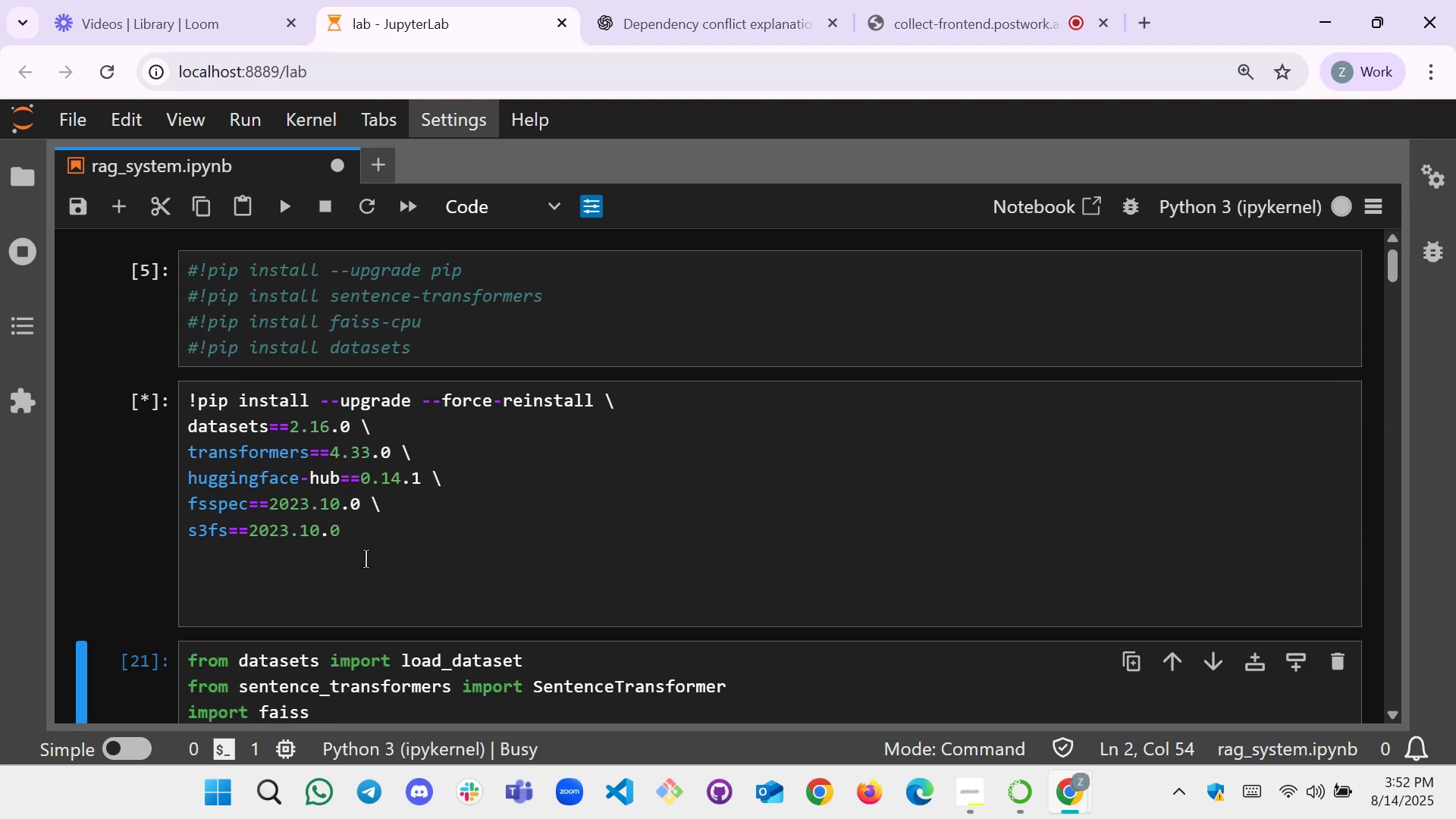 
wait(10.37)
 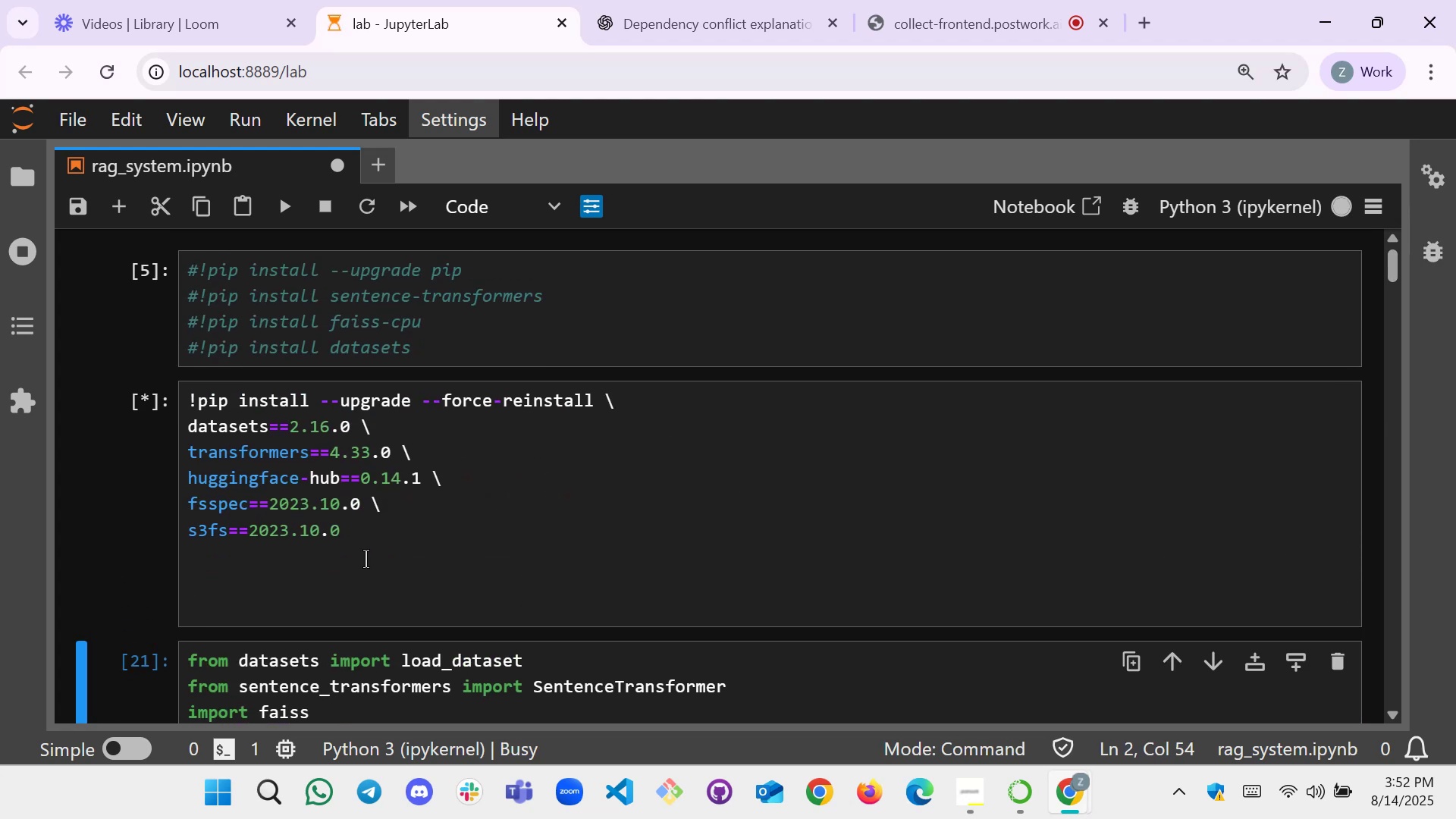 
scroll: coordinate [470, 464], scroll_direction: down, amount: 8.0
 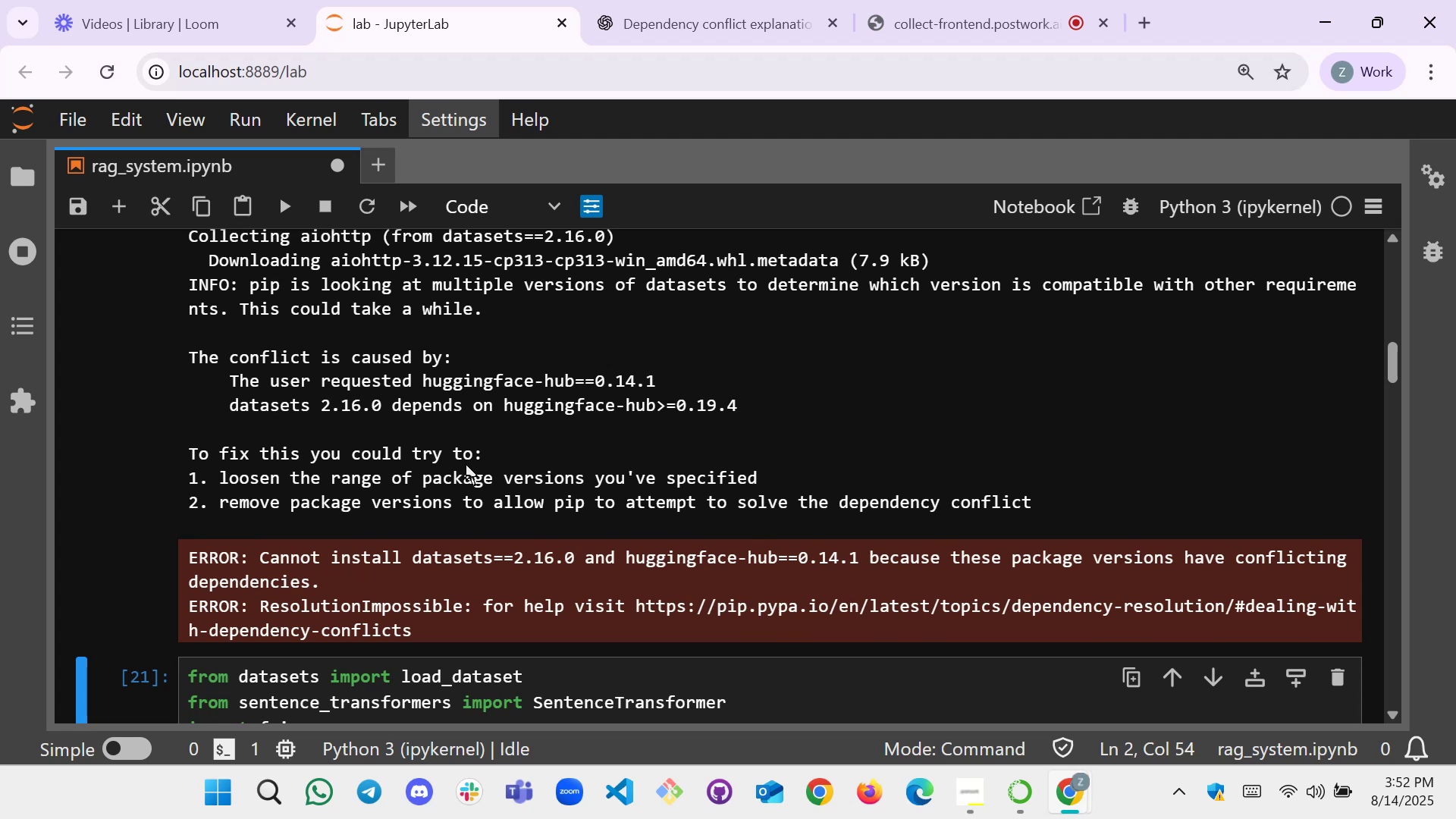 
wait(5.87)
 